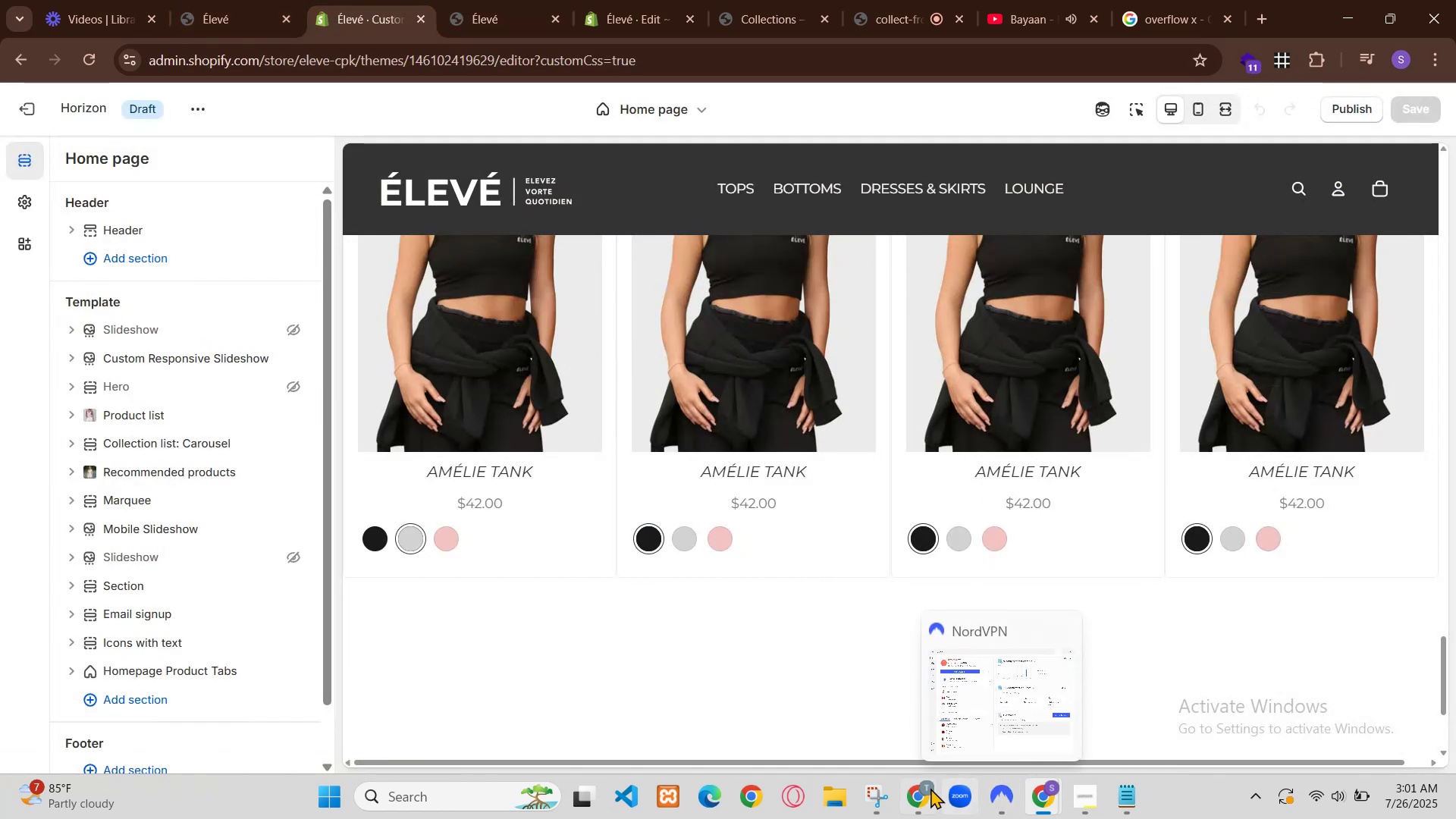 
left_click([625, 462])
 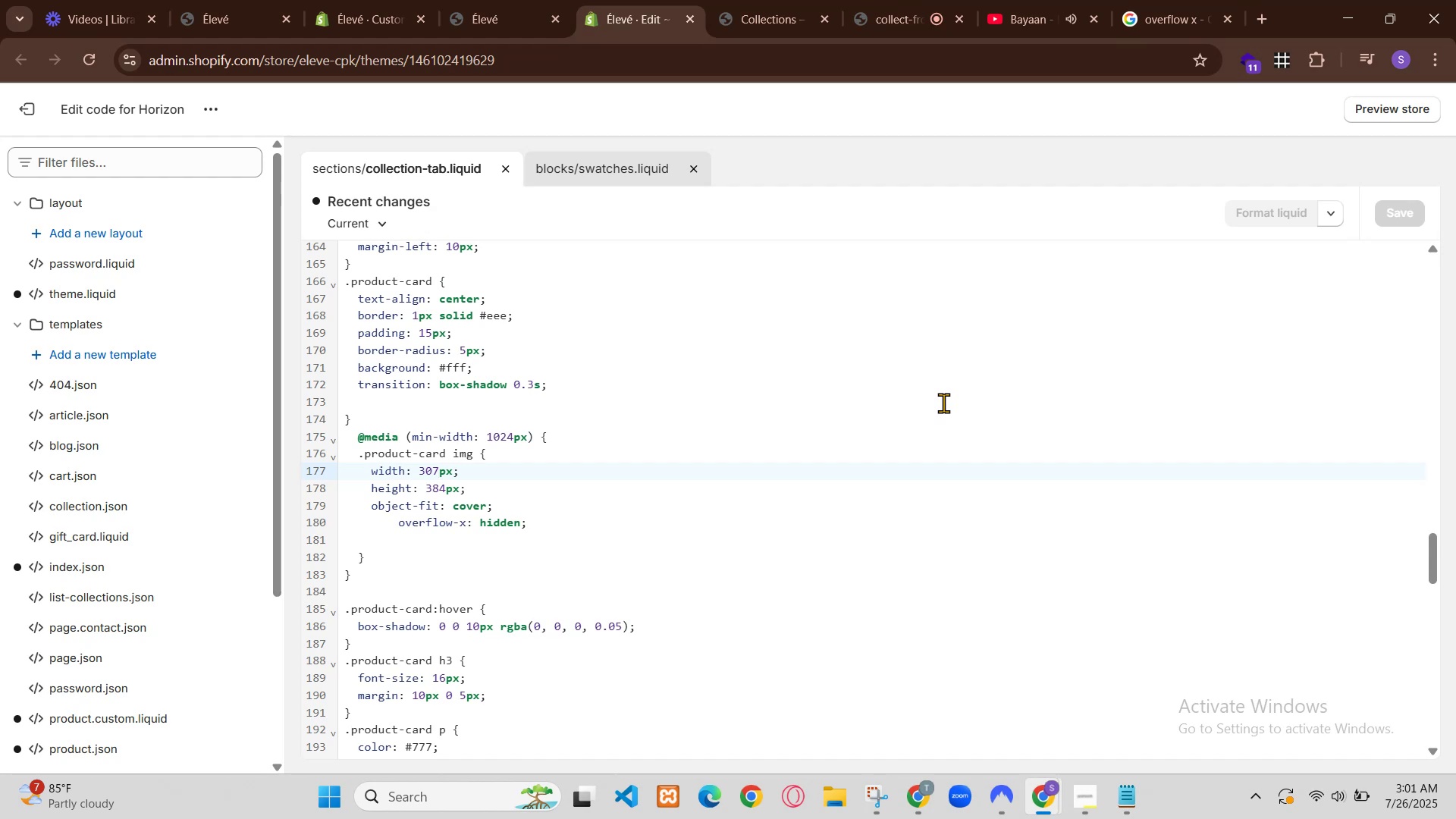 
wait(13.64)
 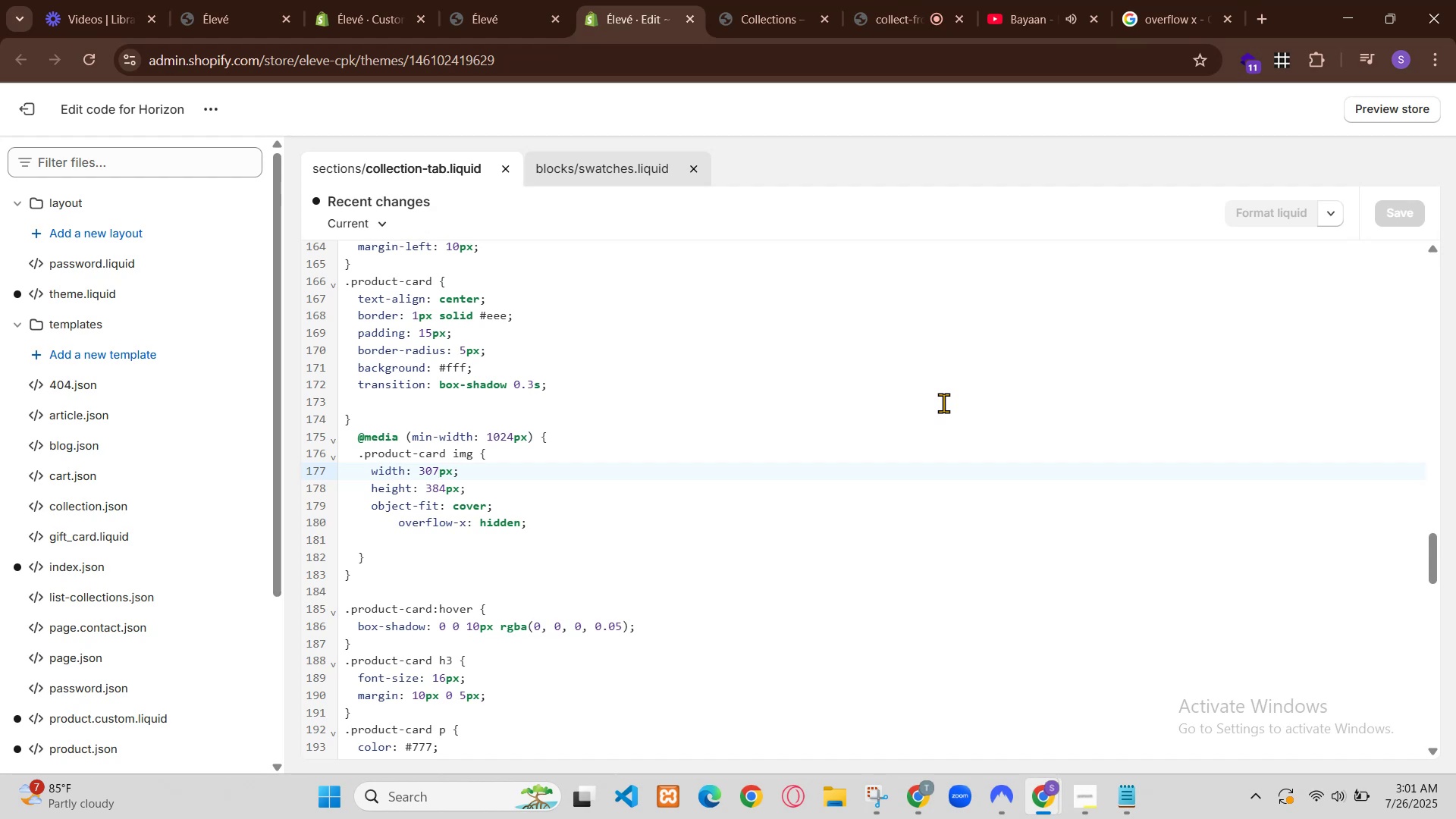 
left_click([1003, 611])
 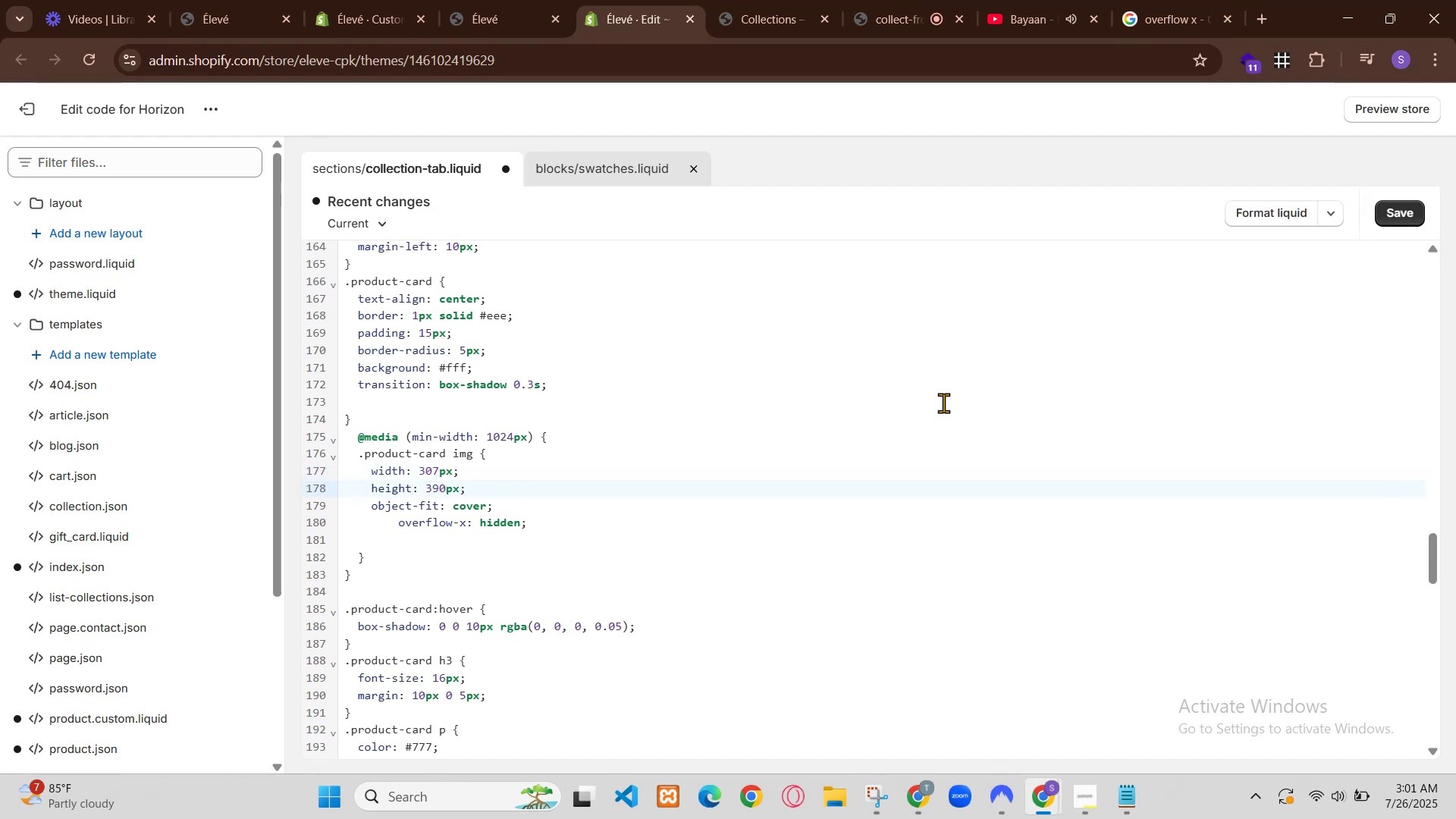 
left_click([1170, 808])
 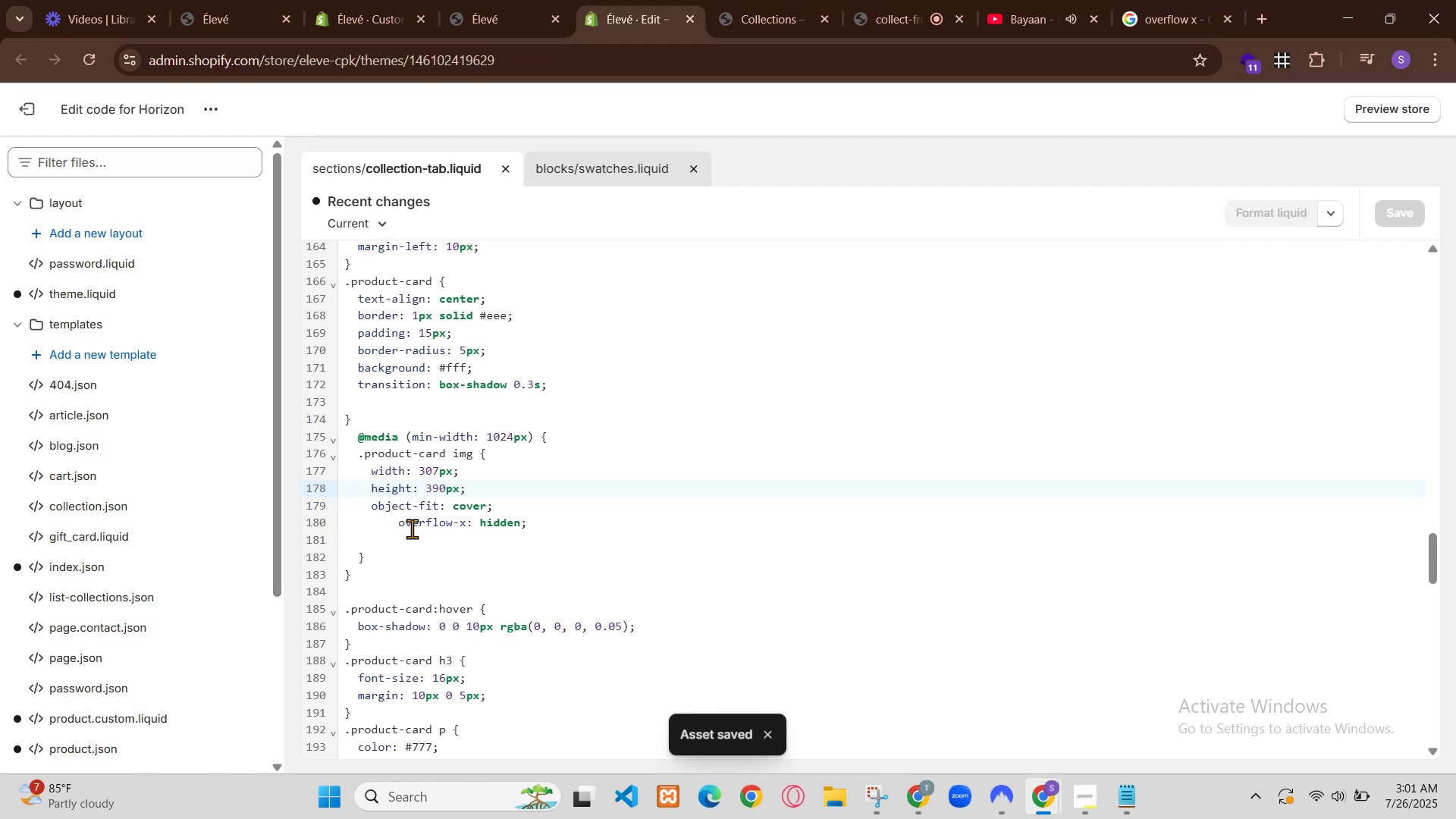 
left_click([407, 194])
 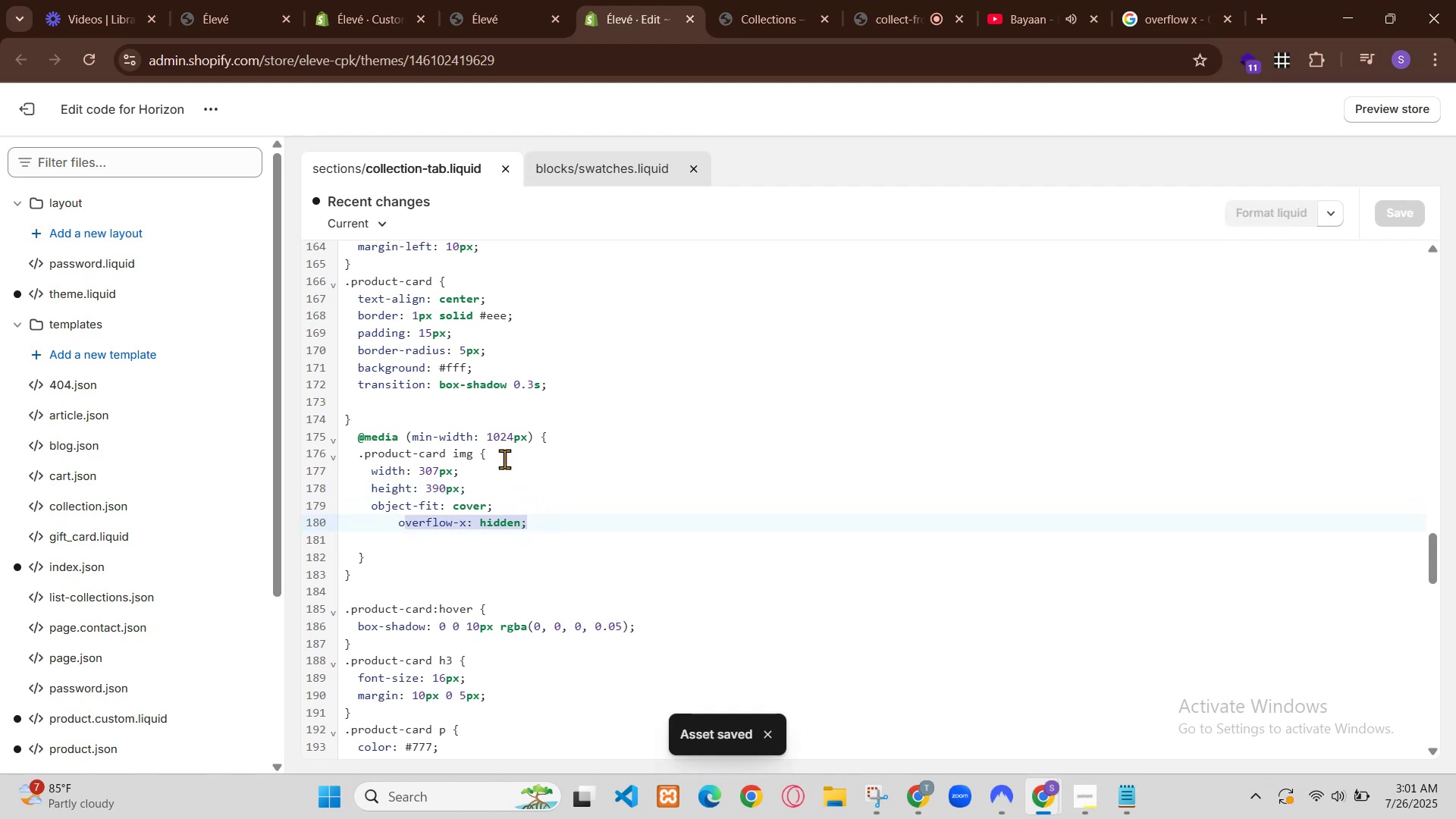 
left_click([1010, 615])
 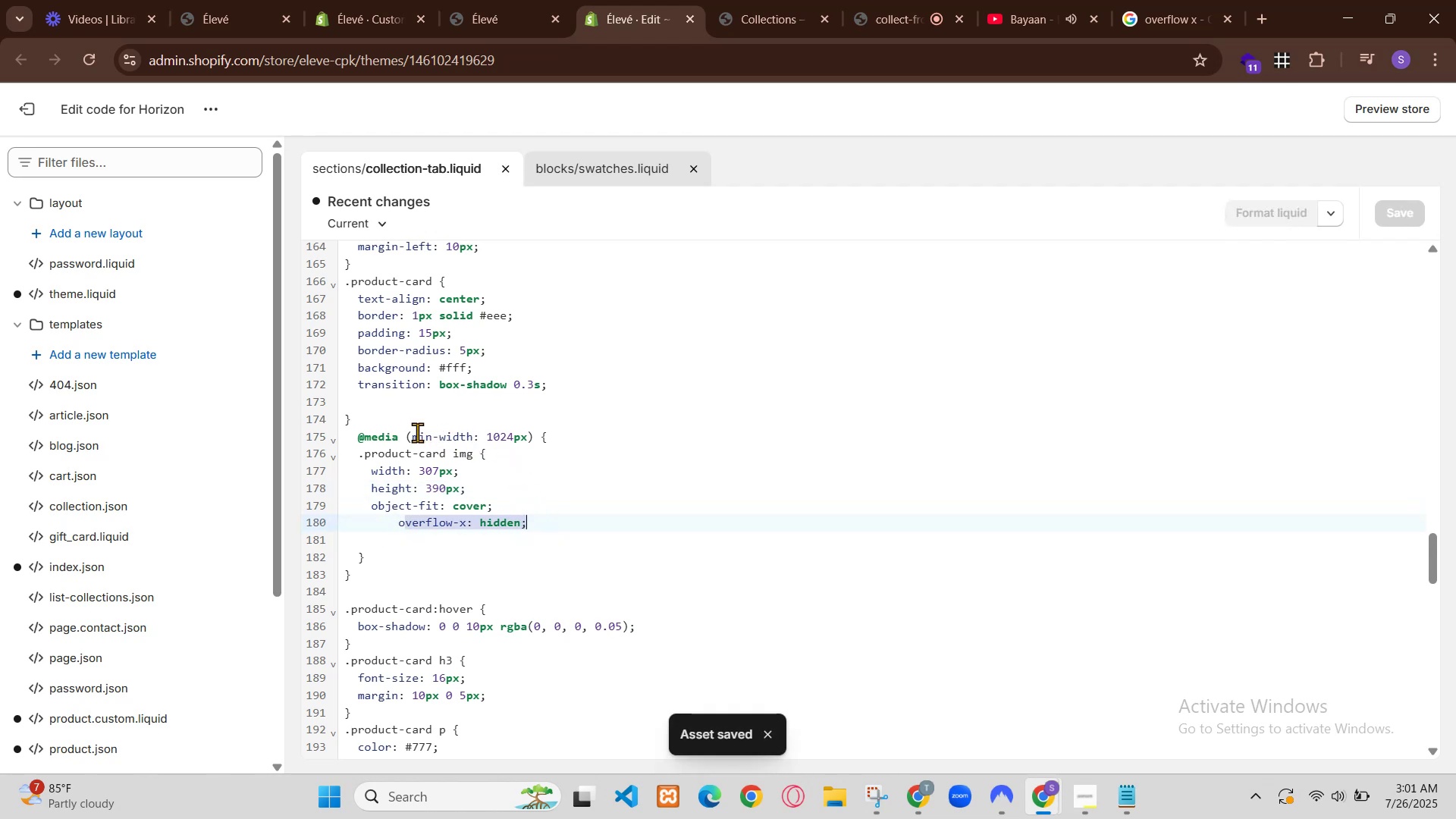 
left_click([1244, 46])
 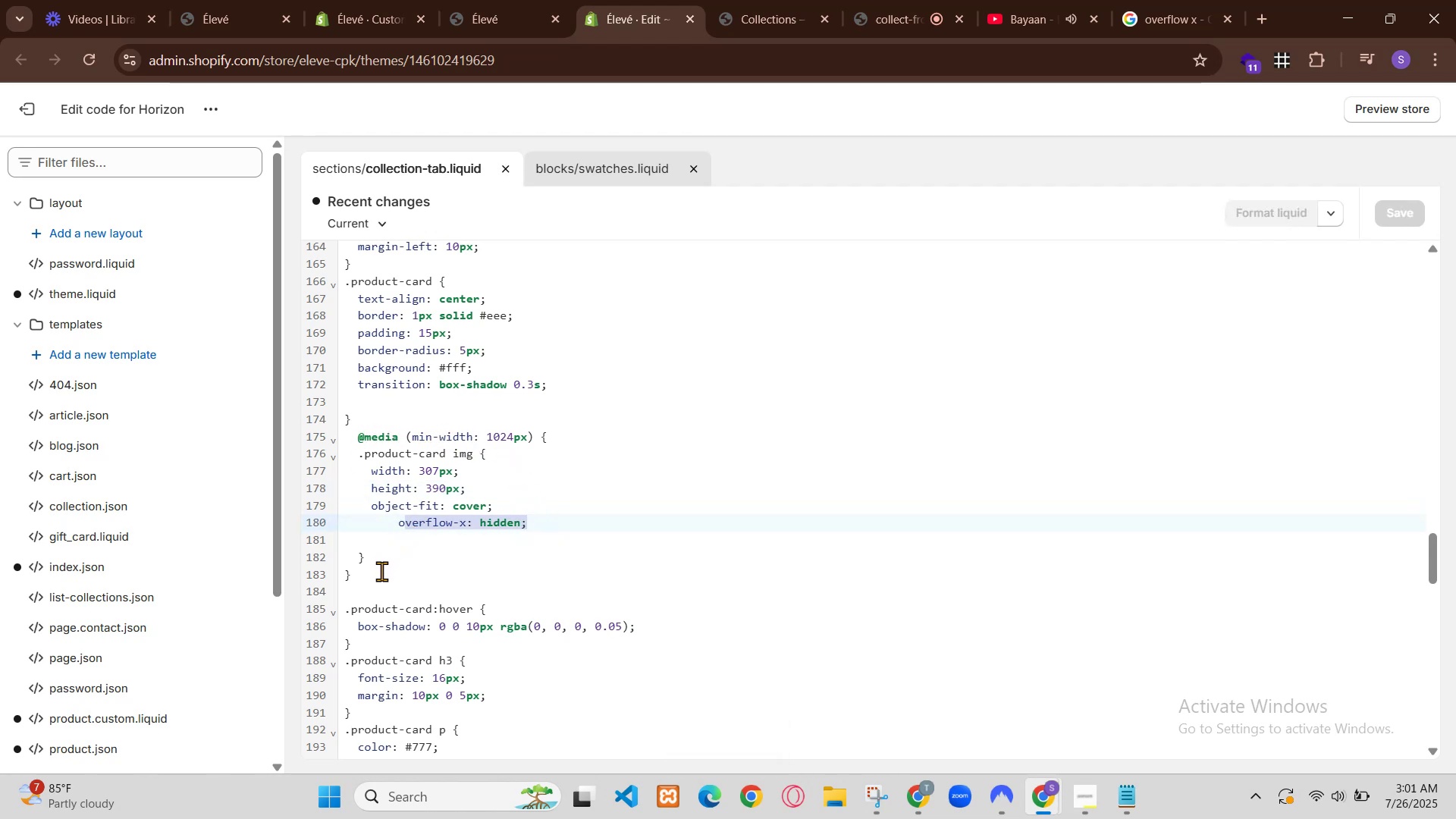 
left_click([413, 789])
 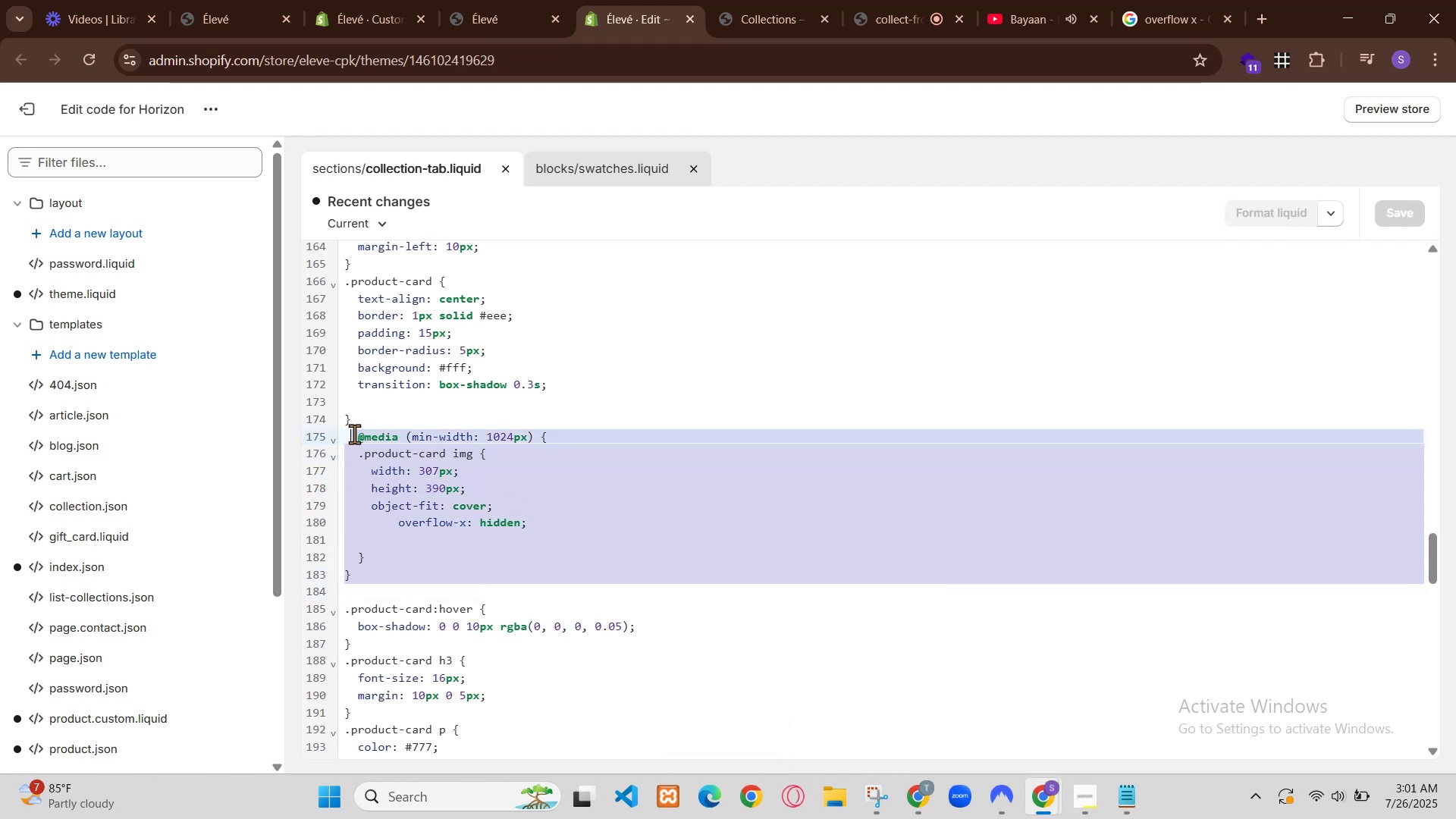 
type(dxdiag)
 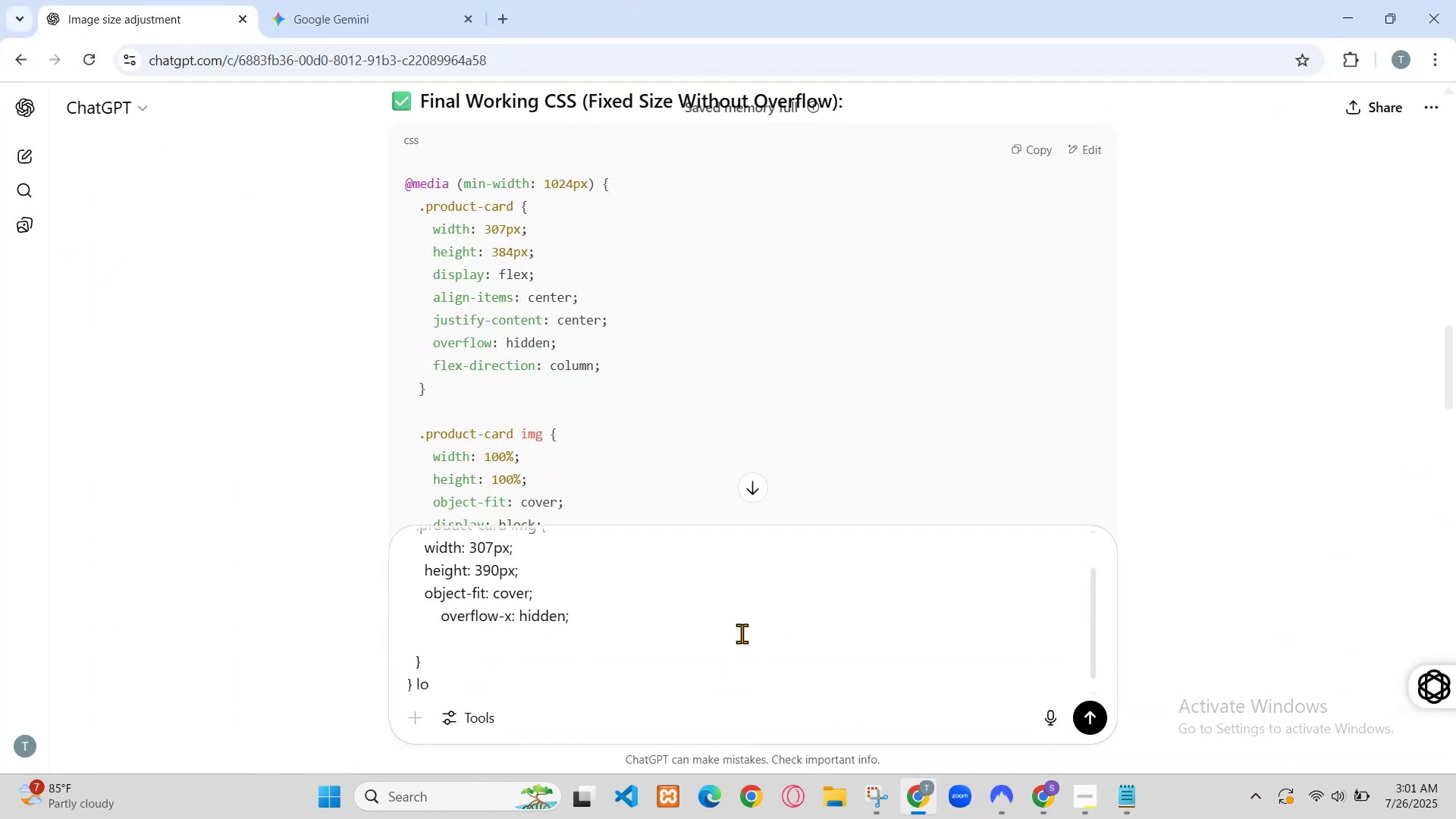 
left_click([464, 206])
 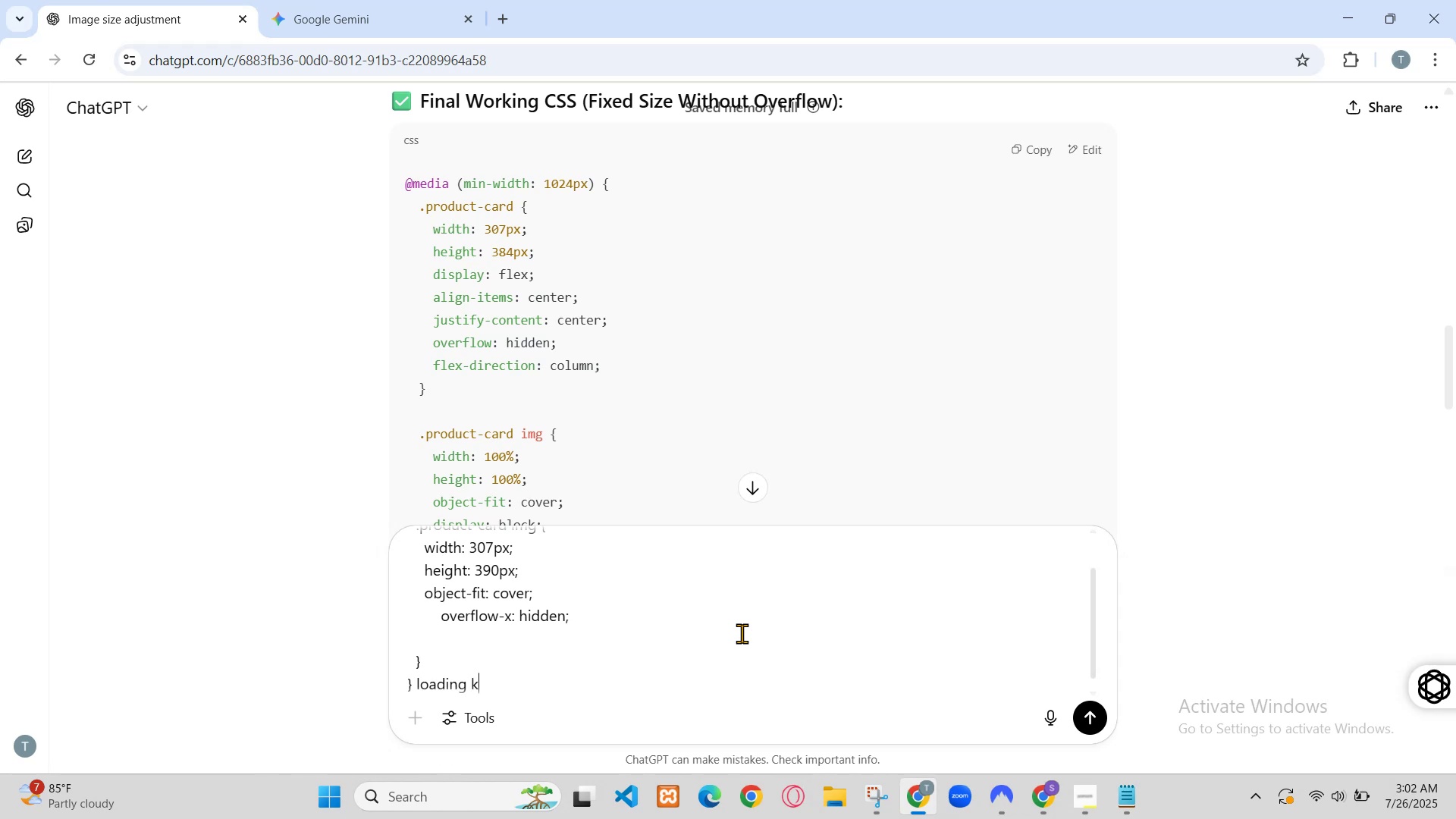 
wait(12.11)
 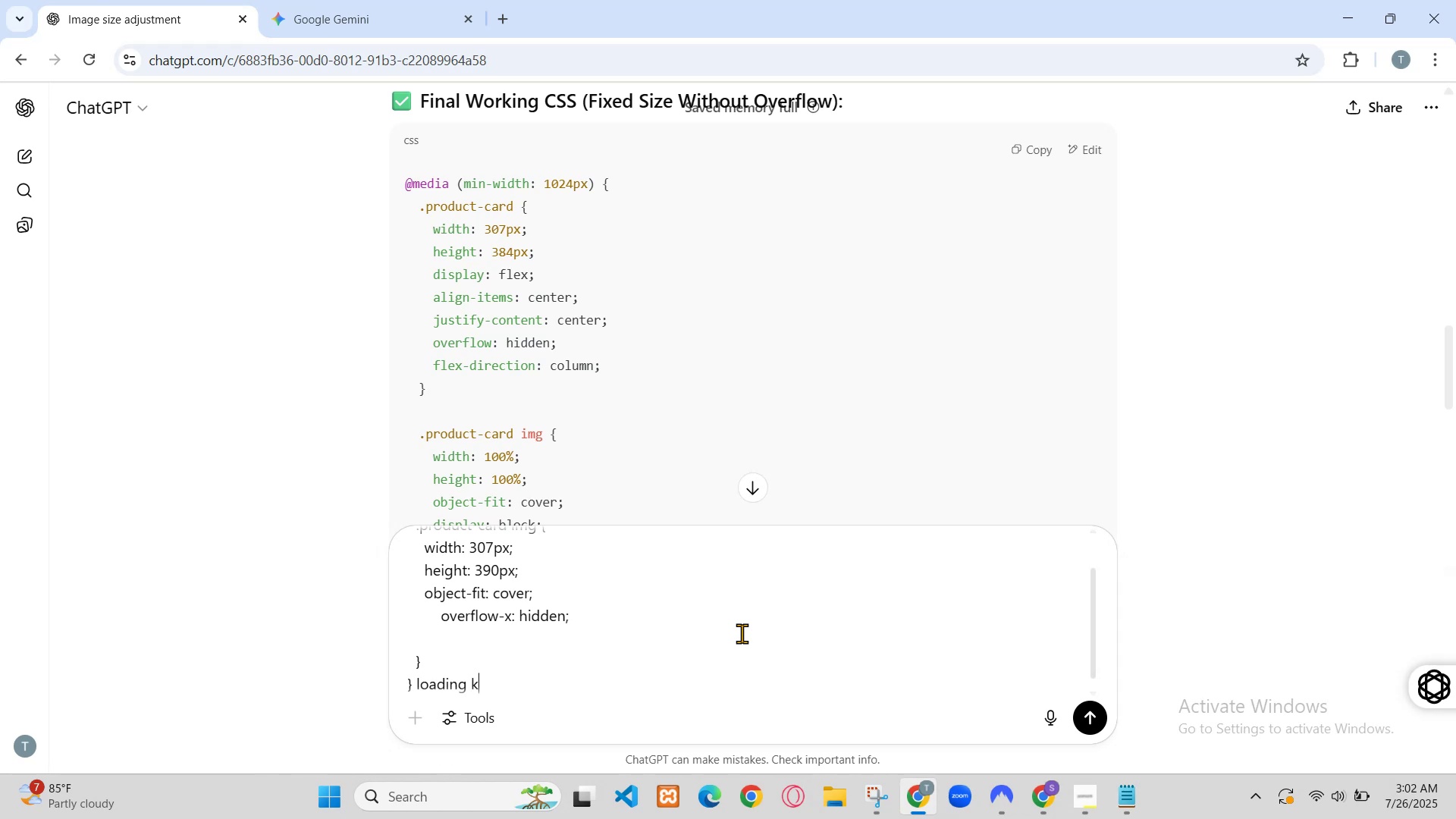 
left_click([870, 475])
 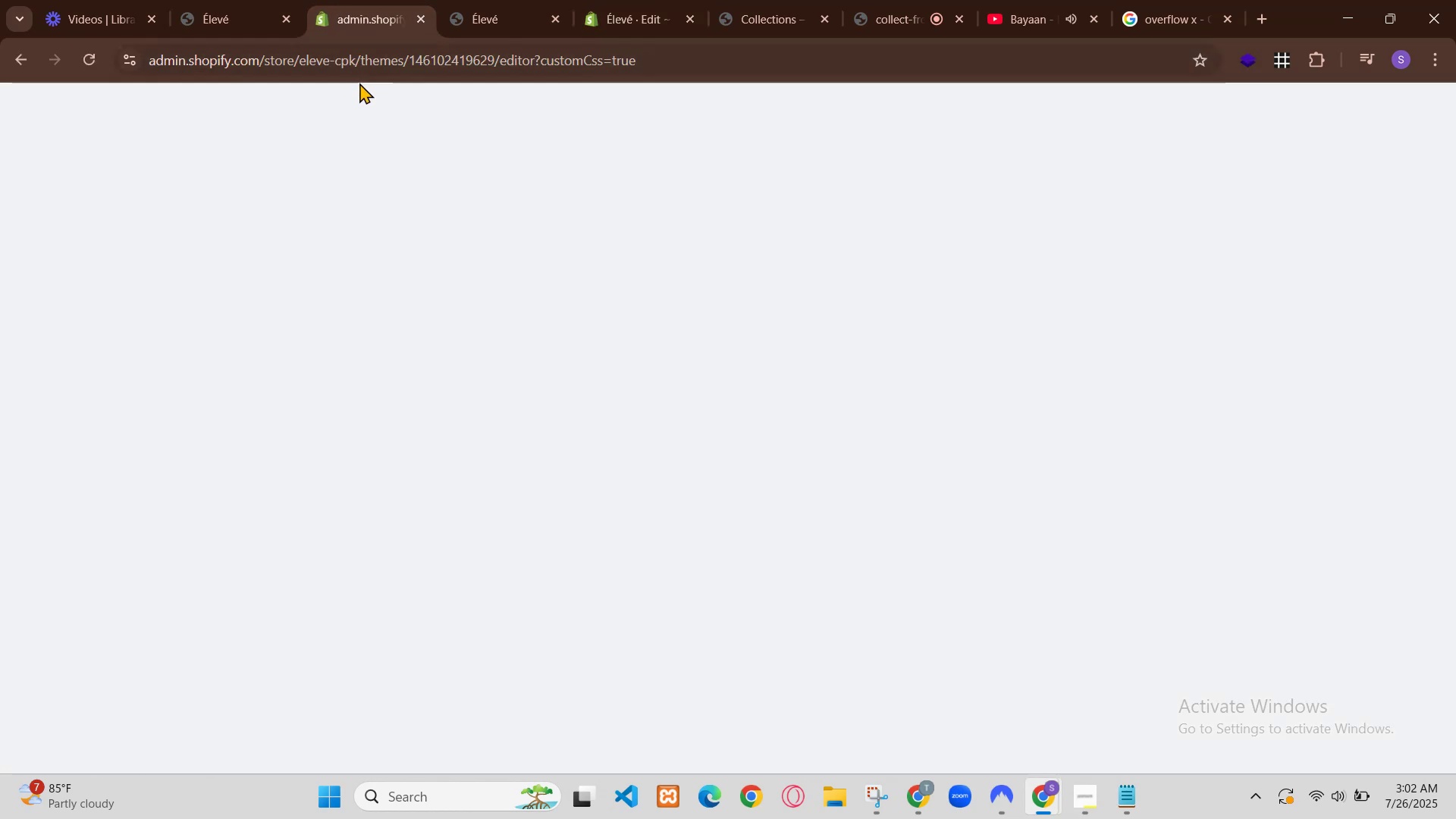 
wait(21.51)
 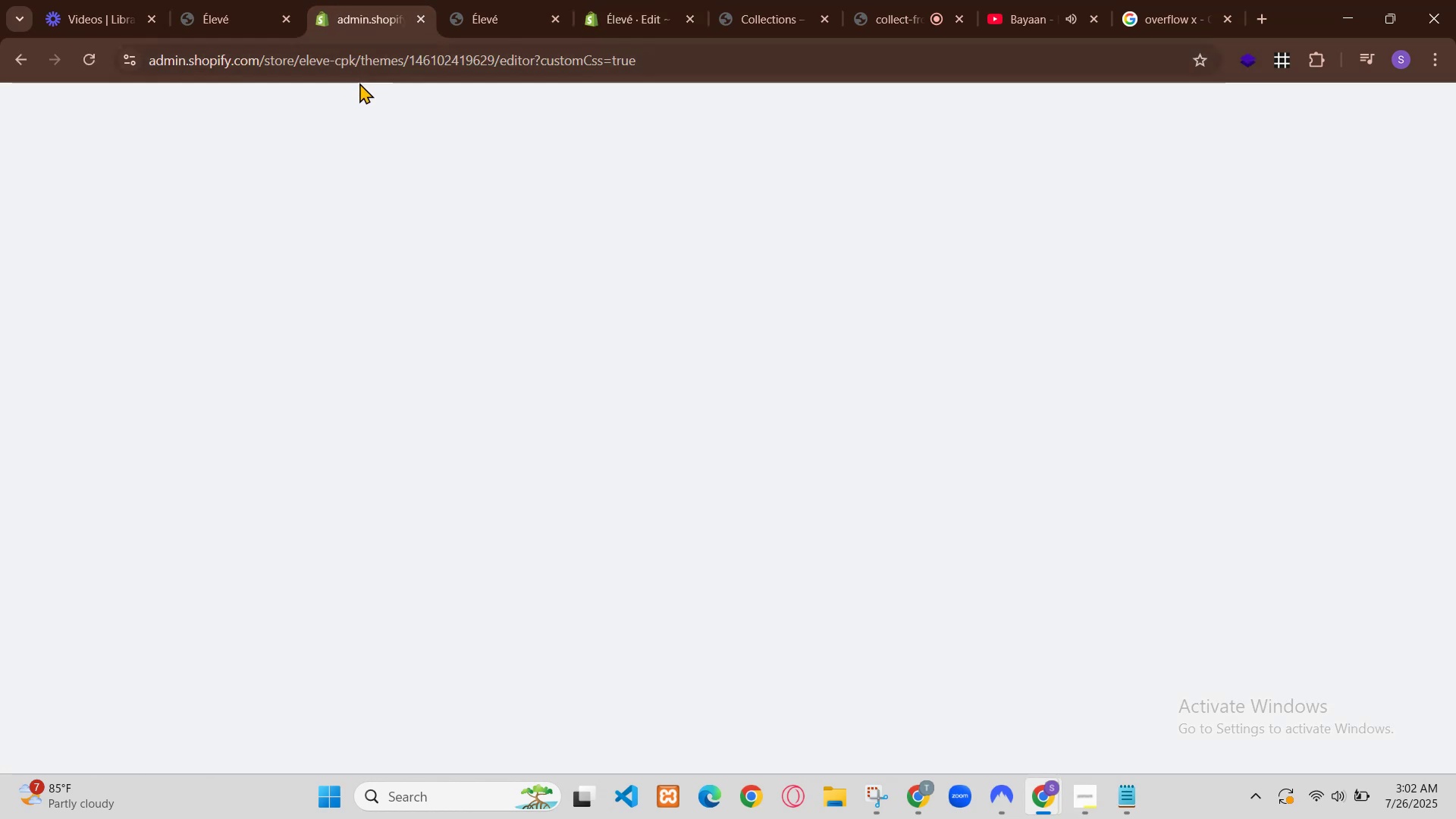 
left_click([990, 150])
 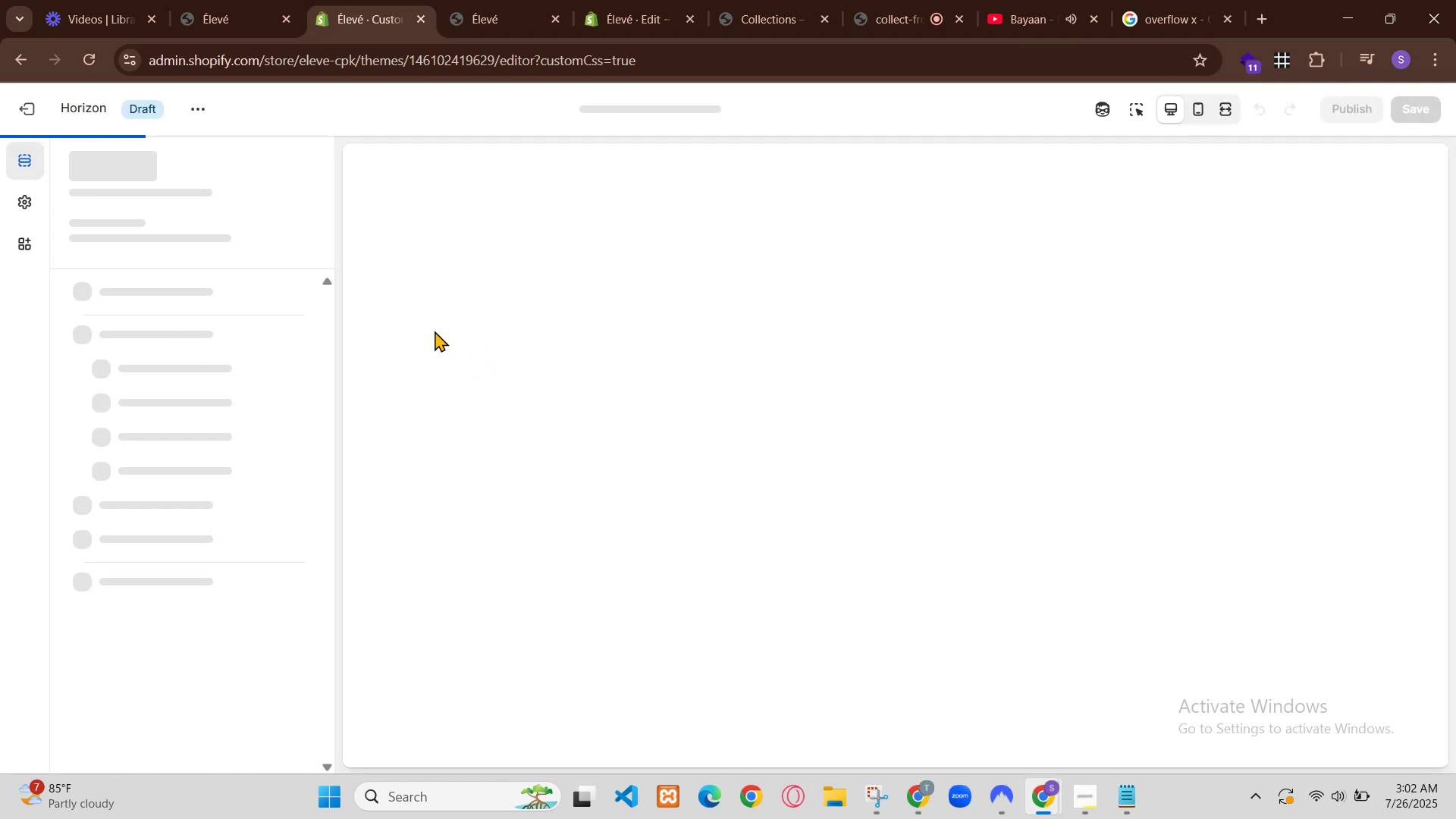 
left_click([1139, 801])
 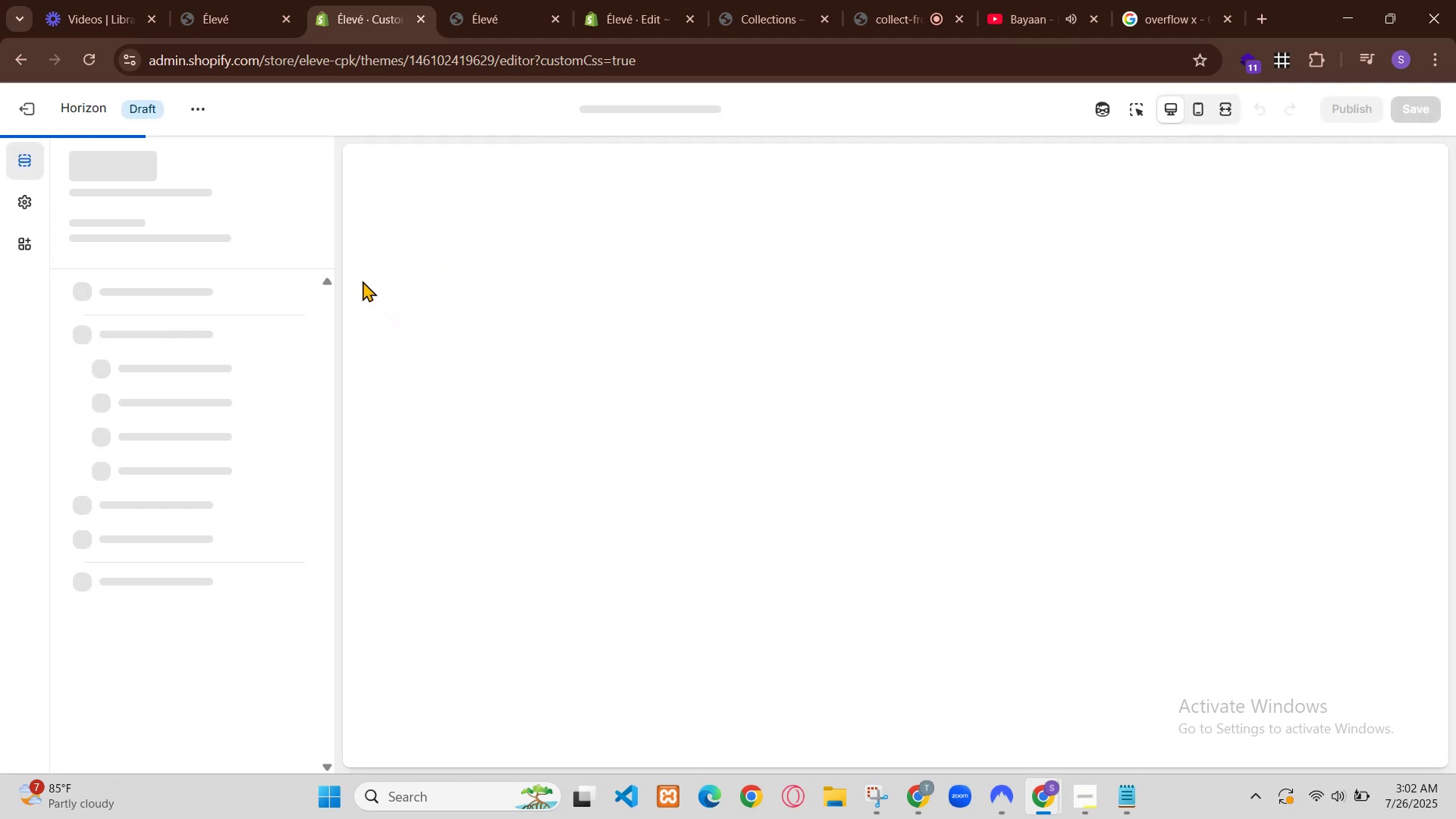 
left_click([1071, 135])
 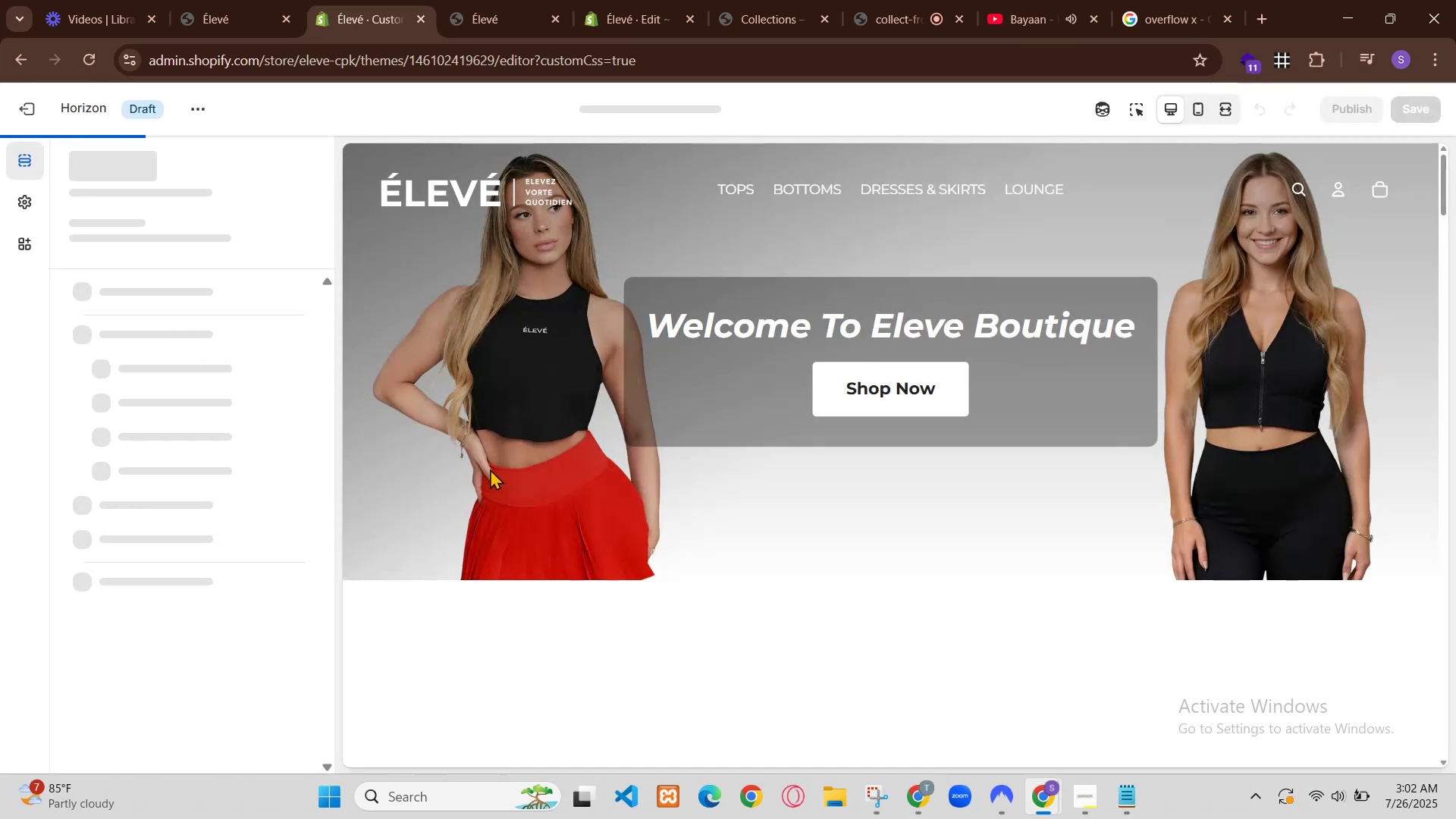 
left_click([1031, 613])
 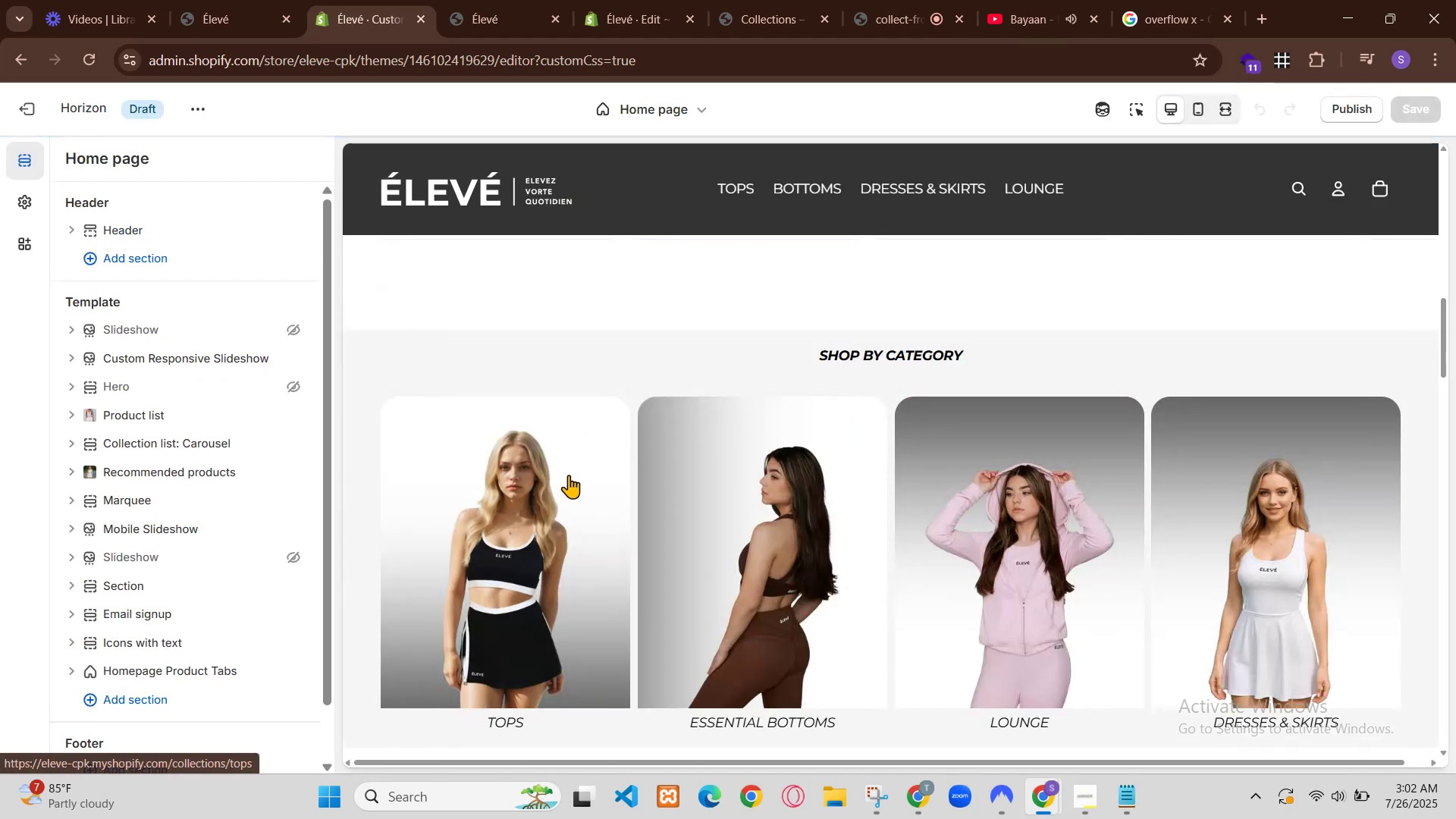 
left_click([956, 713])
 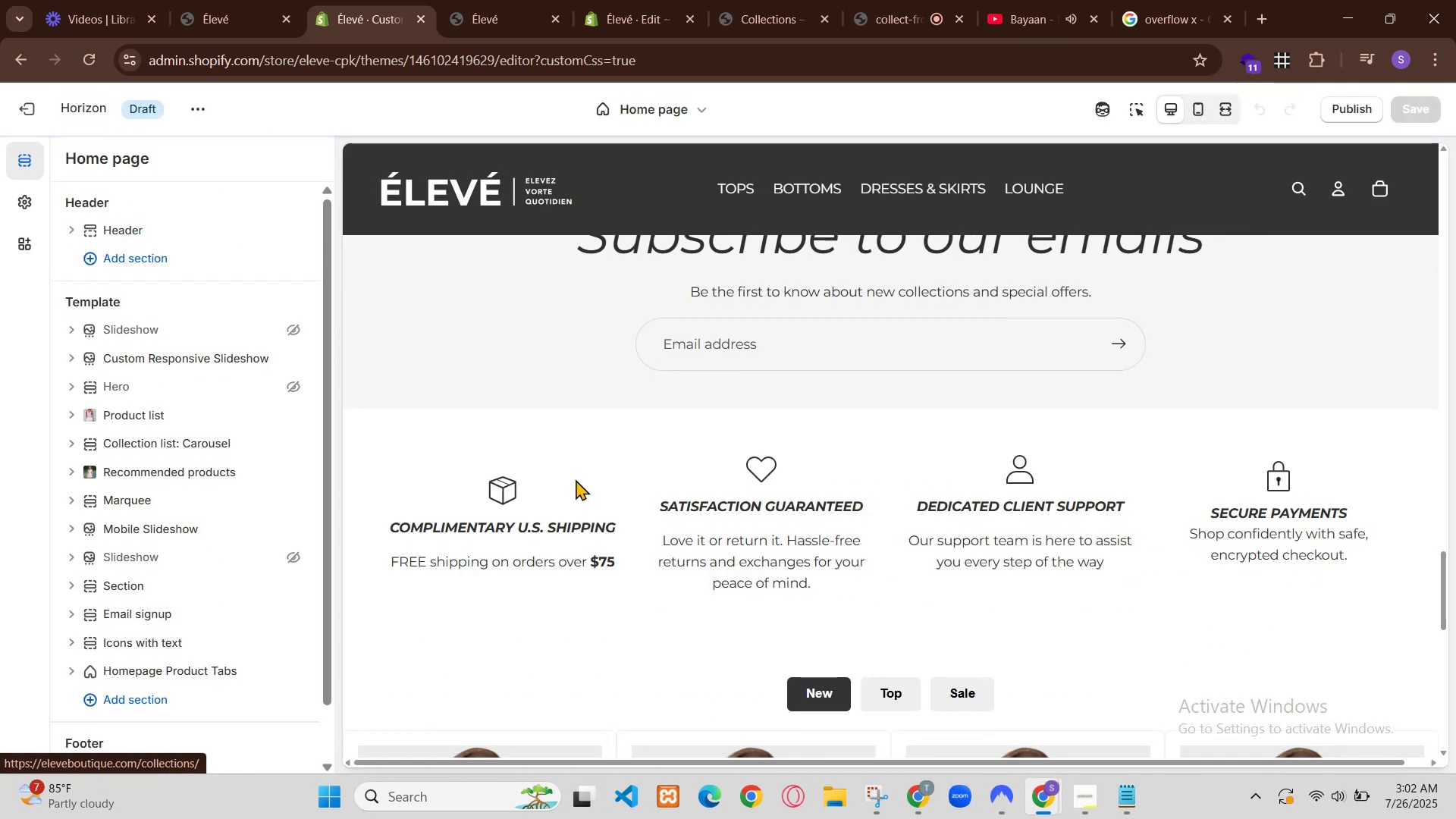 
left_click([767, 440])
 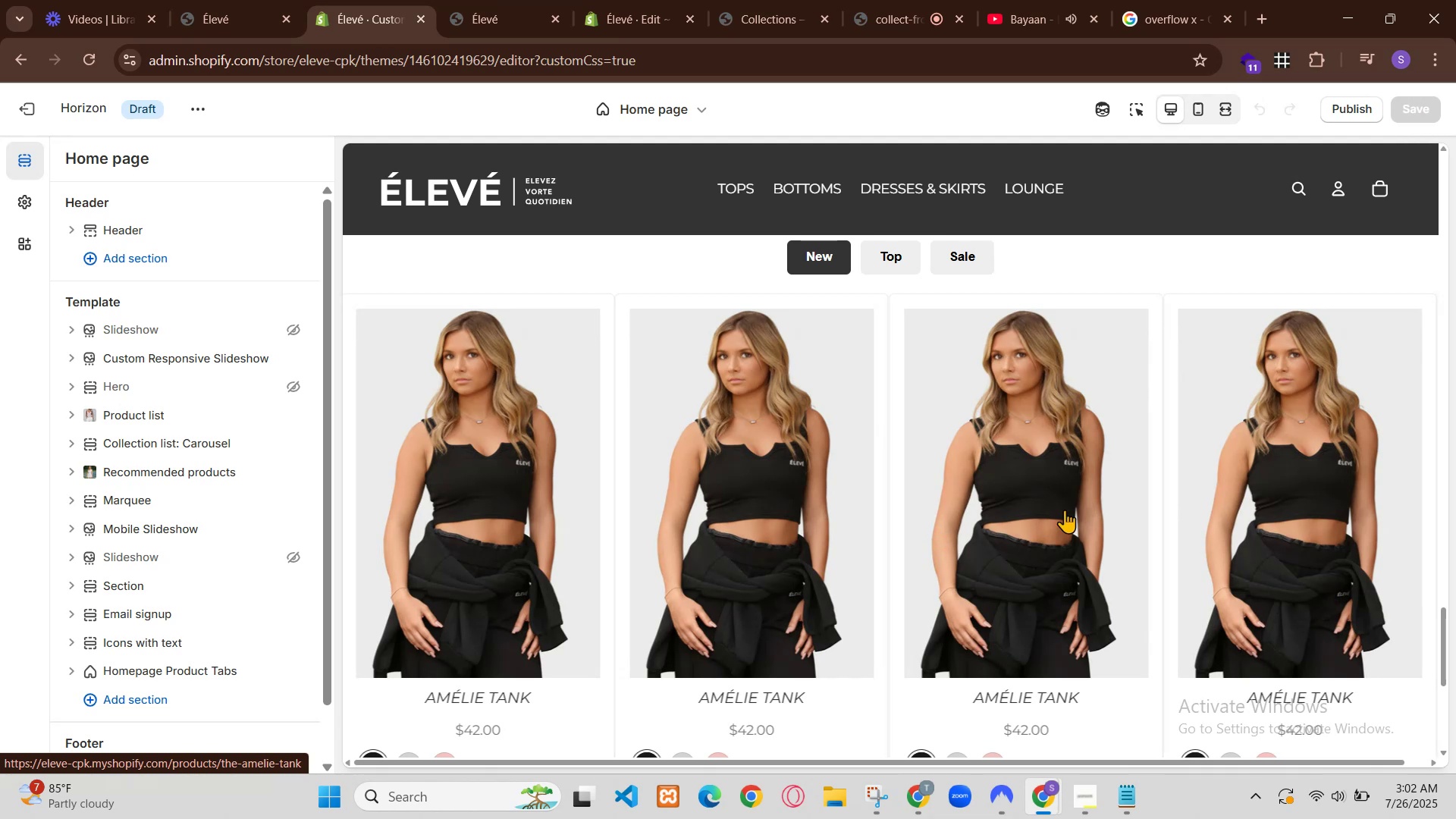 
wait(8.32)
 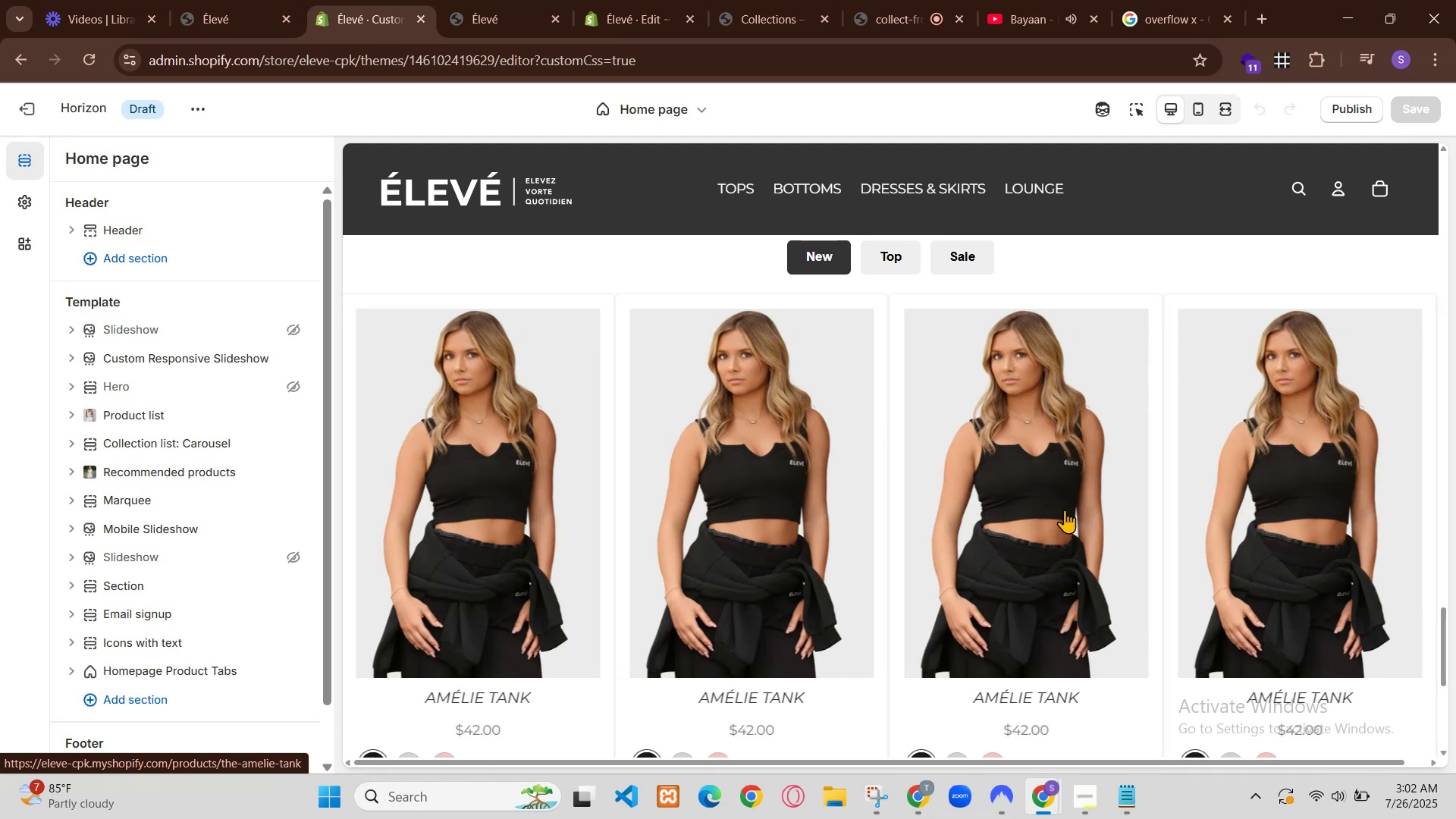 
left_click([714, 0])
 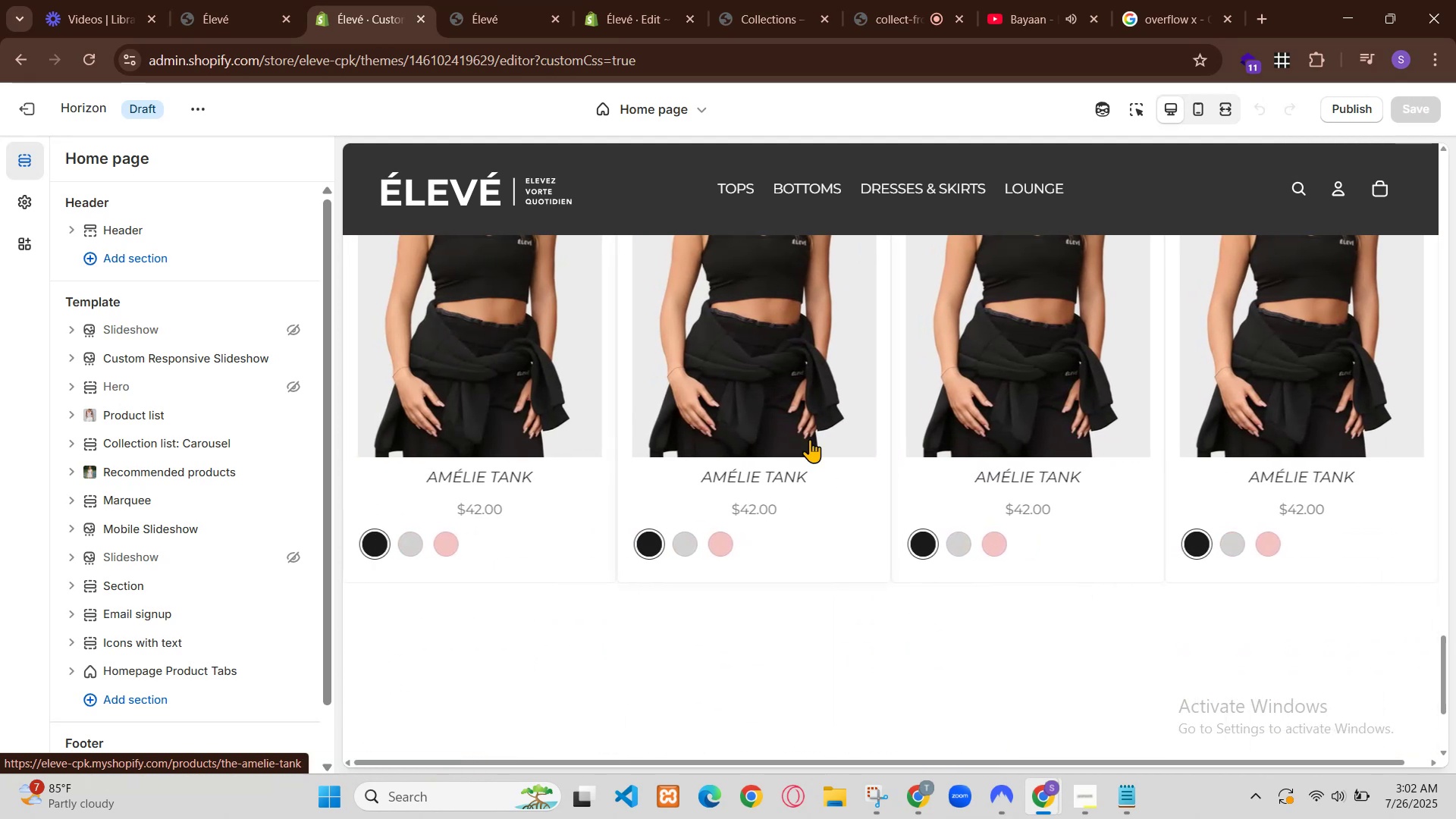 
left_click([986, 0])
 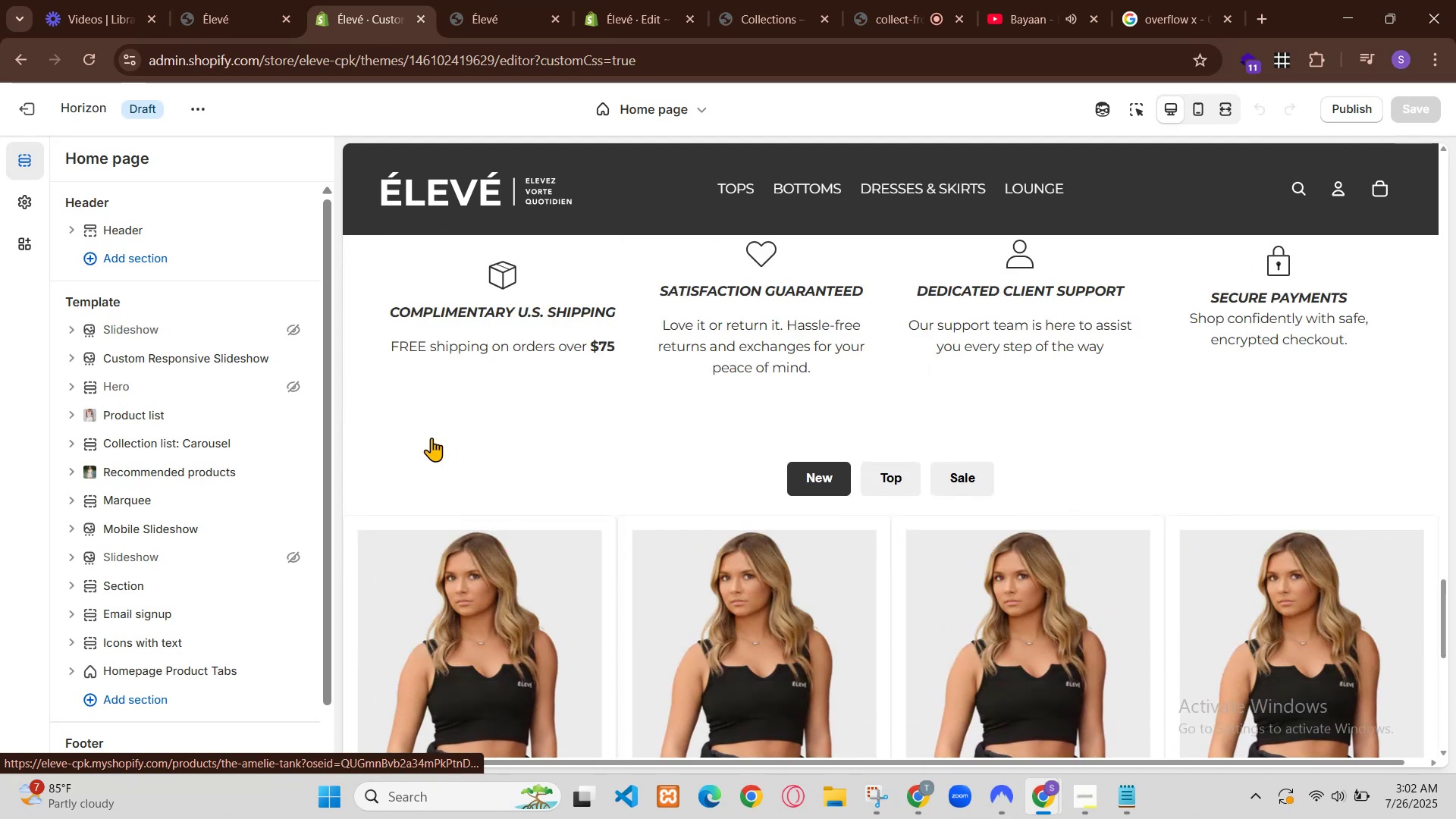 
left_click([565, 0])
 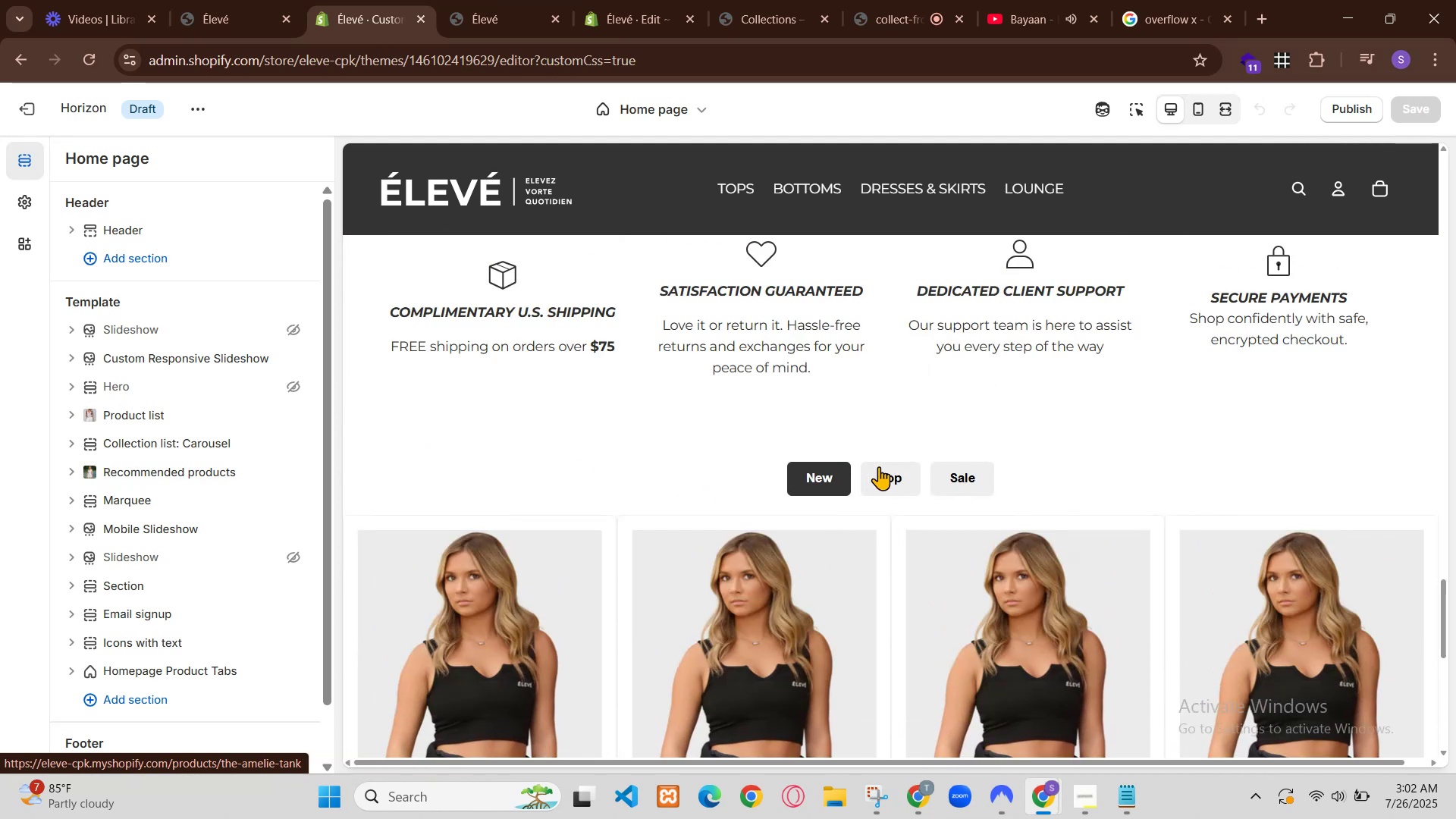 
left_click([504, 0])
 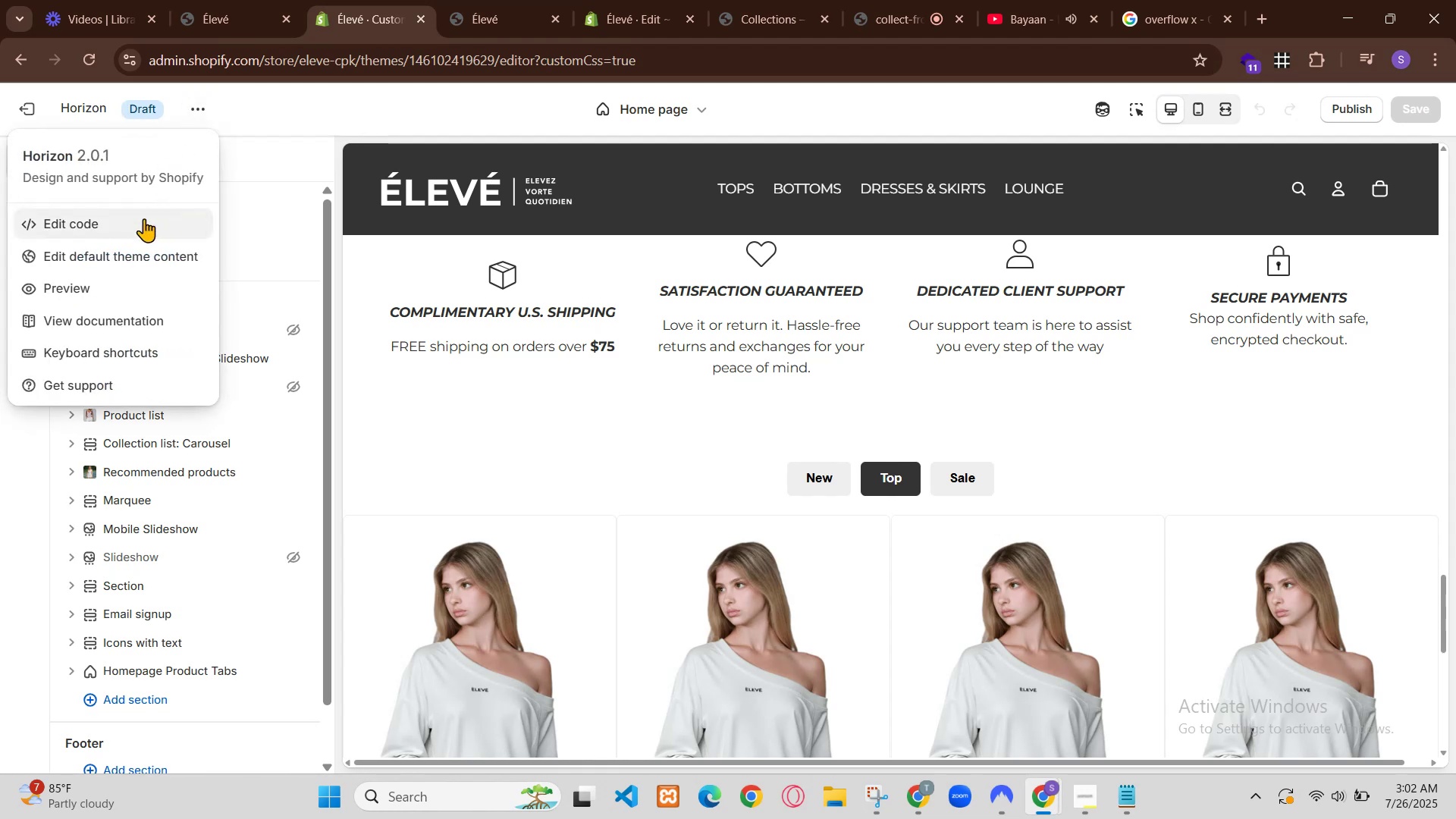 
wait(8.42)
 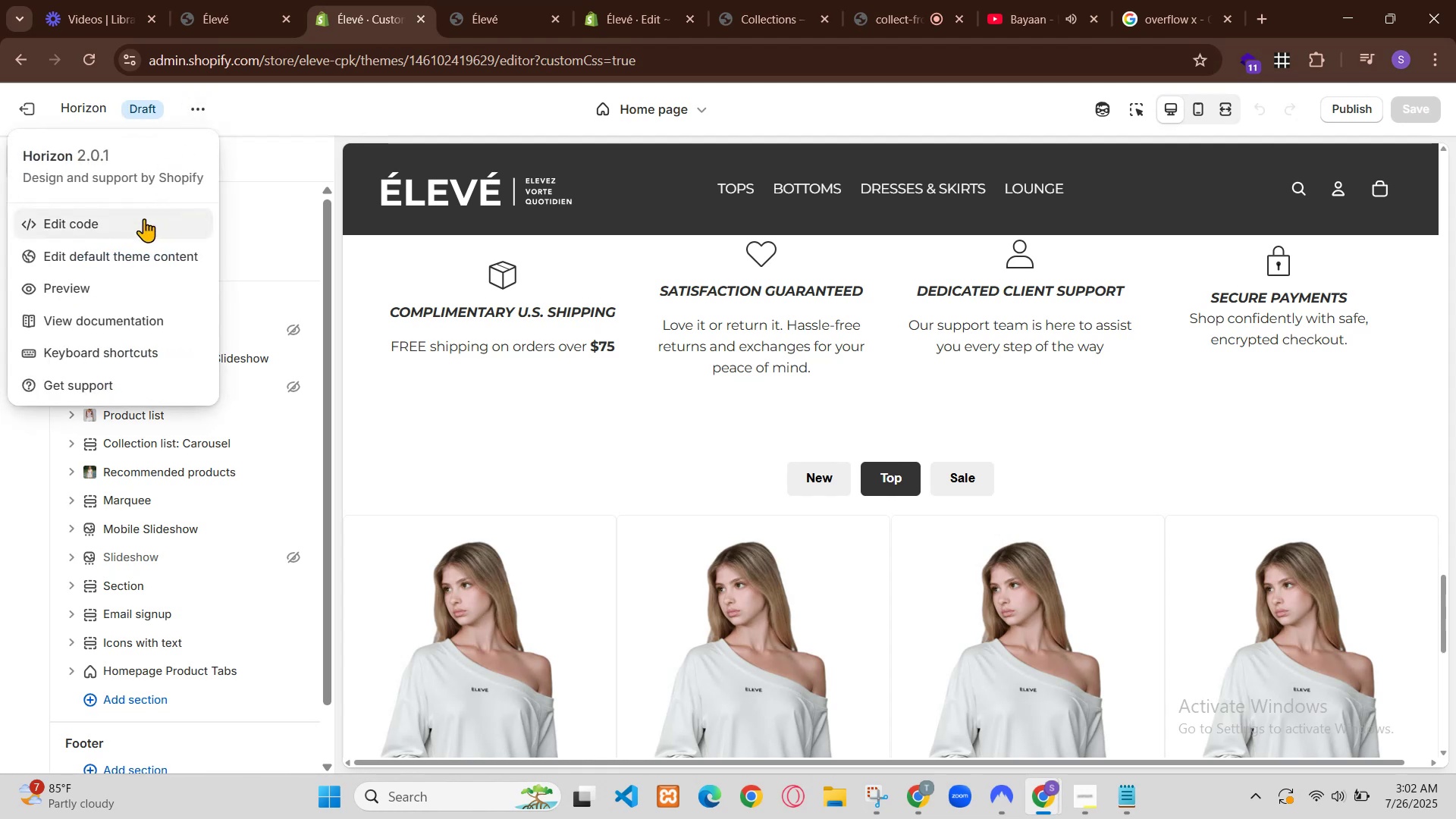 
left_click([529, 0])
 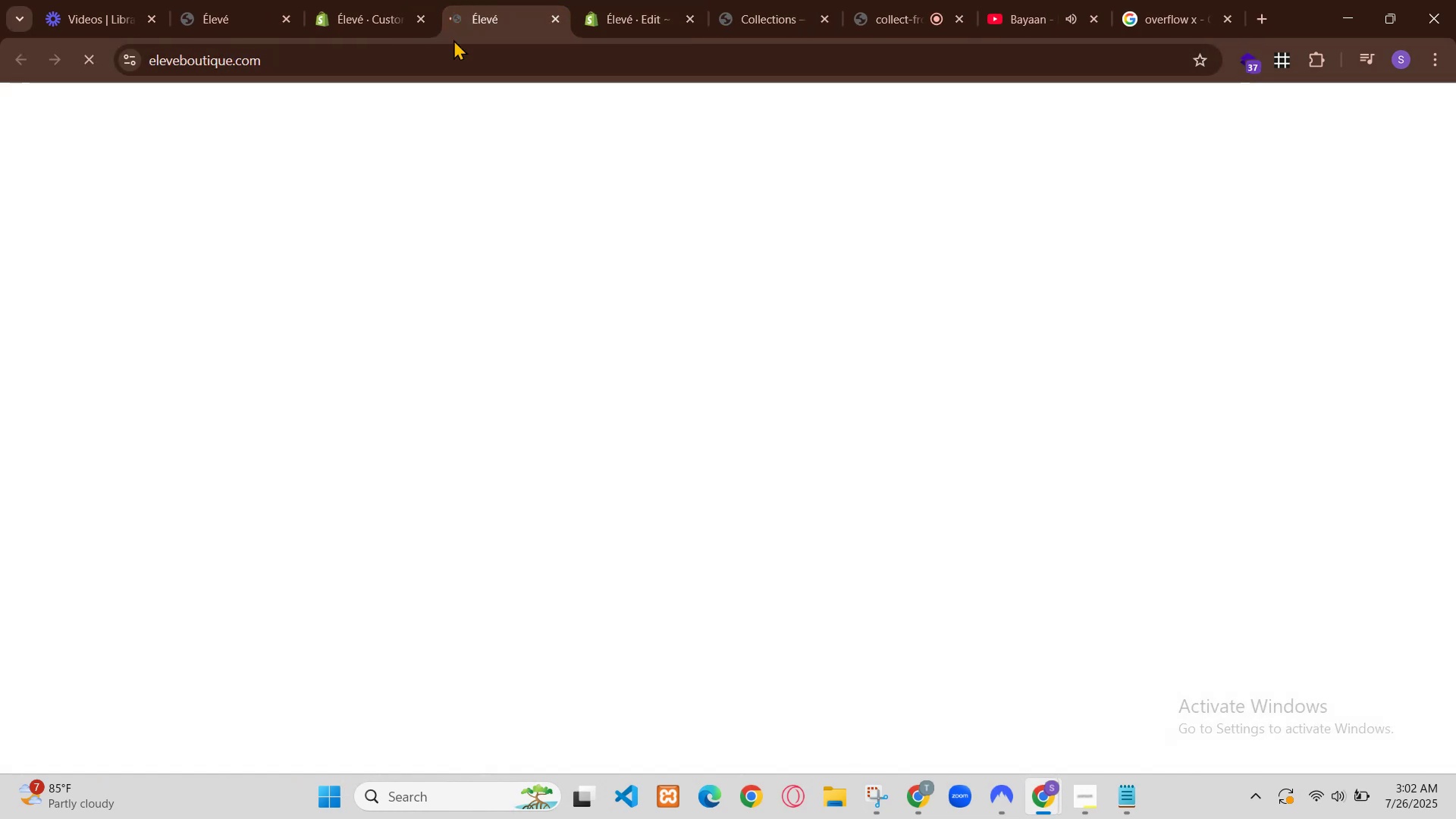 
left_click([810, 2])
 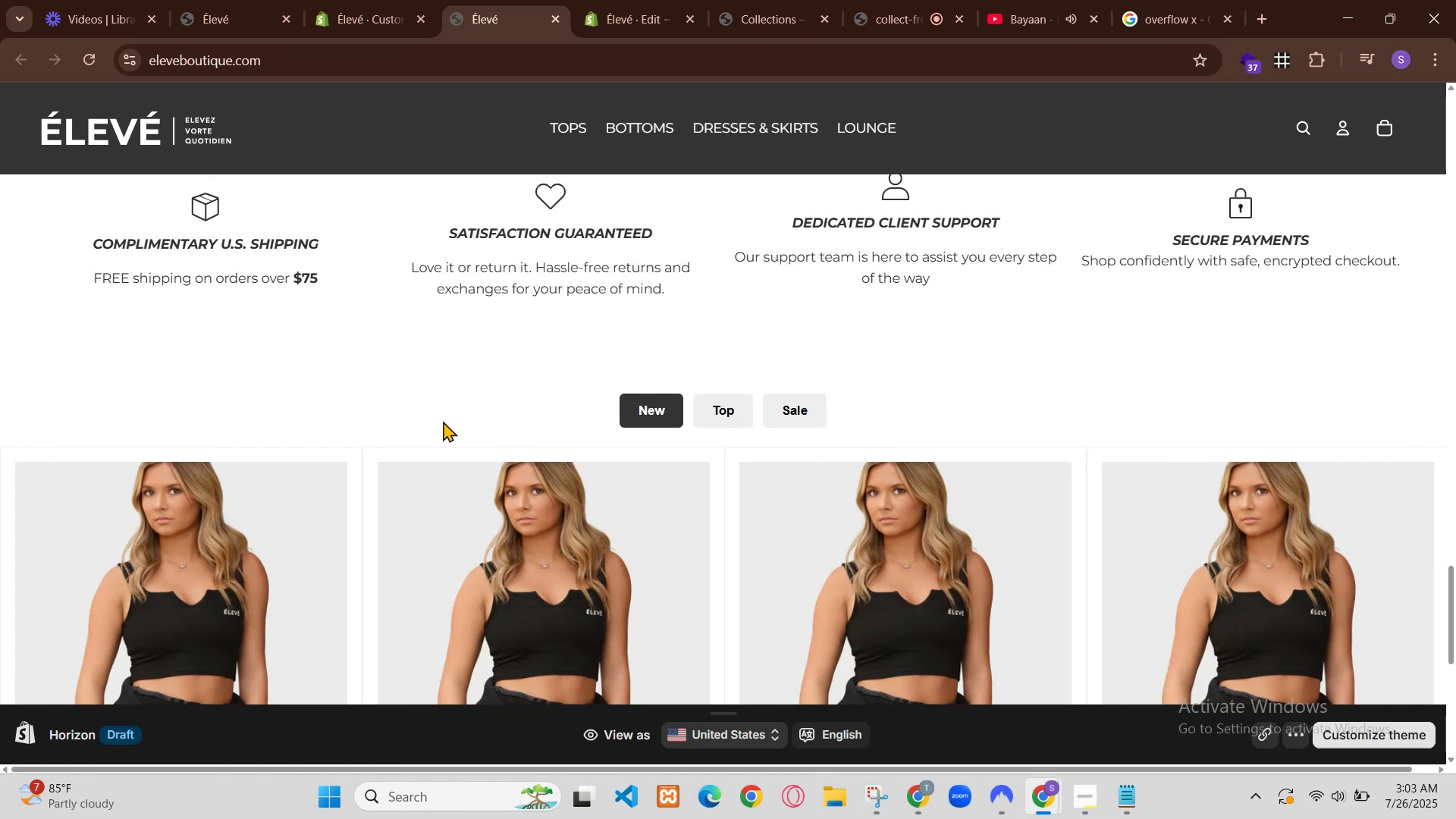 
left_click([454, 0])
 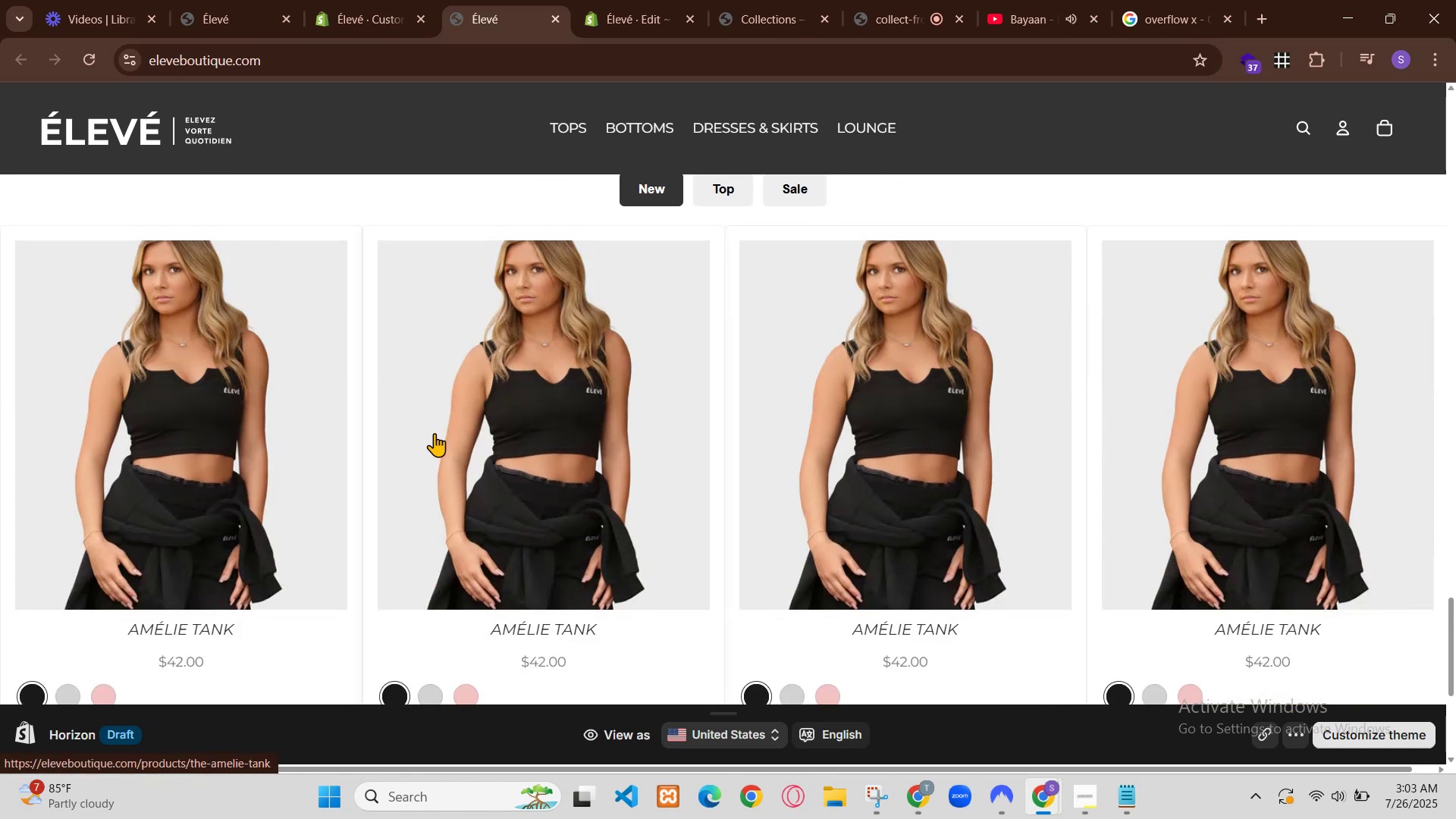 
scroll: coordinate [441, 359], scroll_direction: down, amount: 1.0
 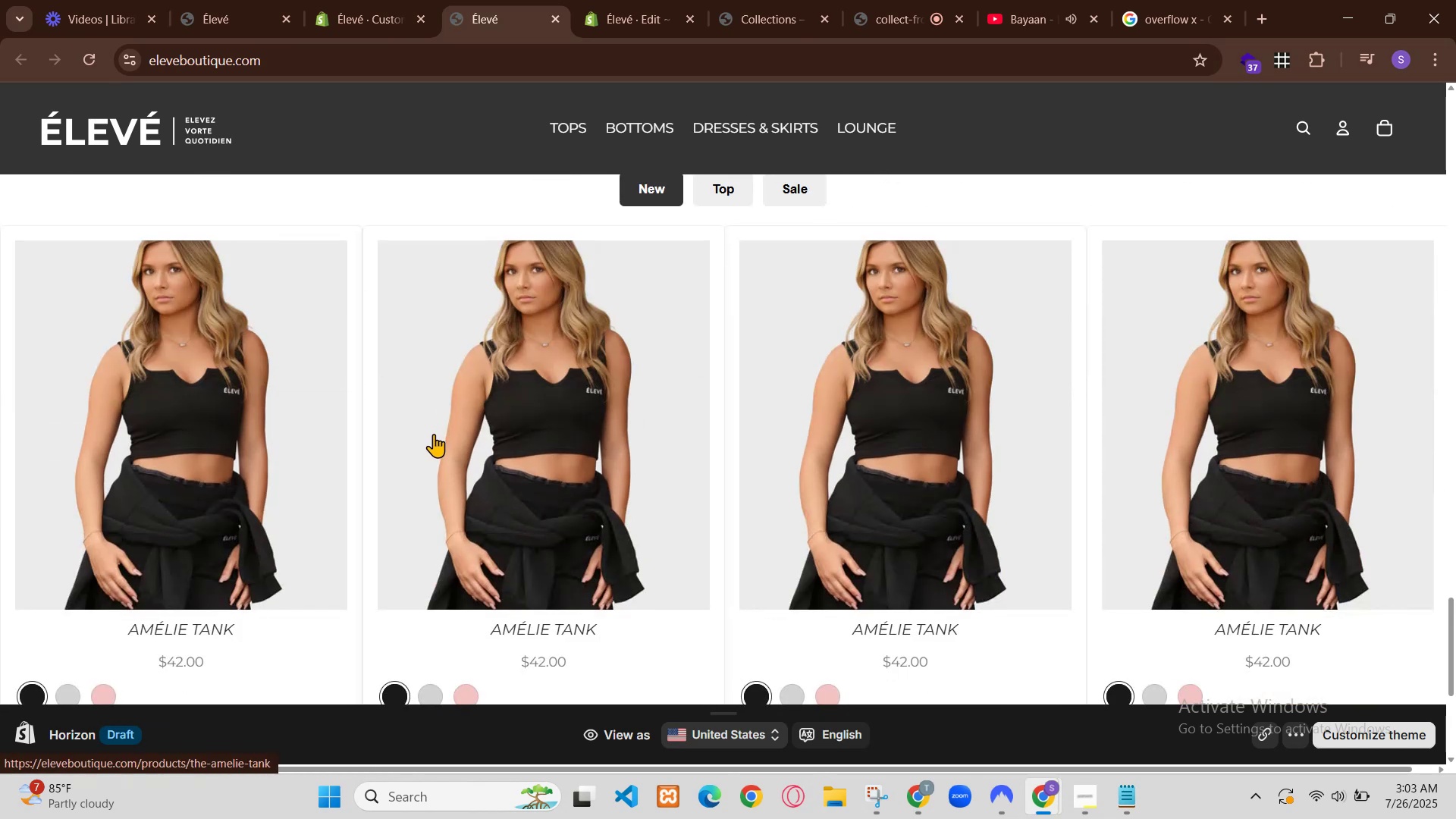 
scroll: coordinate [541, 369], scroll_direction: up, amount: 1.0
 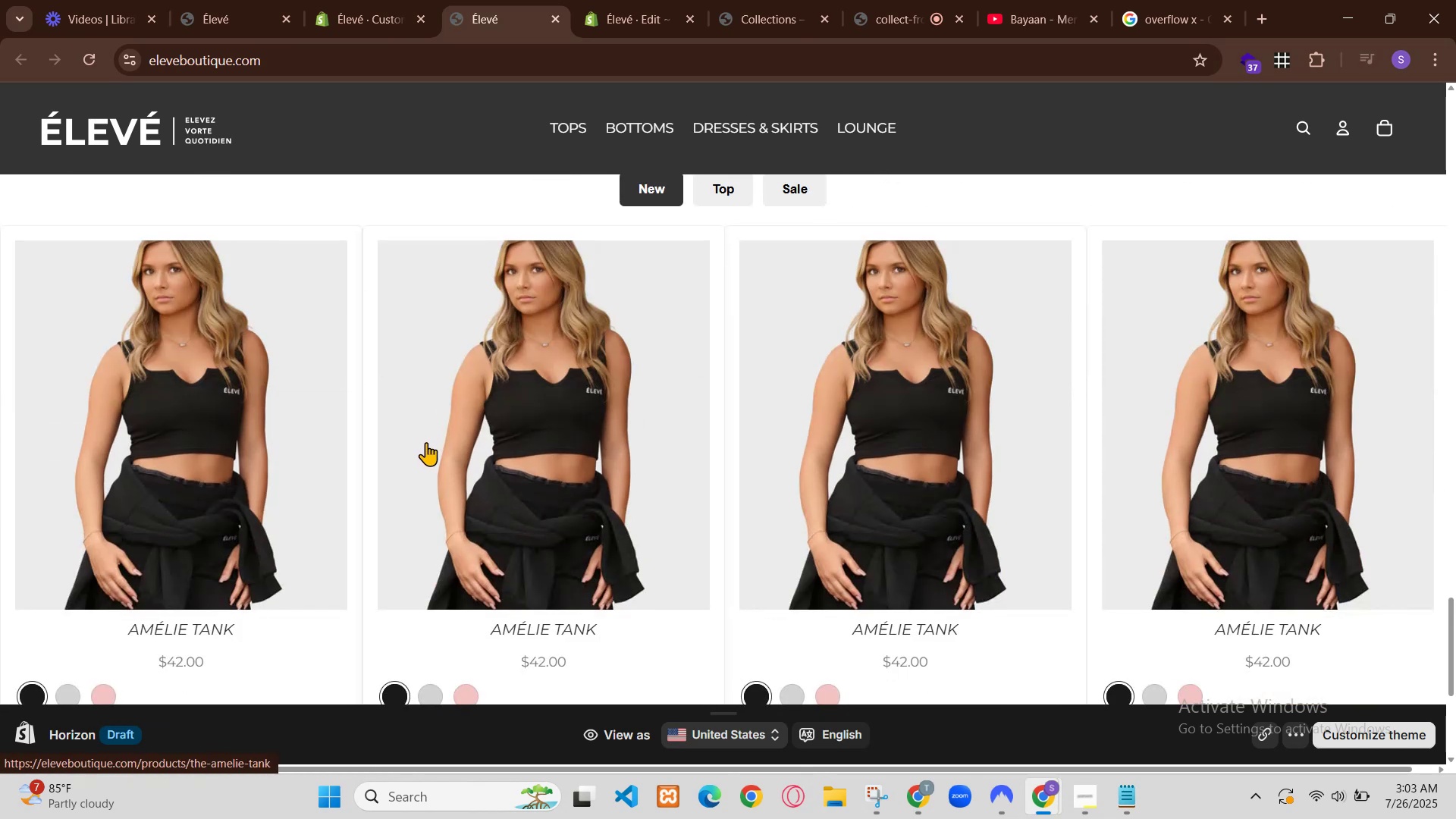 
scroll: coordinate [461, 407], scroll_direction: down, amount: 1.0
 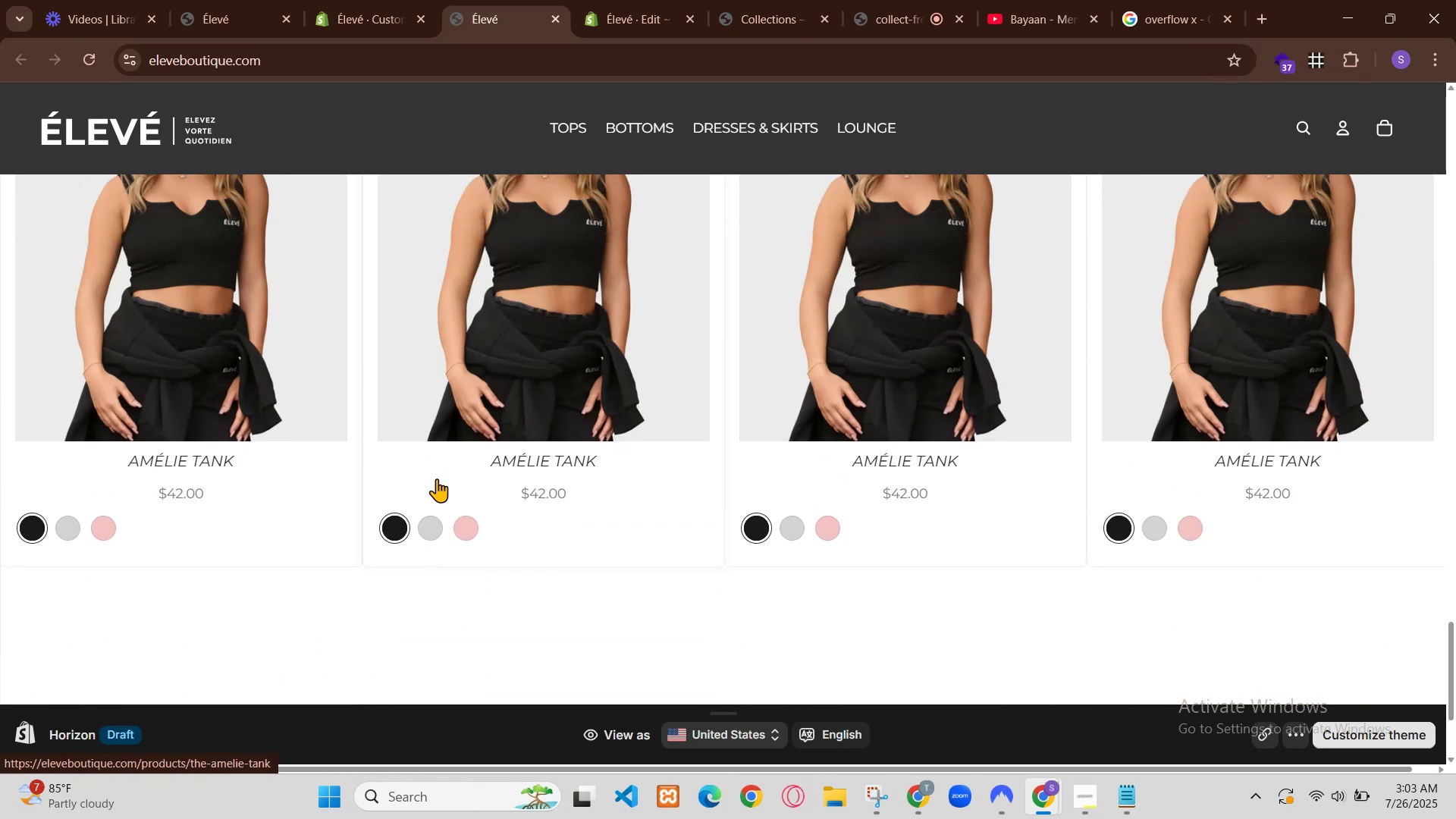 
scroll: coordinate [490, 415], scroll_direction: up, amount: 2.0
 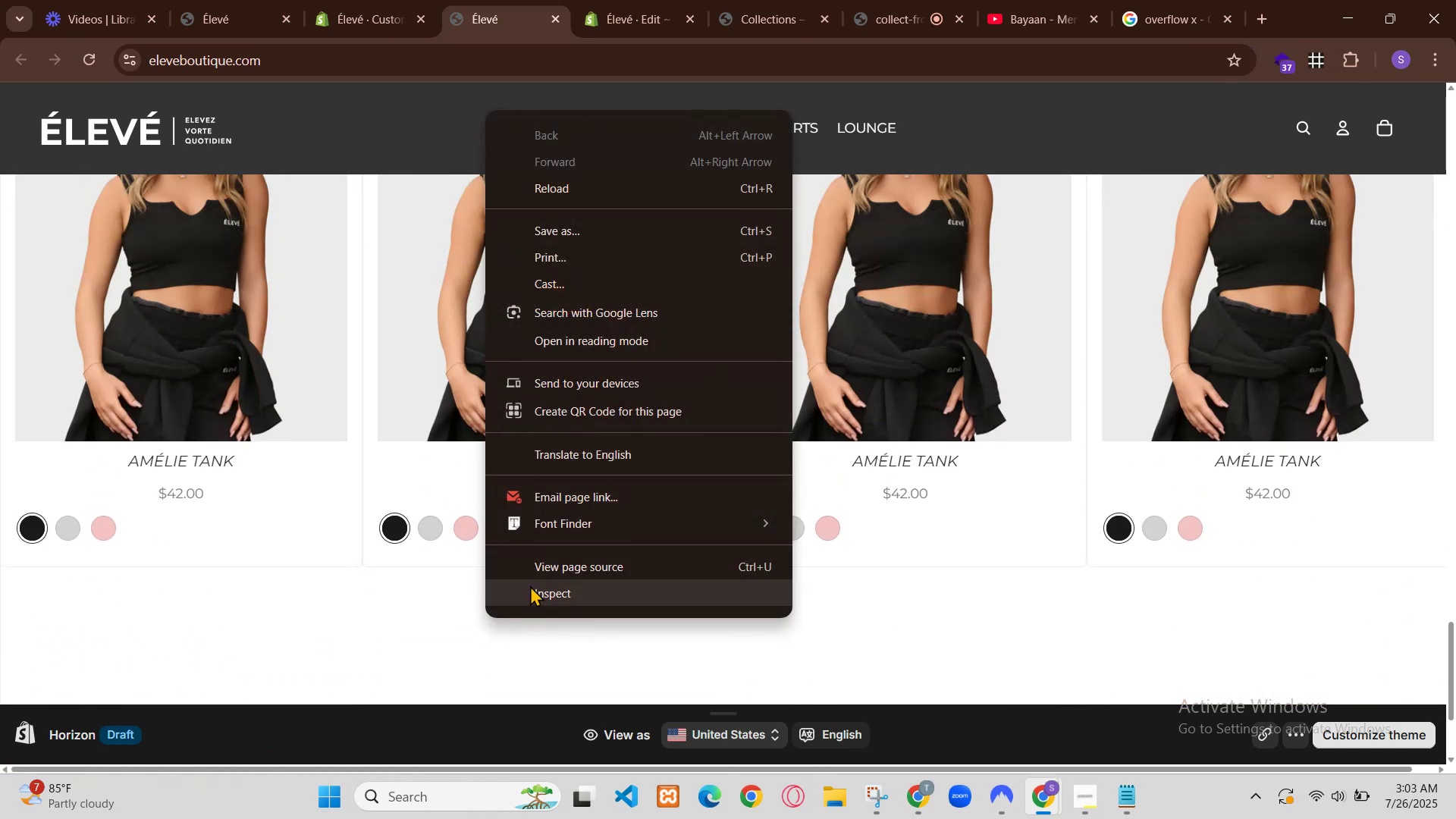 
left_click([726, 358])
 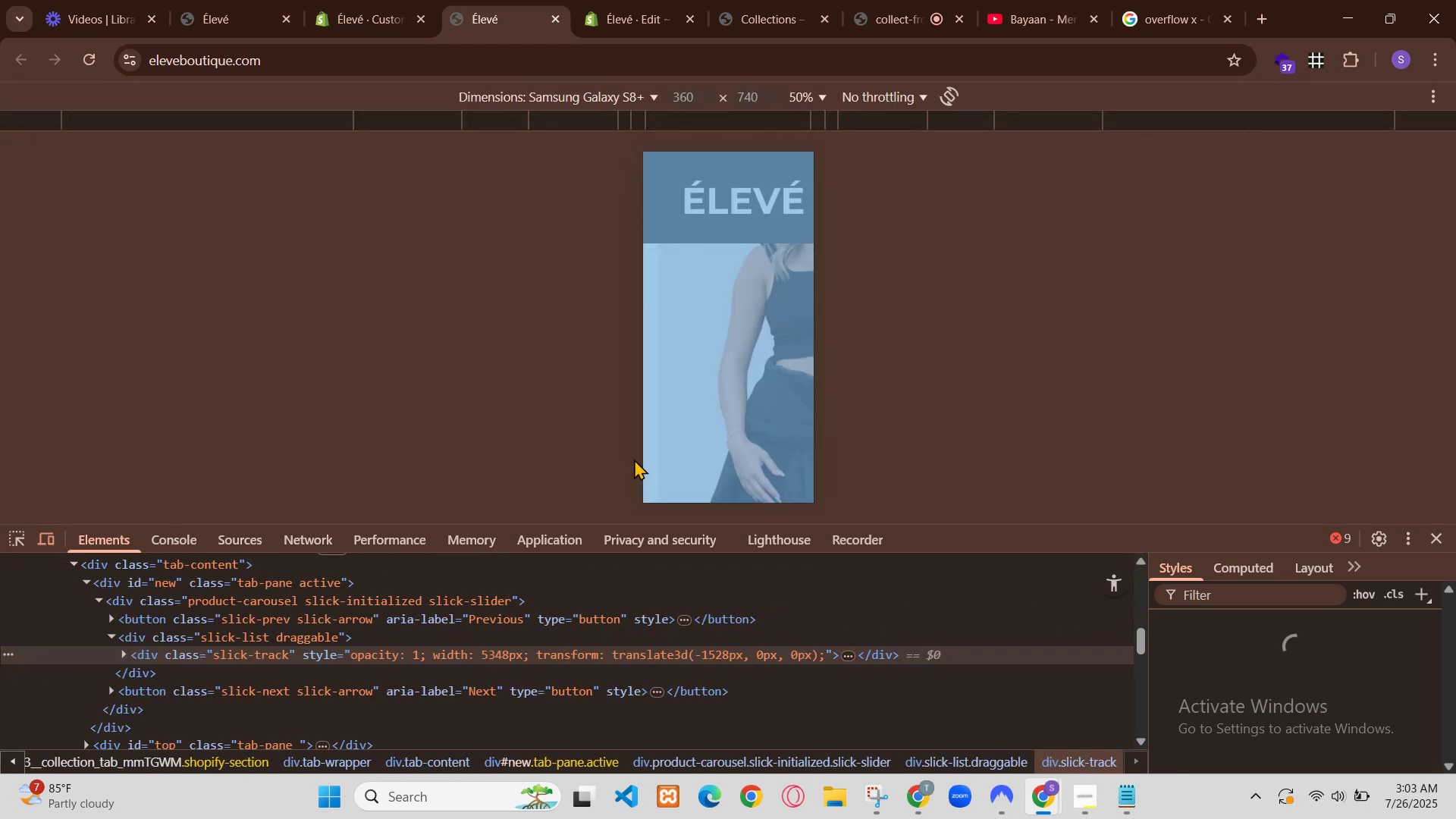 
scroll: coordinate [726, 397], scroll_direction: down, amount: 1.0
 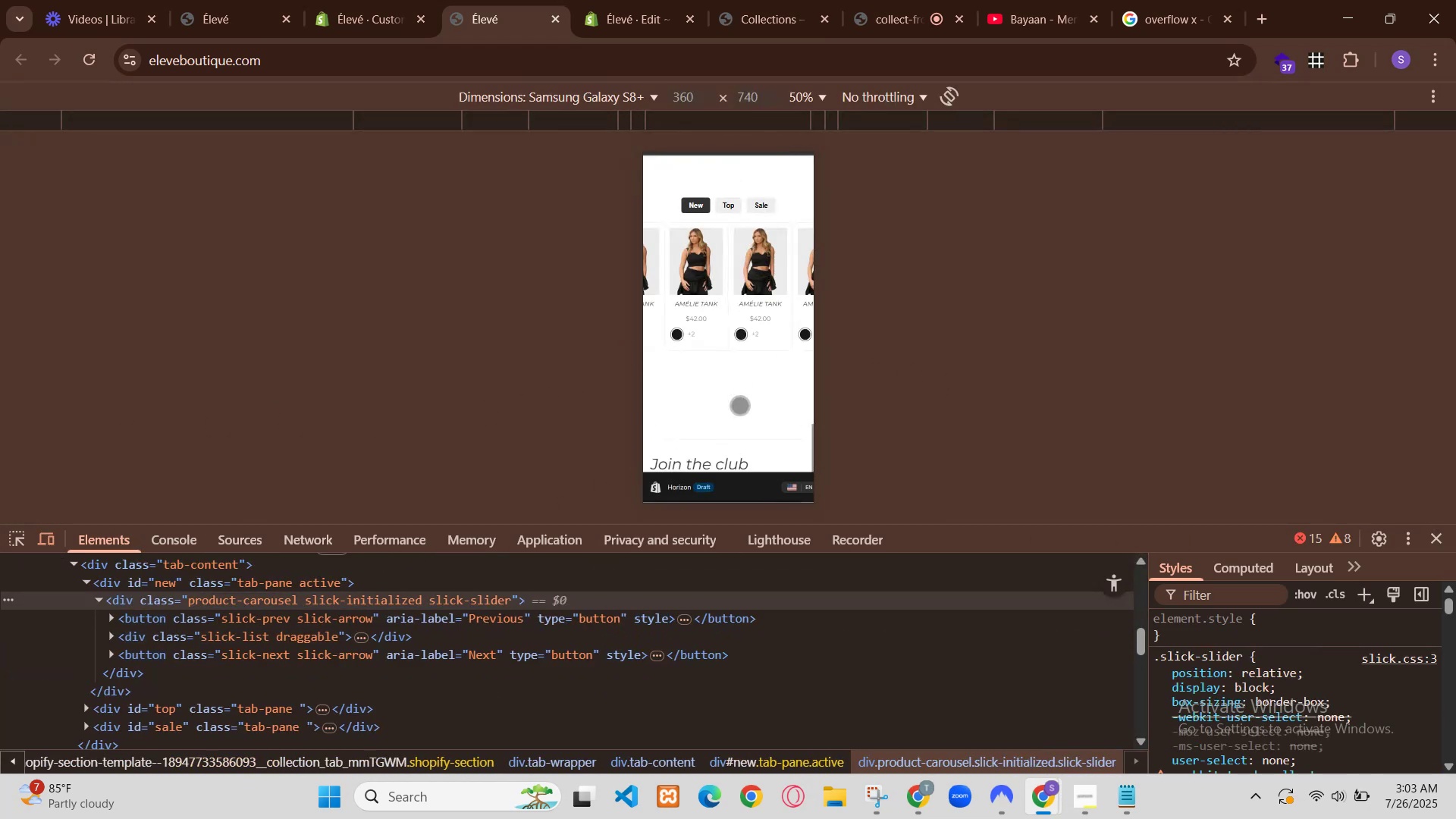 
wait(7.55)
 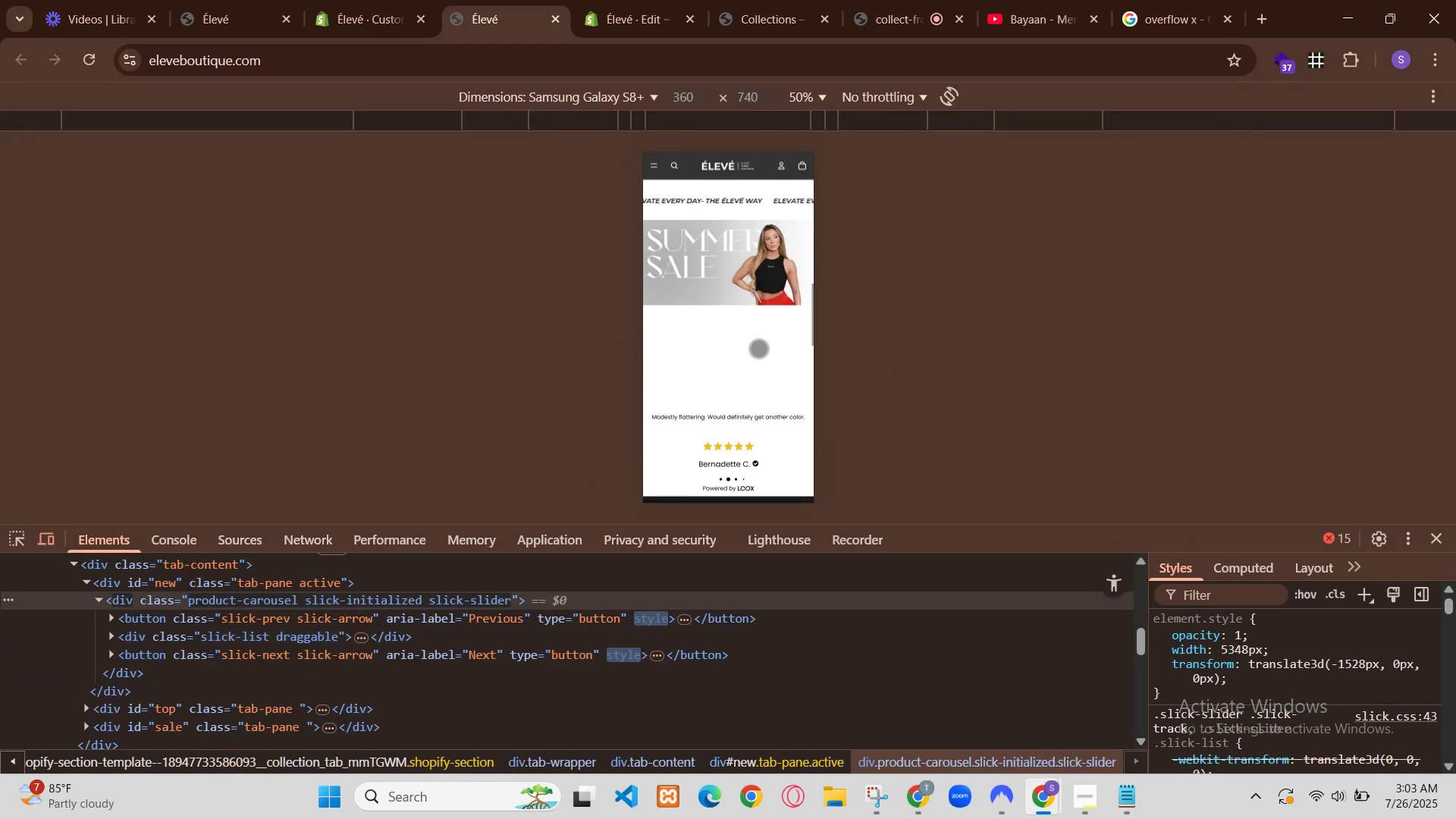 
left_click([334, 0])
 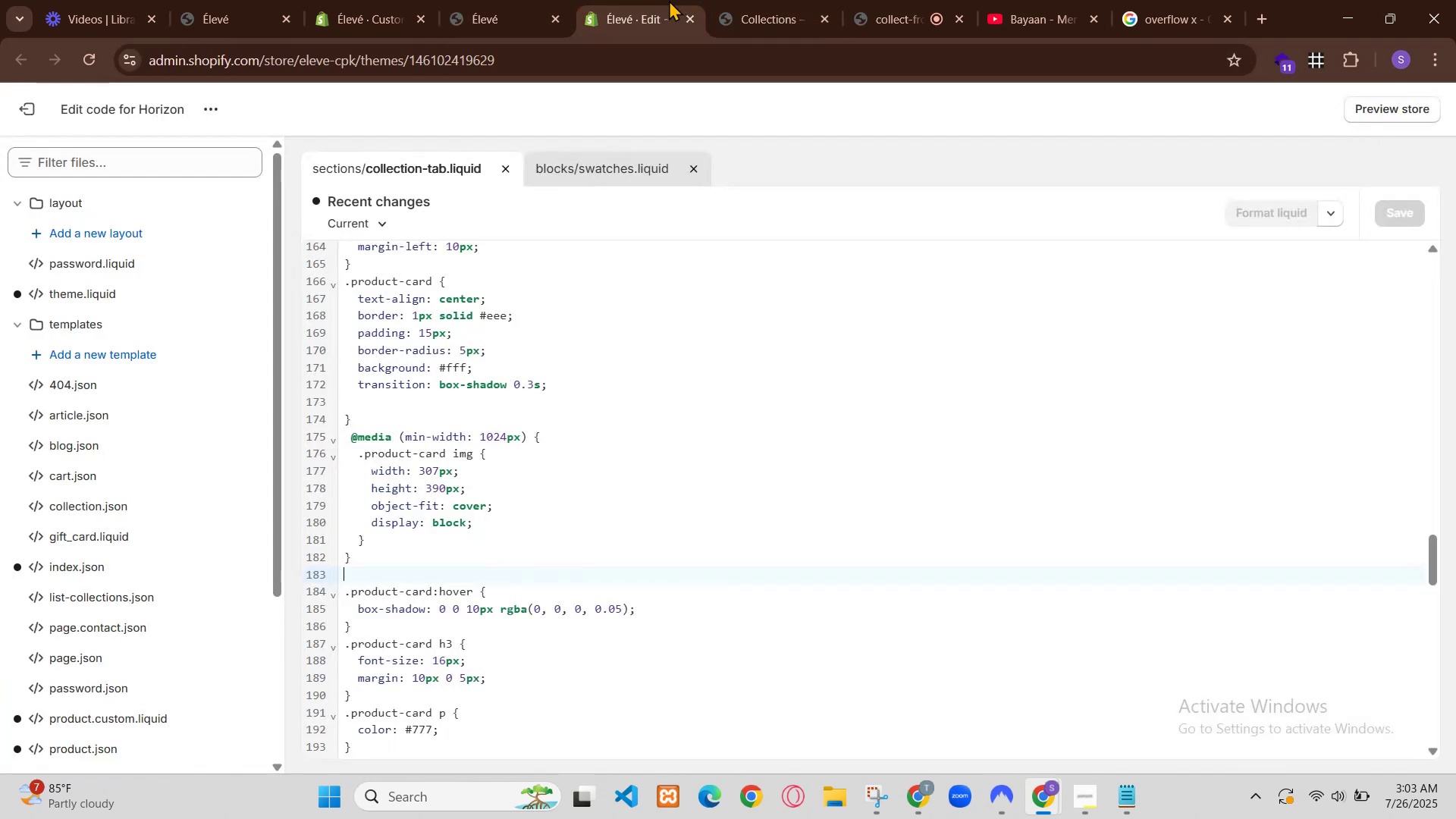 
wait(12.98)
 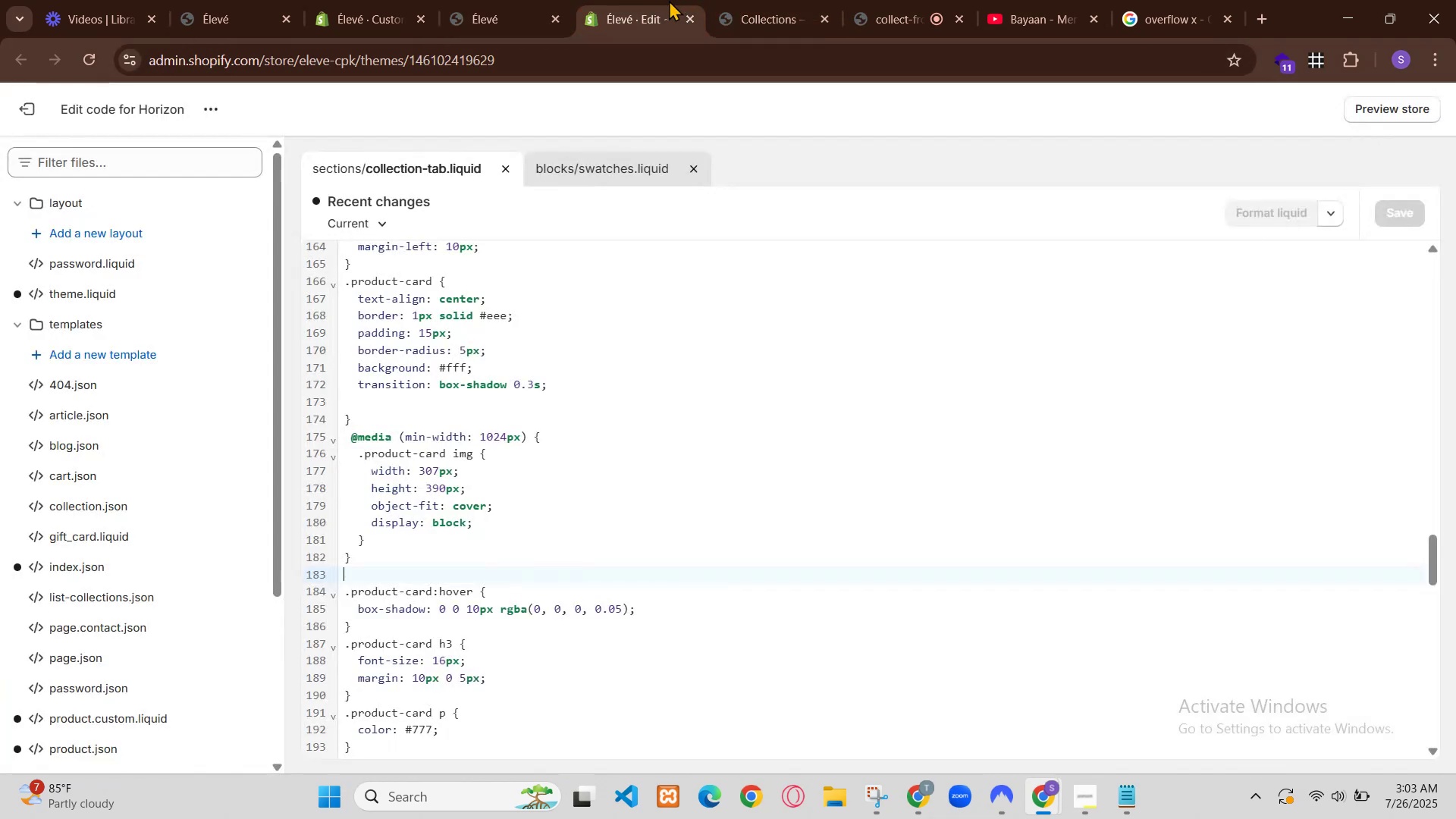 
left_click([494, 0])
 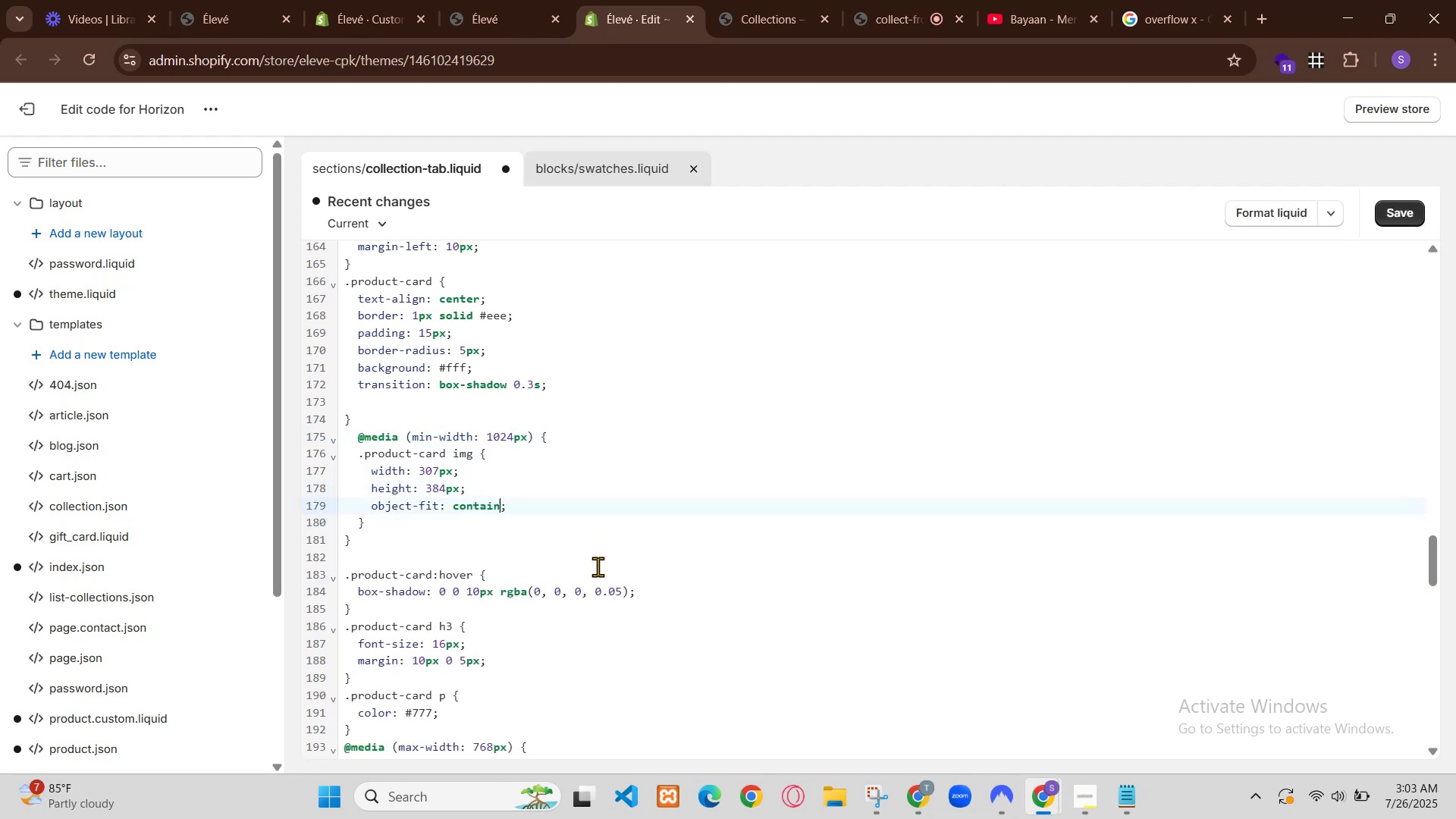 
scroll: coordinate [714, 270], scroll_direction: up, amount: 4.0
 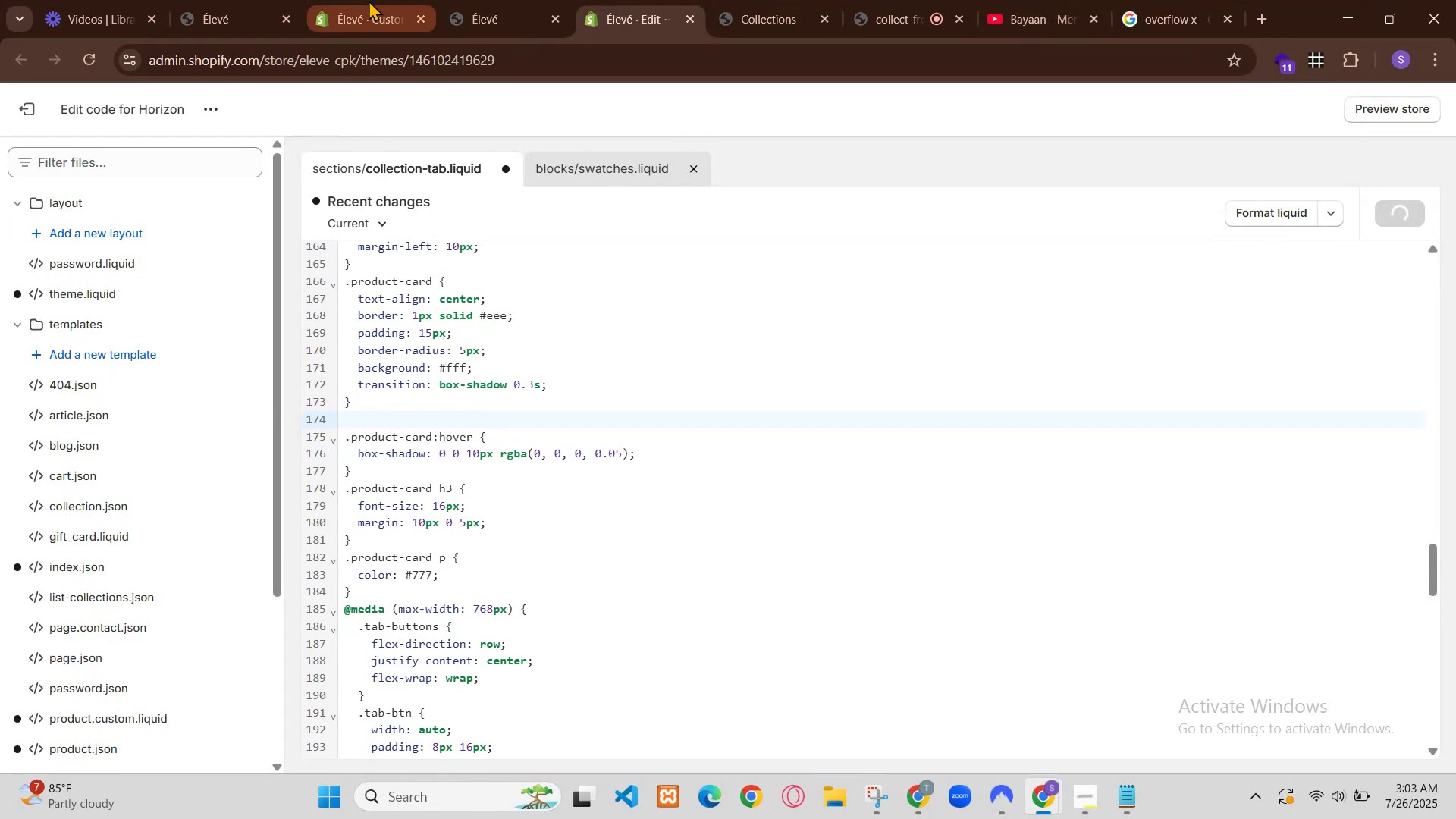 
wait(6.54)
 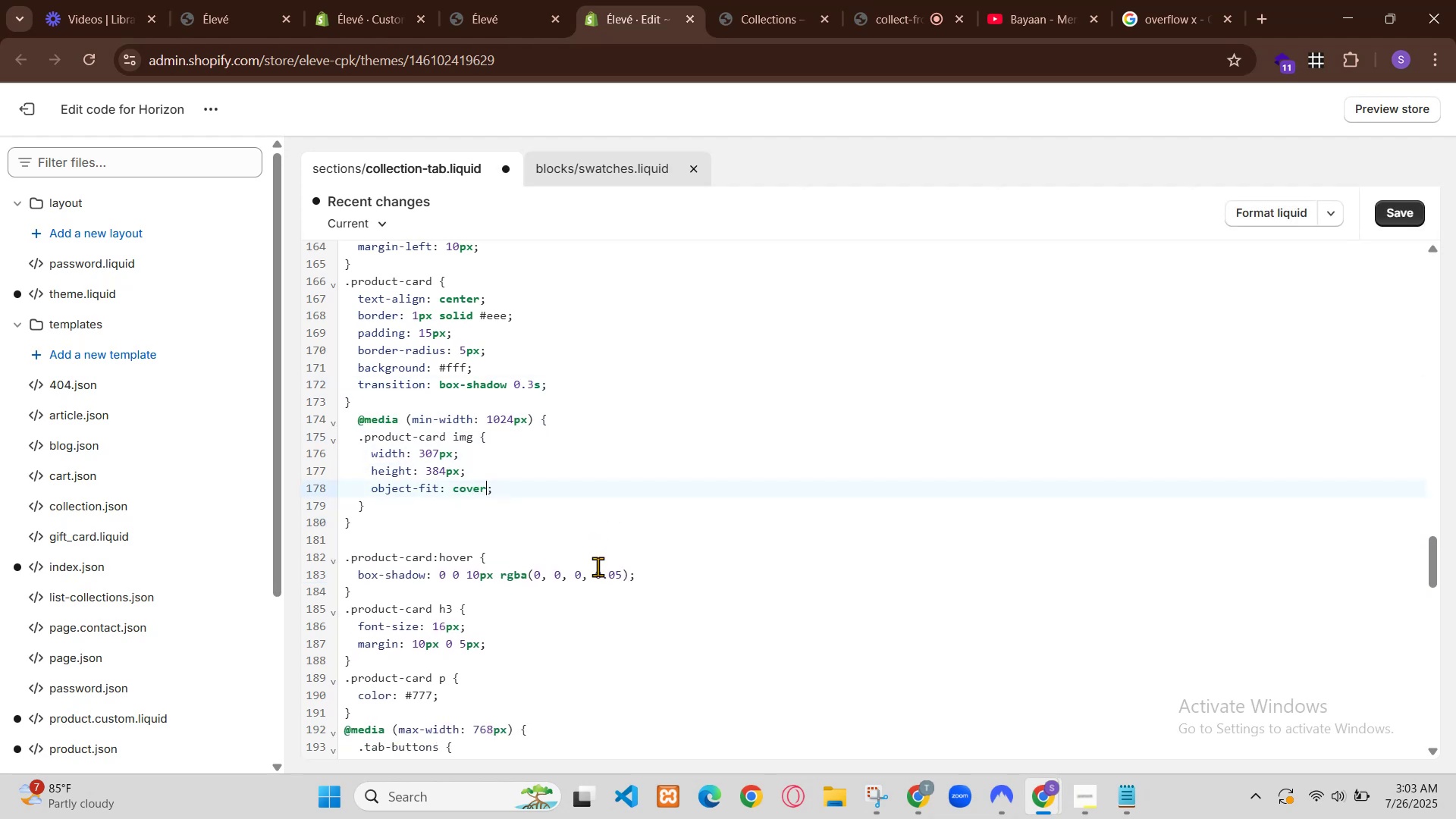 
left_click([649, 8])
 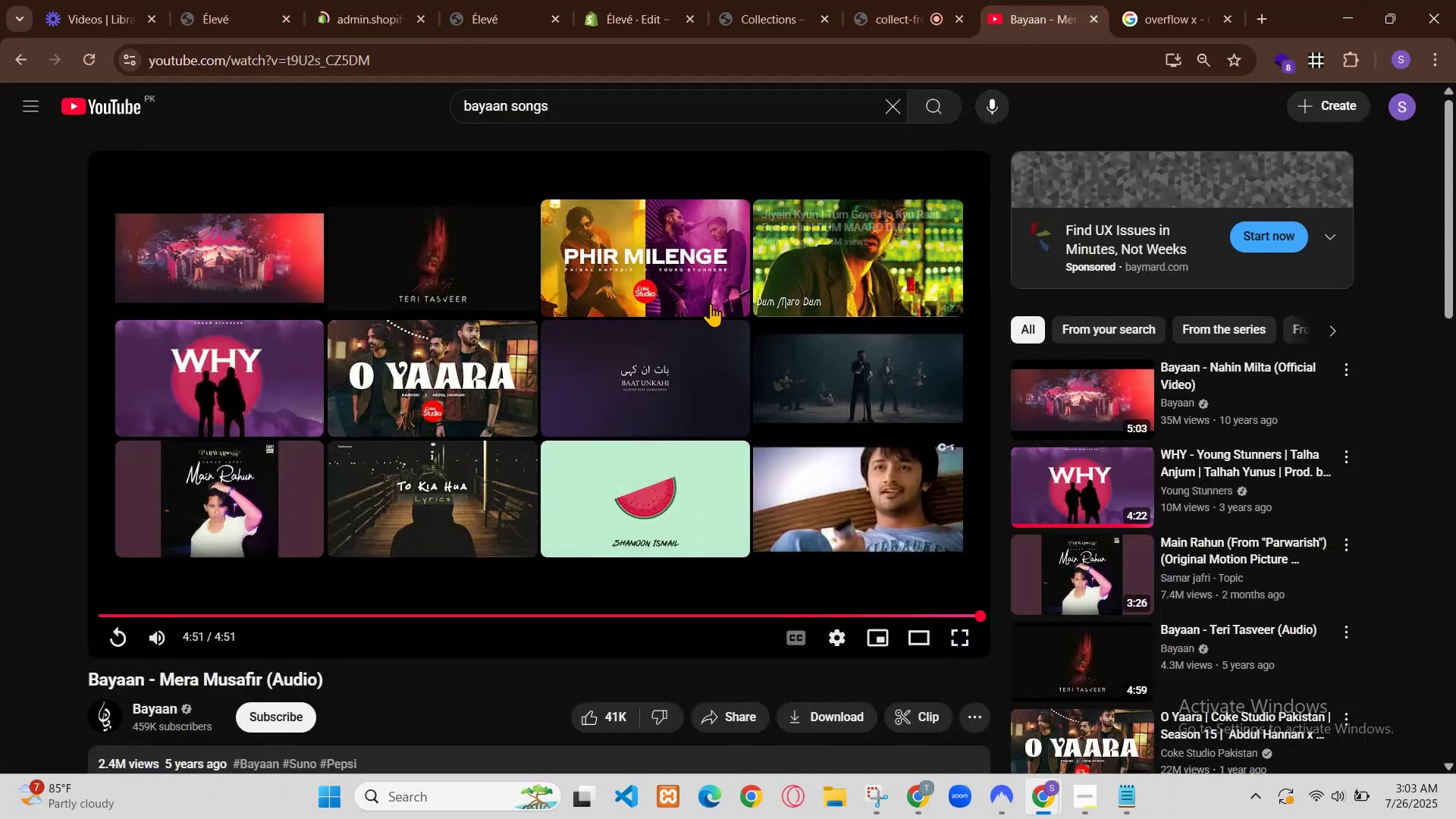 
left_click([308, 0])
 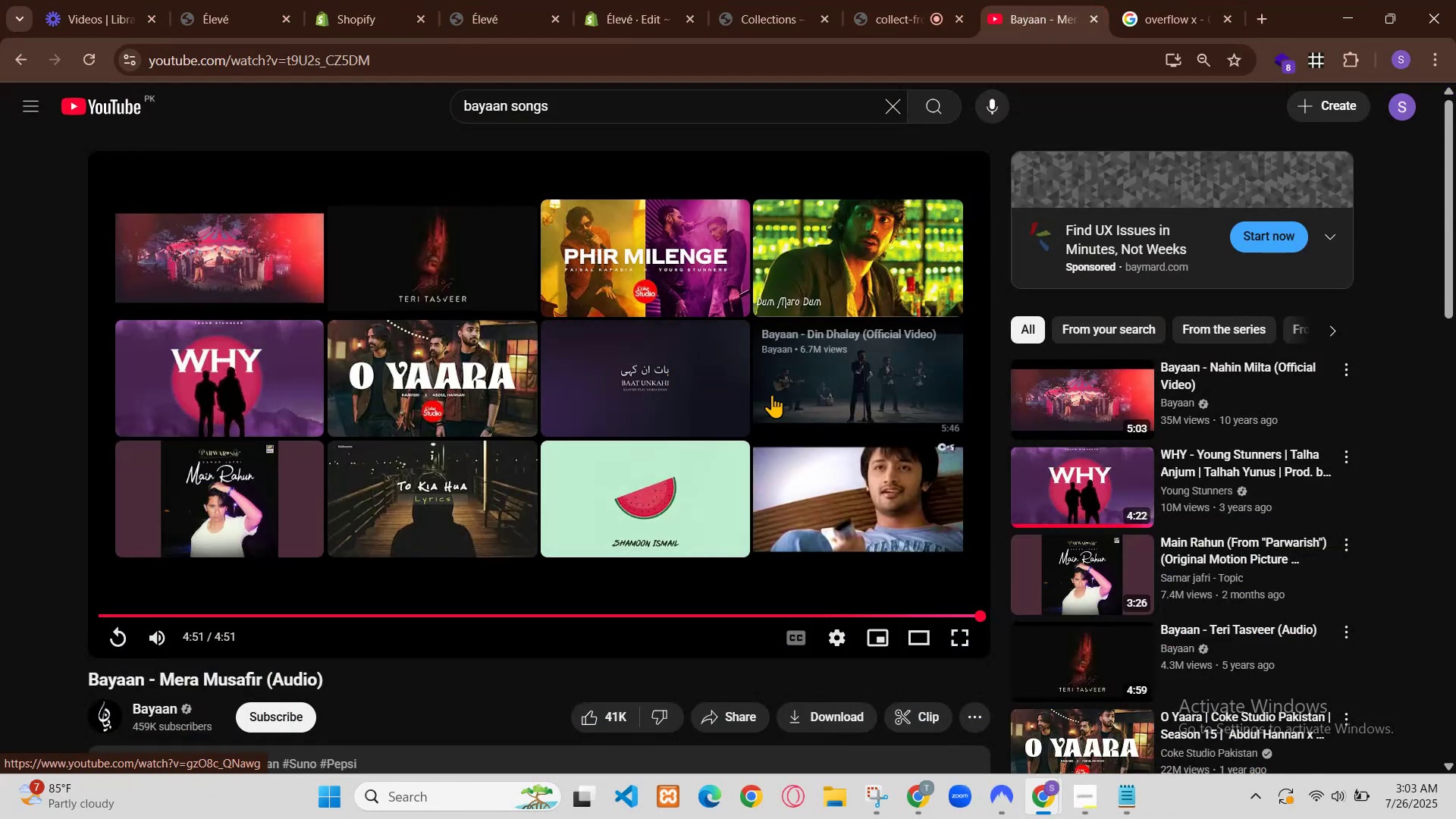 
scroll: coordinate [861, 366], scroll_direction: up, amount: 1.0
 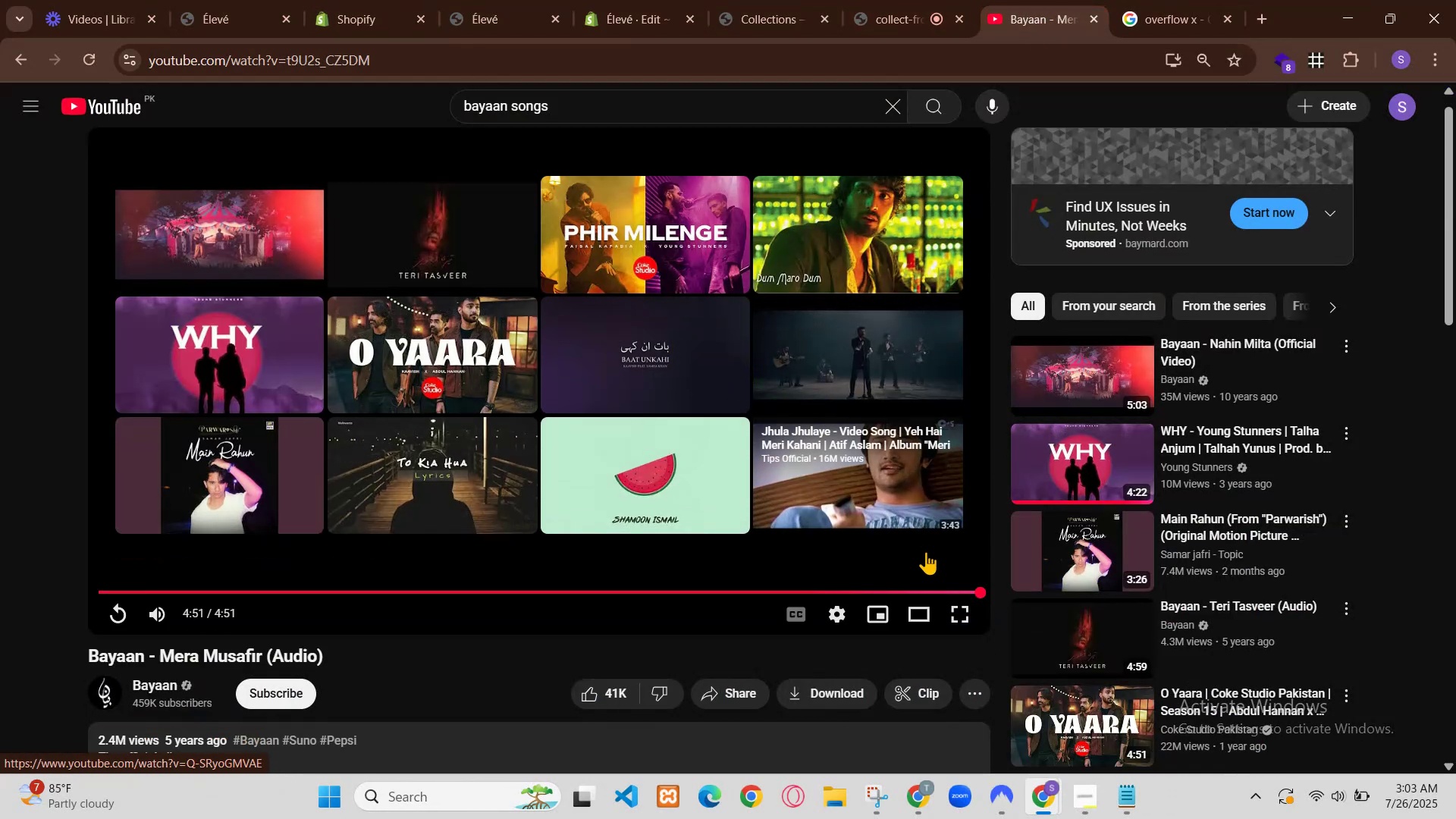 
scroll: coordinate [783, 522], scroll_direction: down, amount: 2.0
 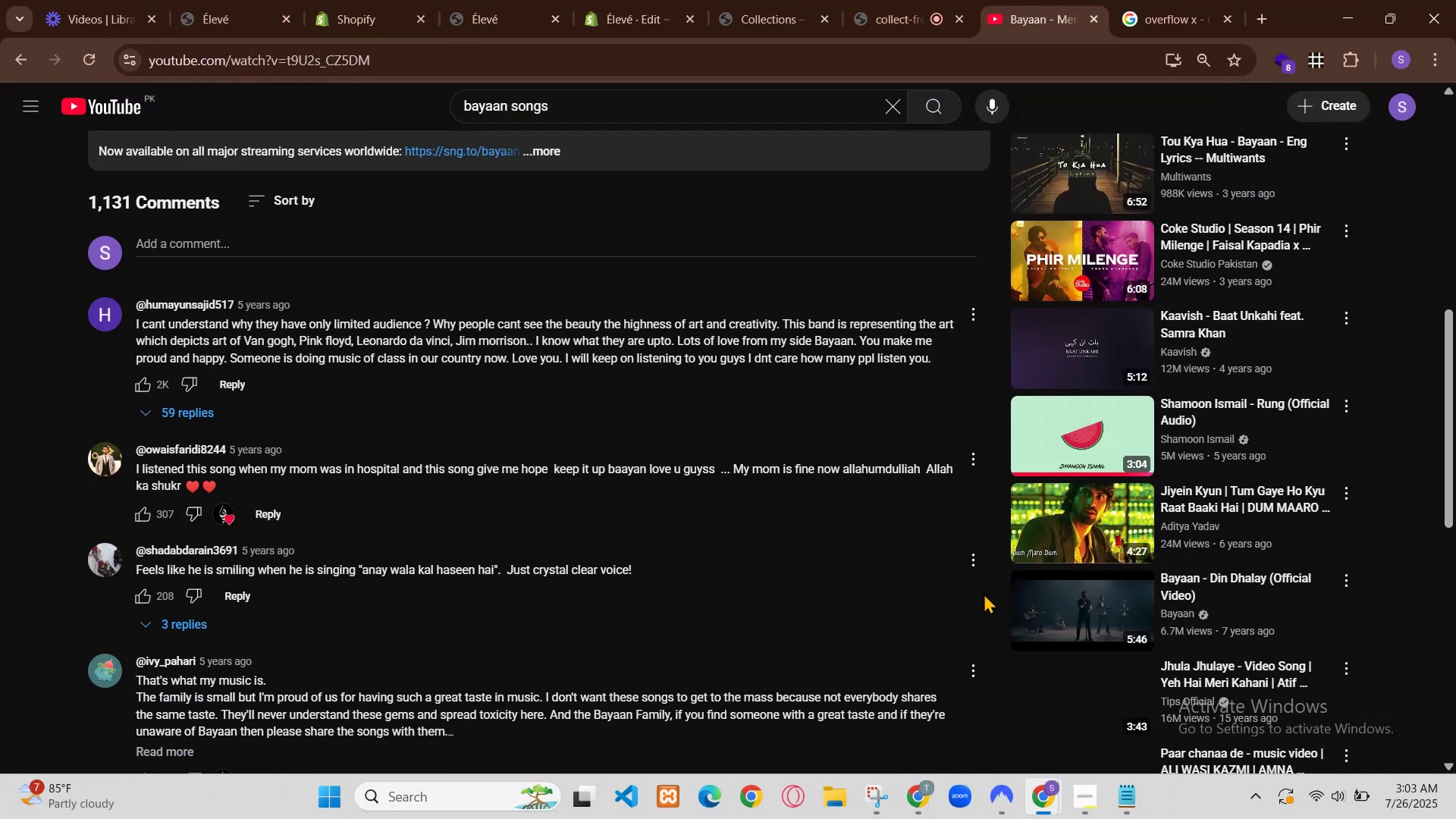 
left_click([500, 0])
 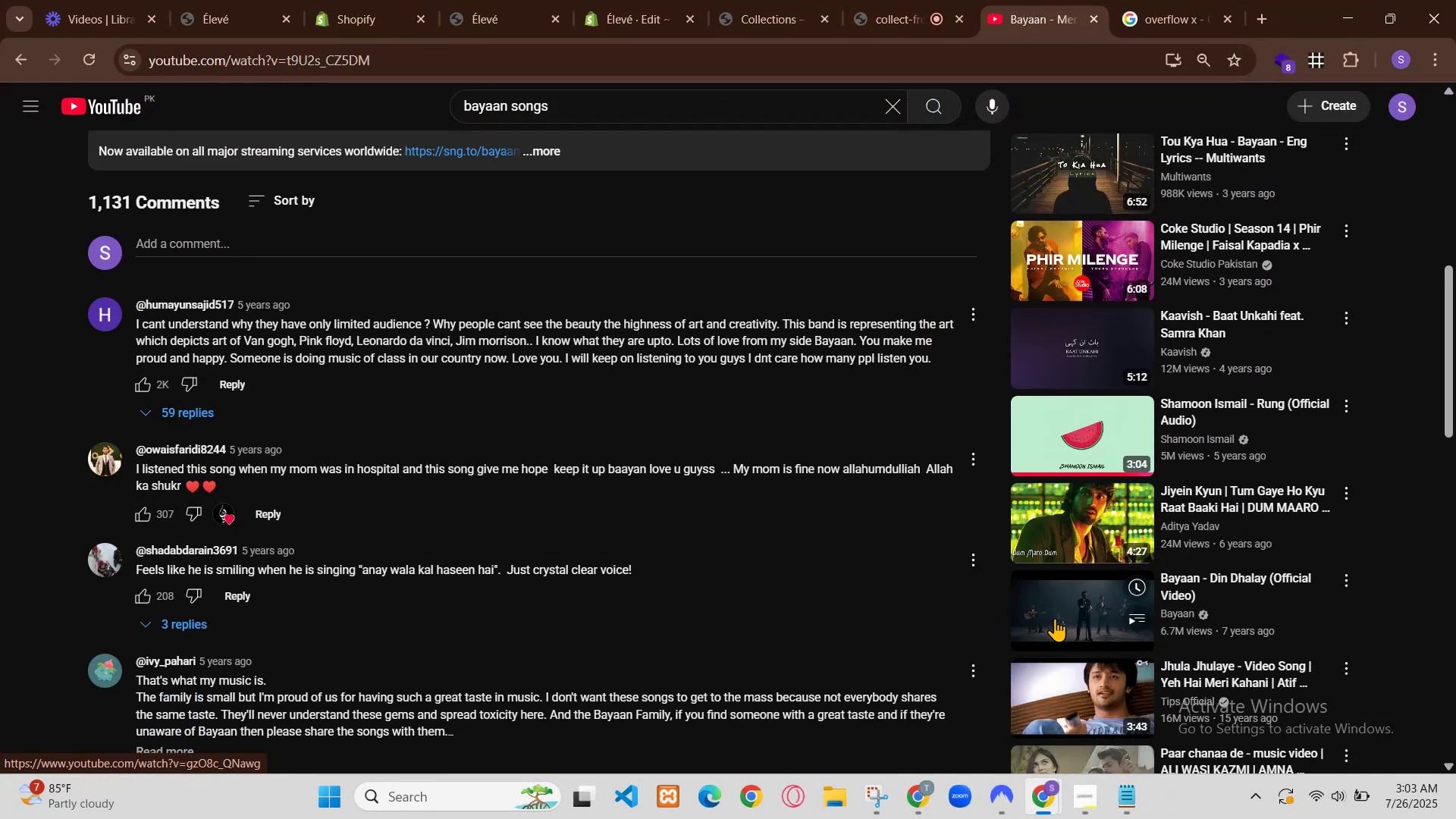 
scroll: coordinate [755, 328], scroll_direction: down, amount: 4.0
 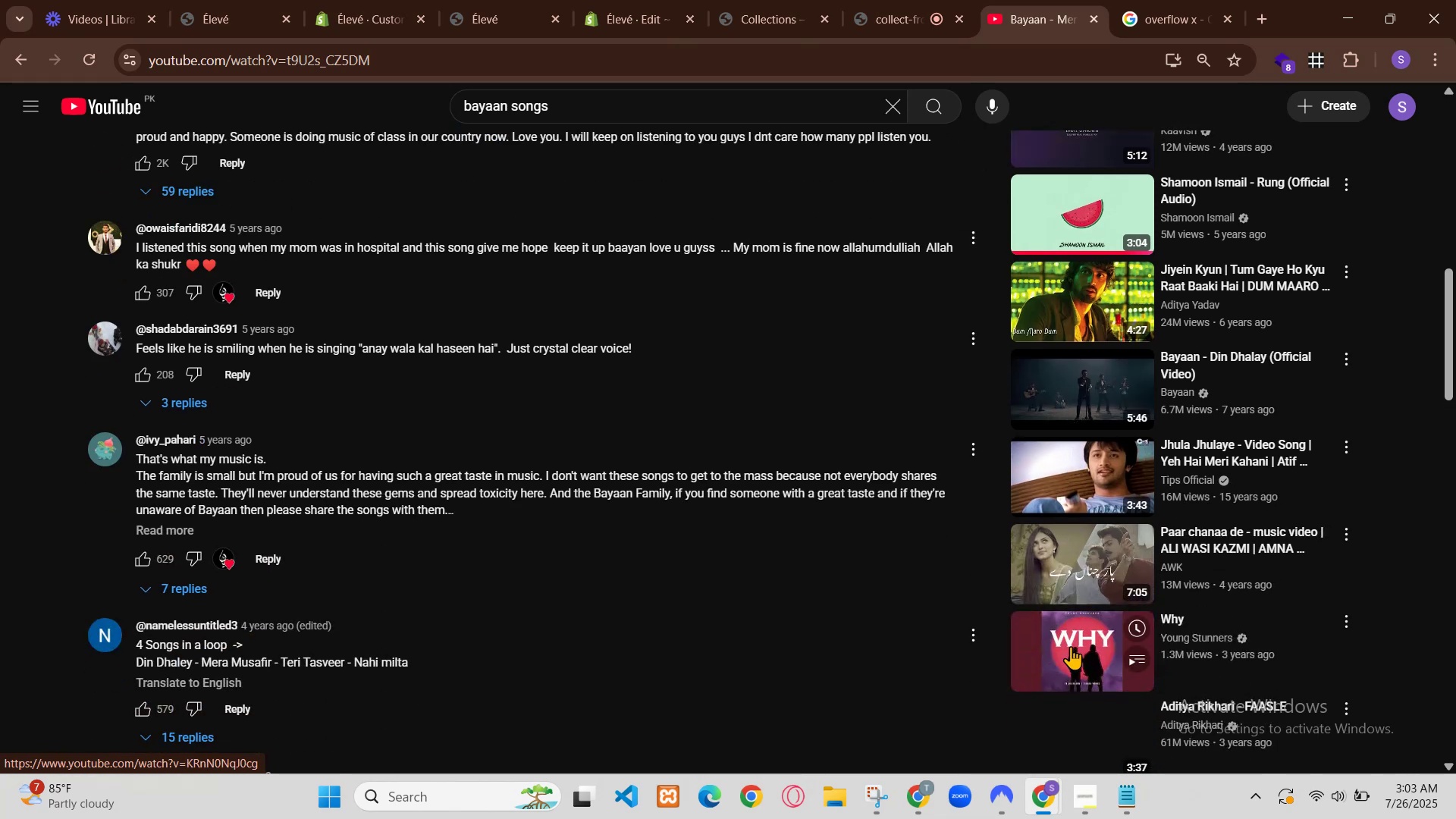 
scroll: coordinate [777, 363], scroll_direction: up, amount: 1.0
 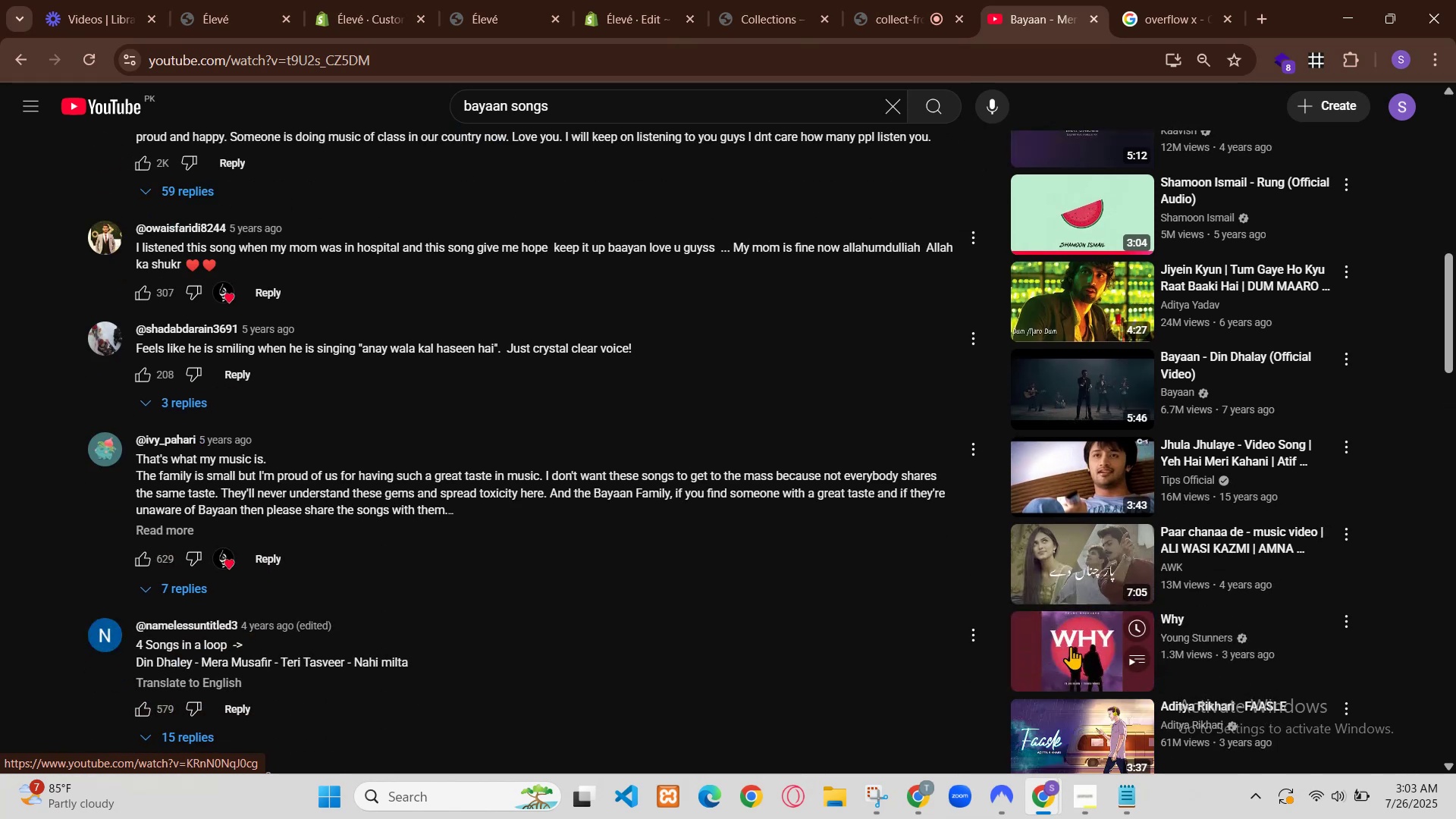 
left_click([744, 370])
 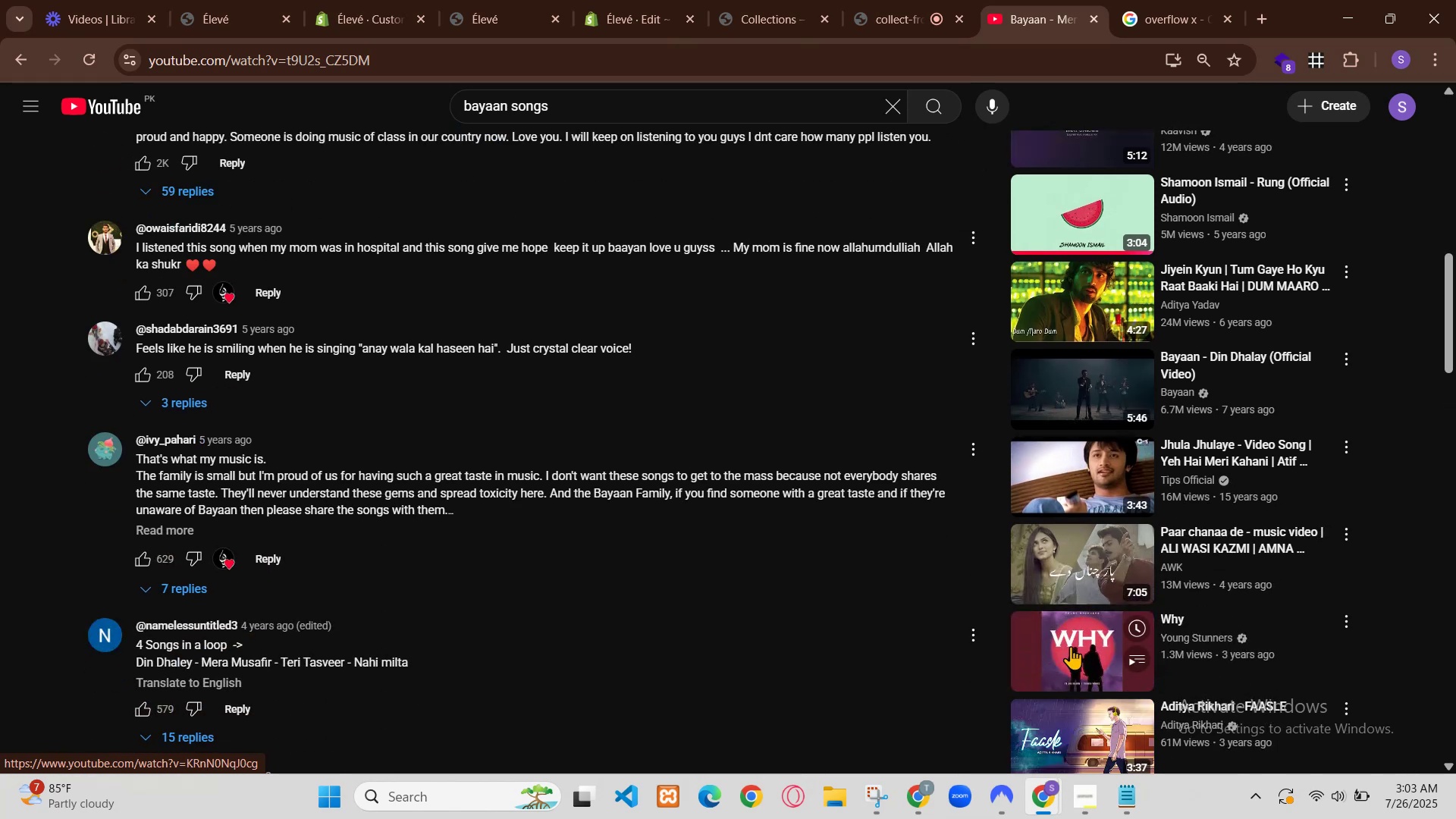 
left_click([676, 373])
 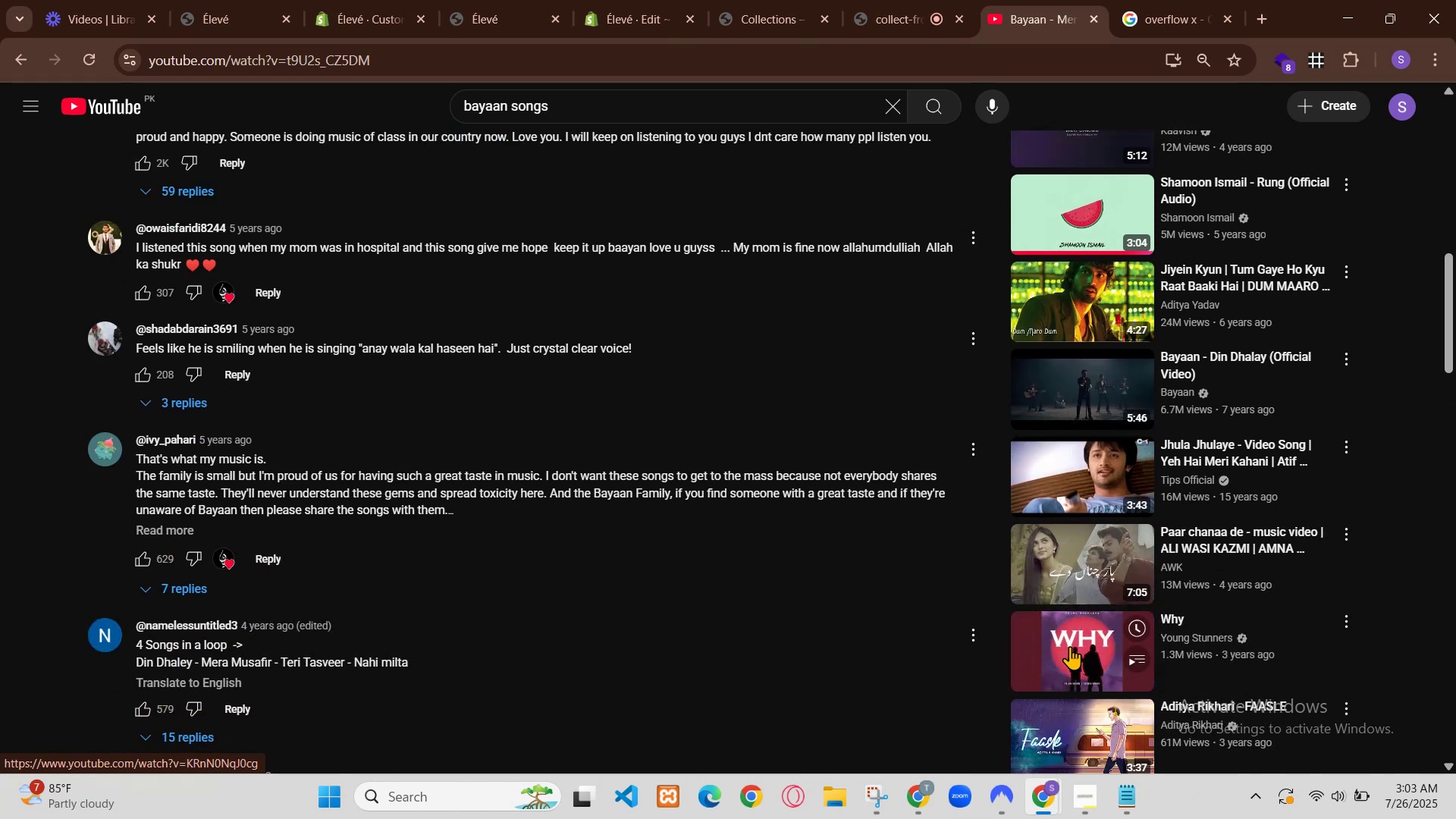 
left_click([700, 0])
 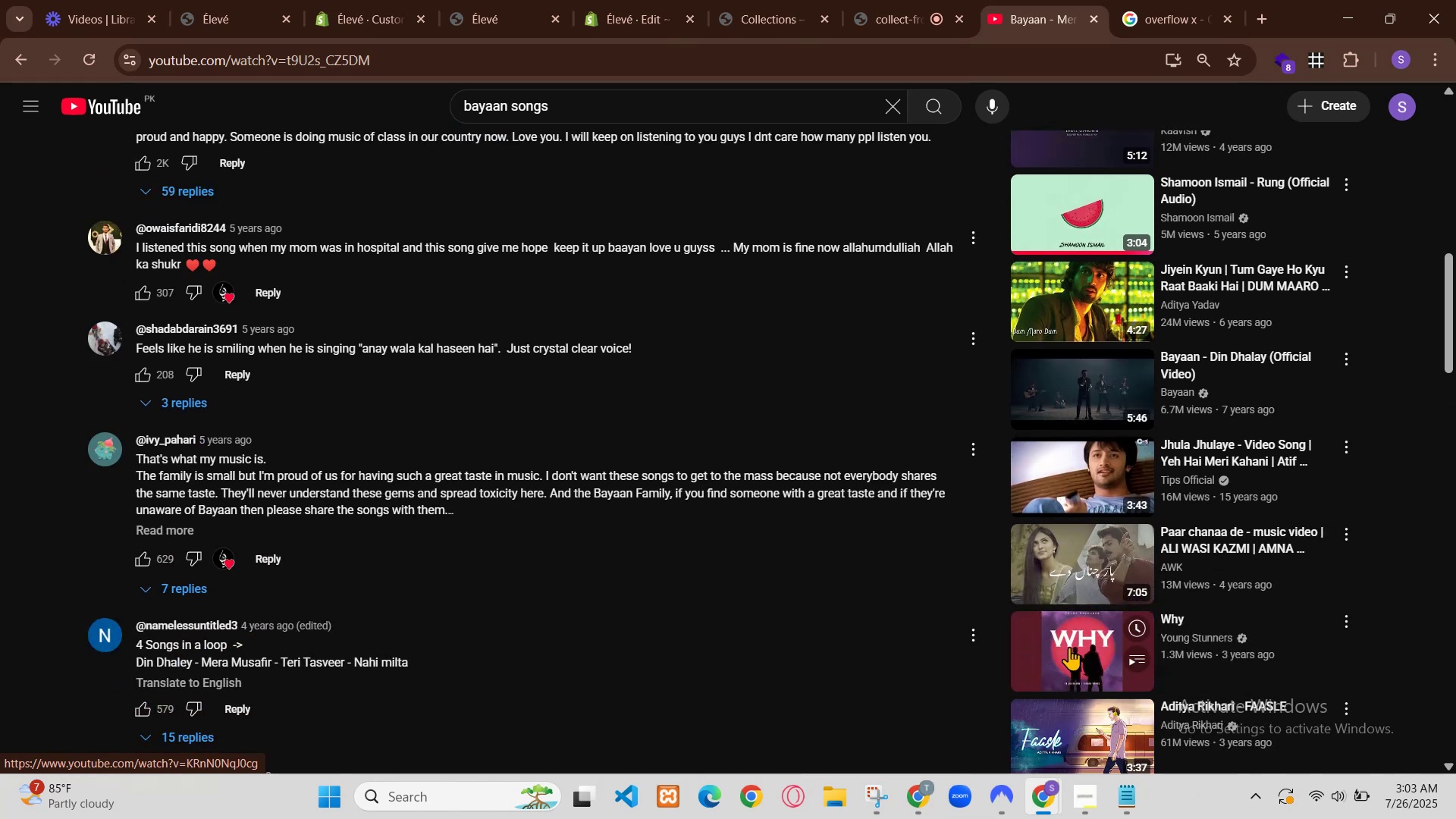 
left_click([807, 0])
 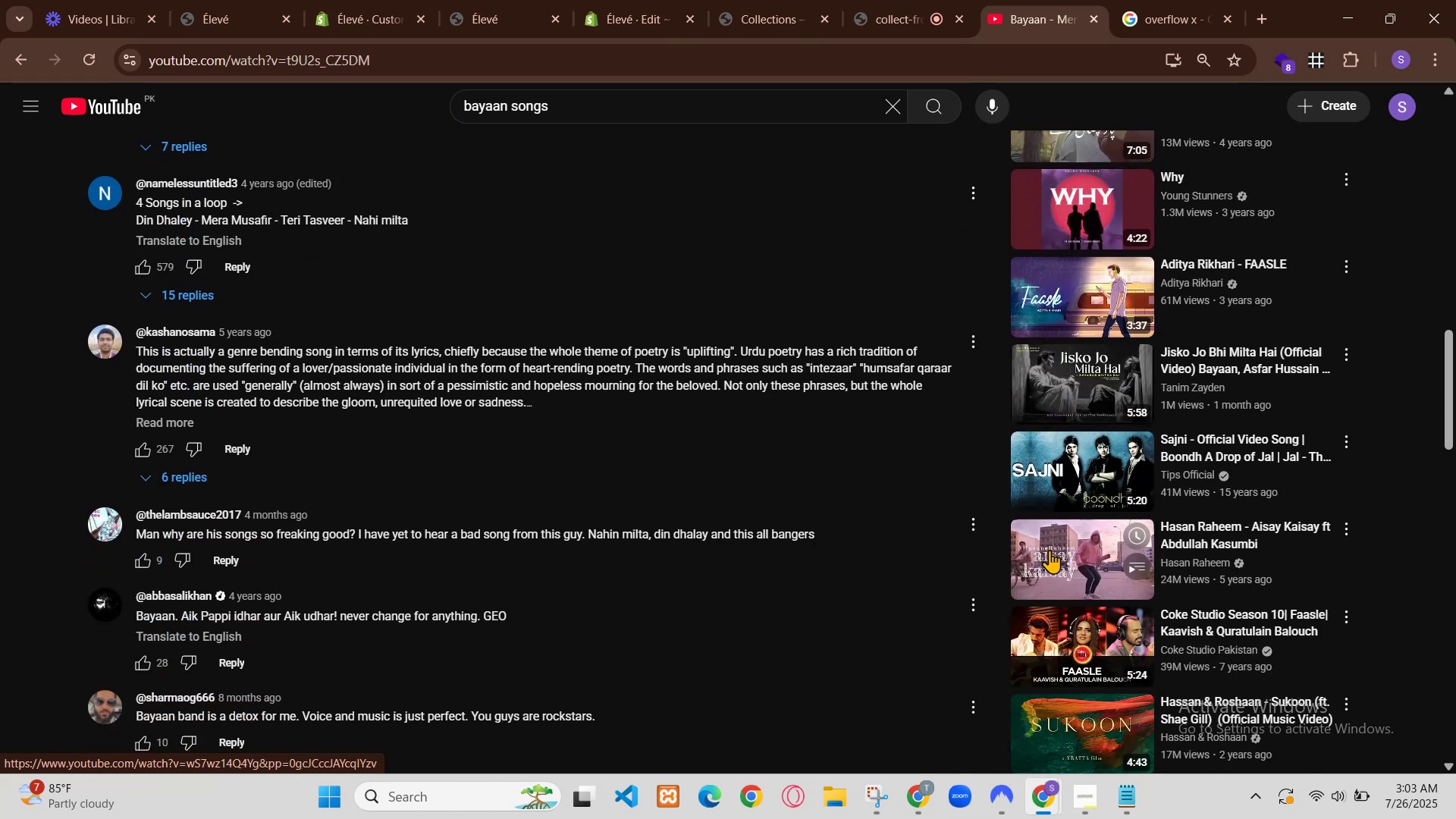 
left_click([918, 795])
 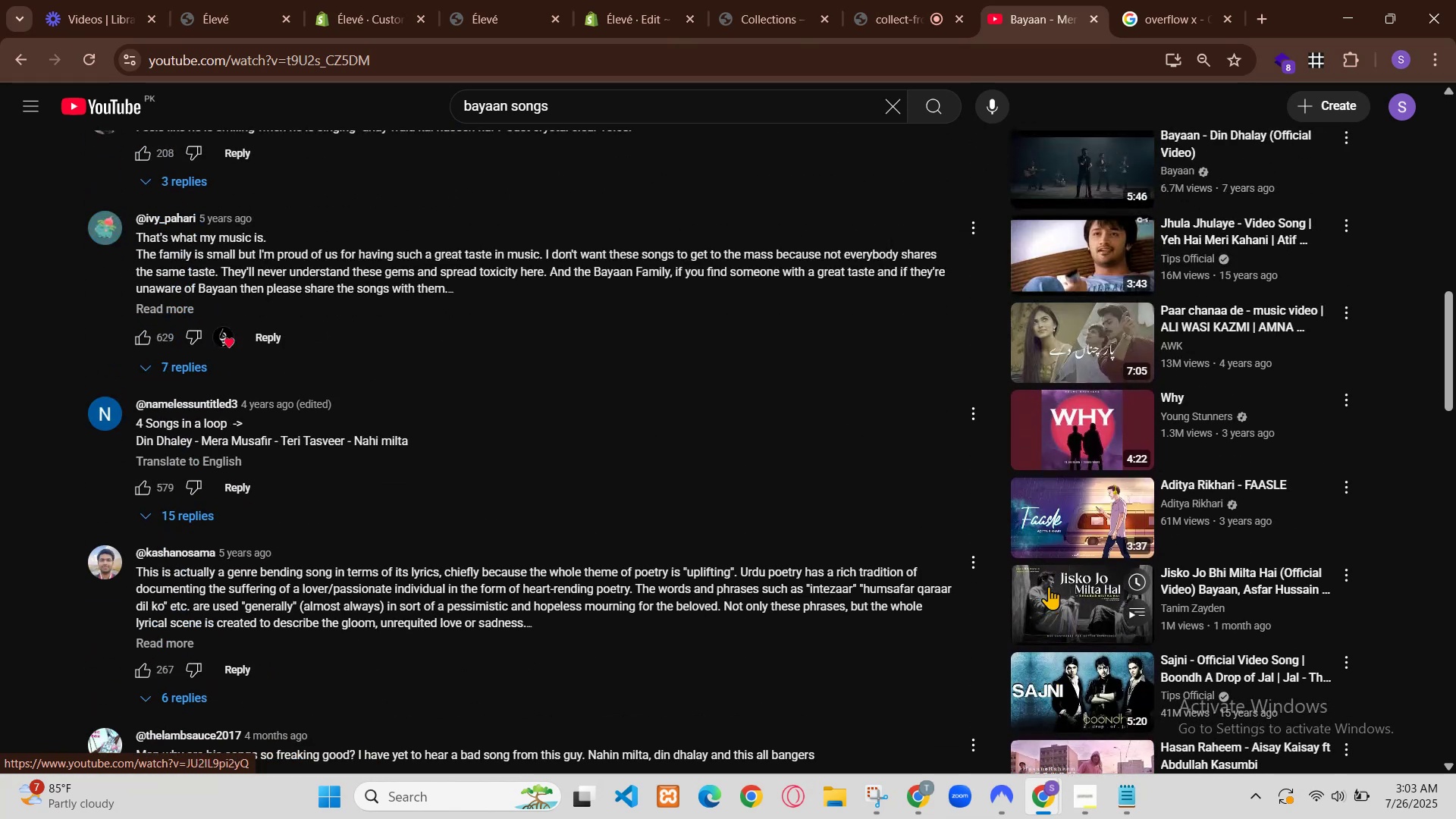 
left_click([918, 795])
 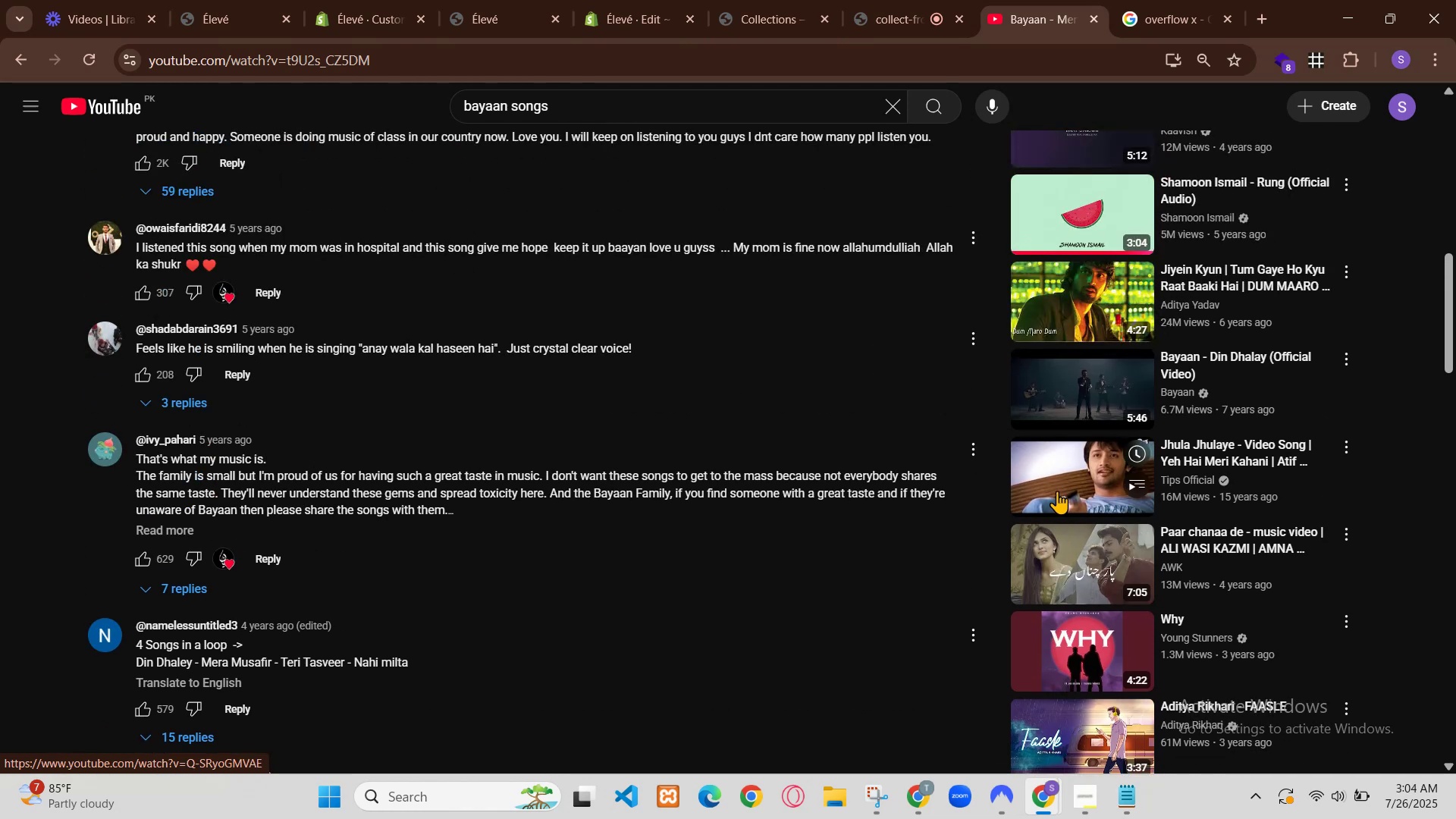 
scroll: coordinate [810, 505], scroll_direction: up, amount: 2.0
 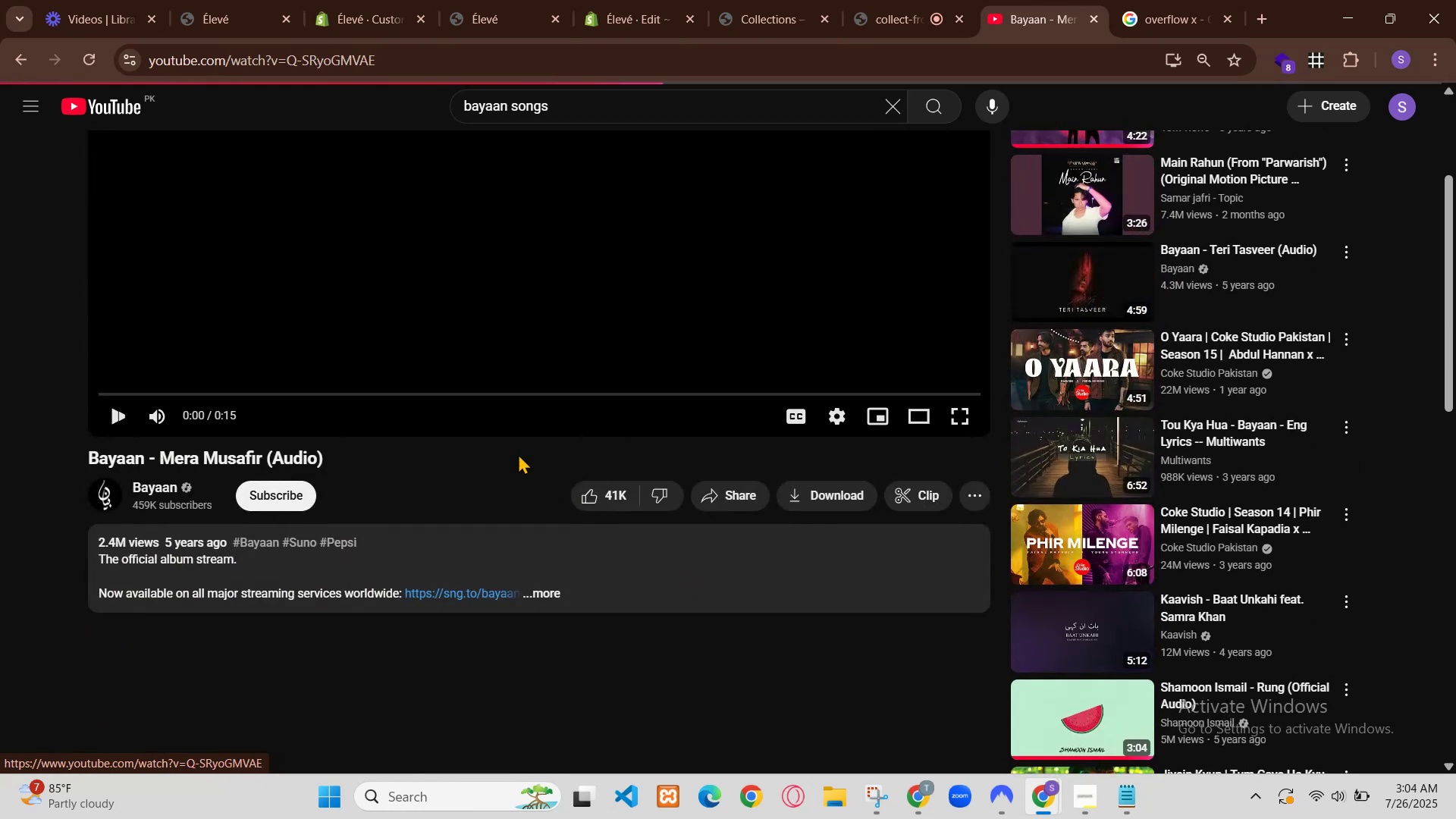 
scroll: coordinate [817, 549], scroll_direction: down, amount: 2.0
 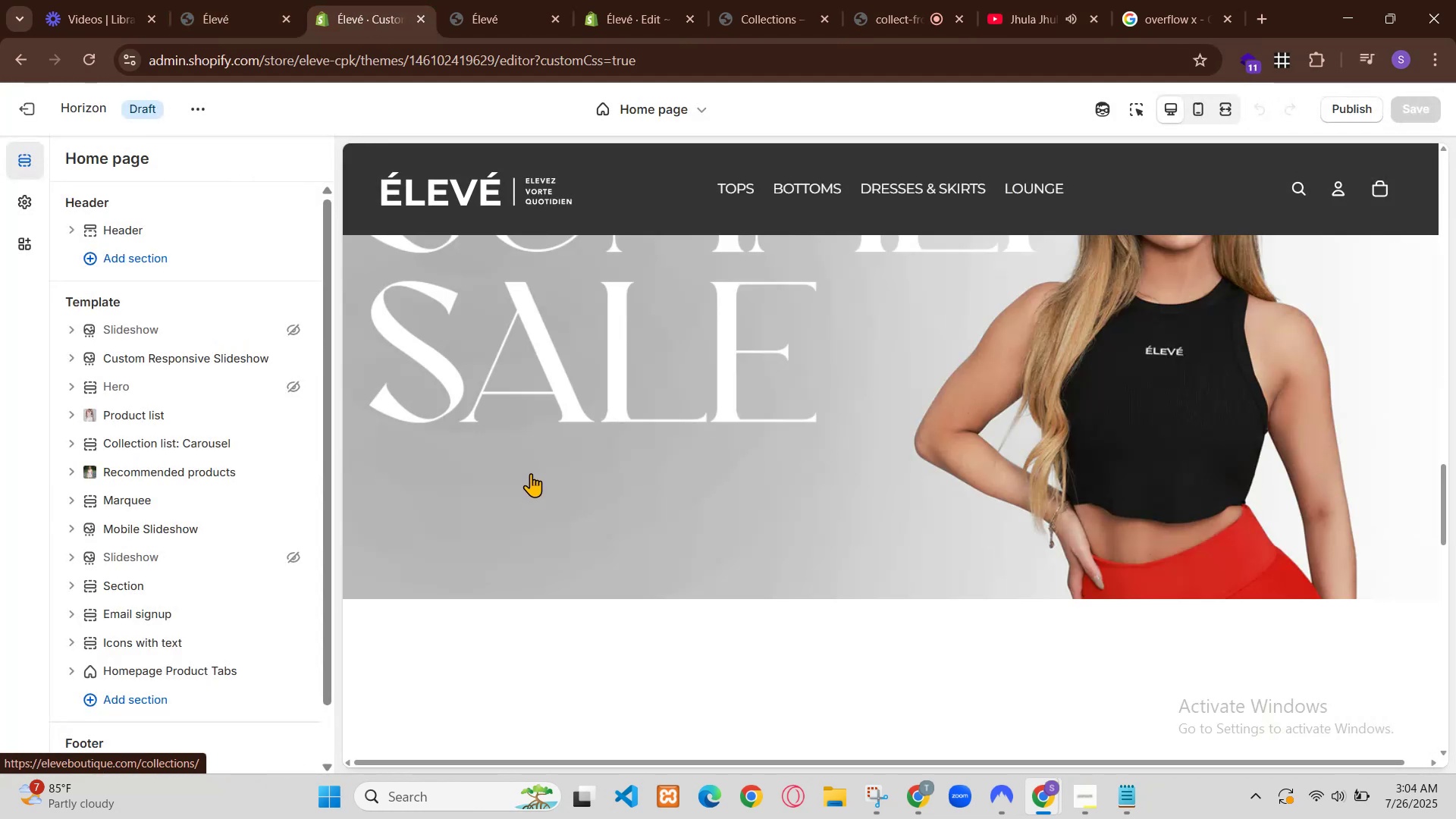 
key(Control+ControlLeft)
 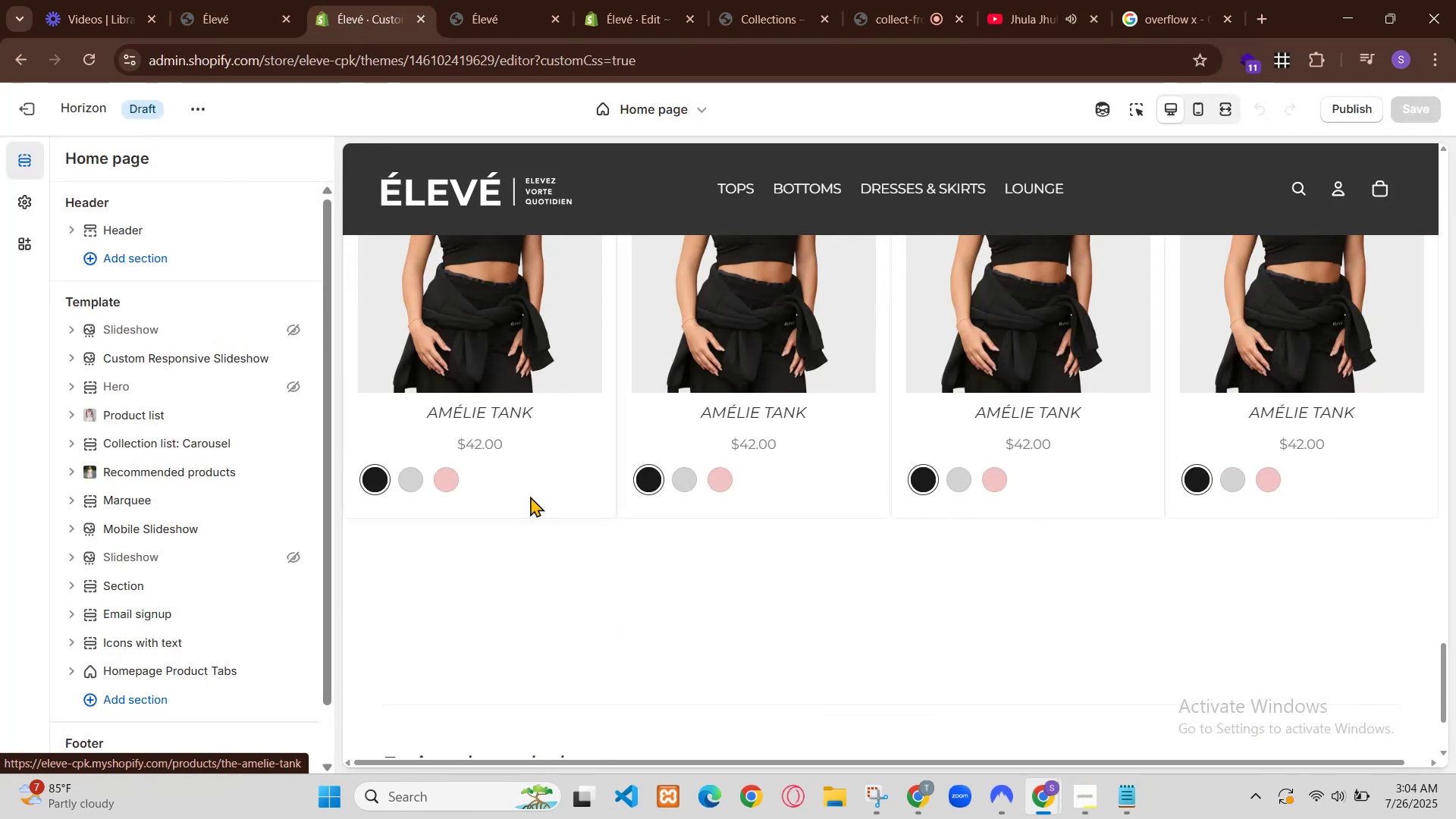 
hold_key(key=ControlLeft, duration=1.05)
 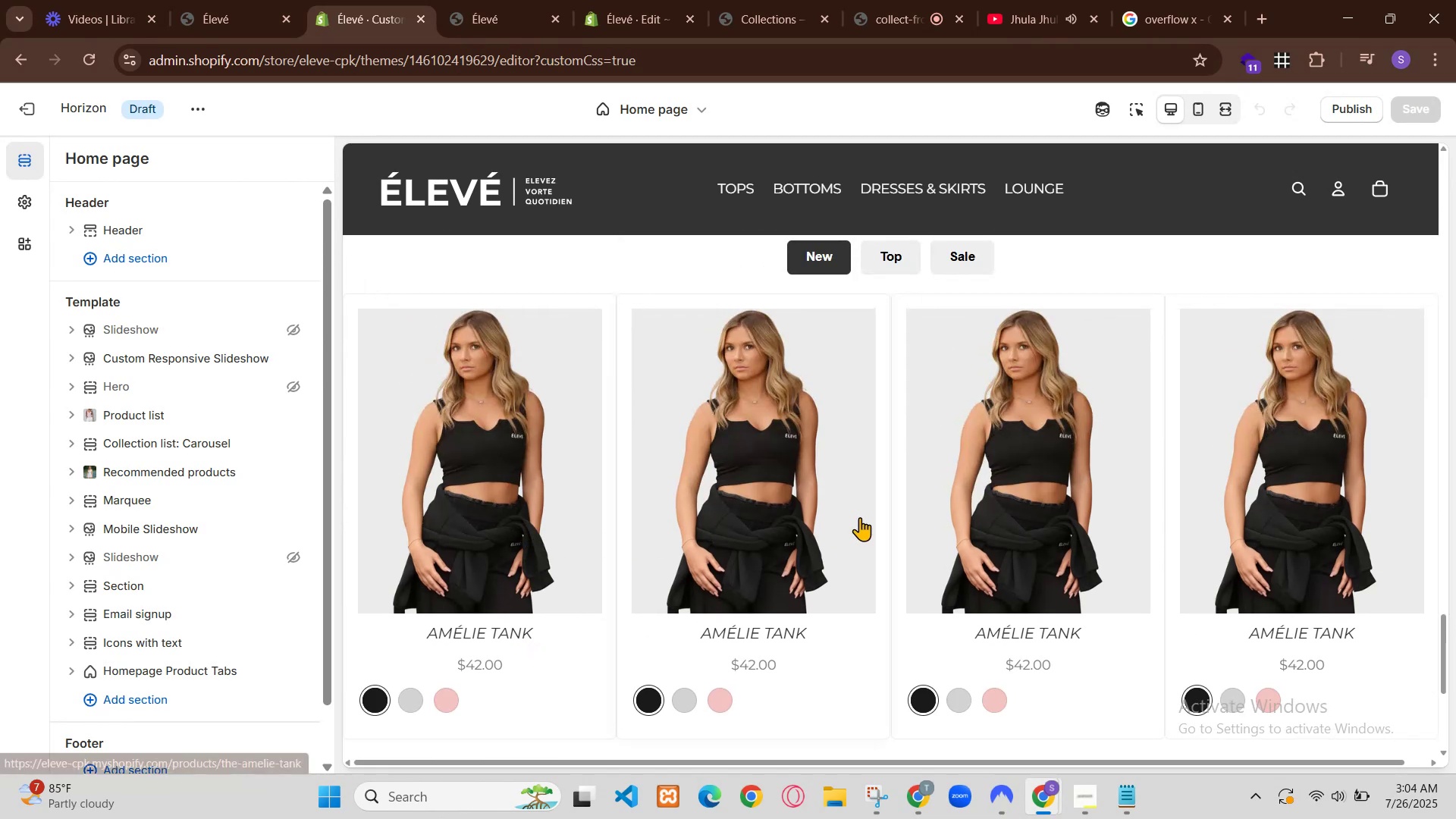 
hold_key(key=C, duration=0.42)
 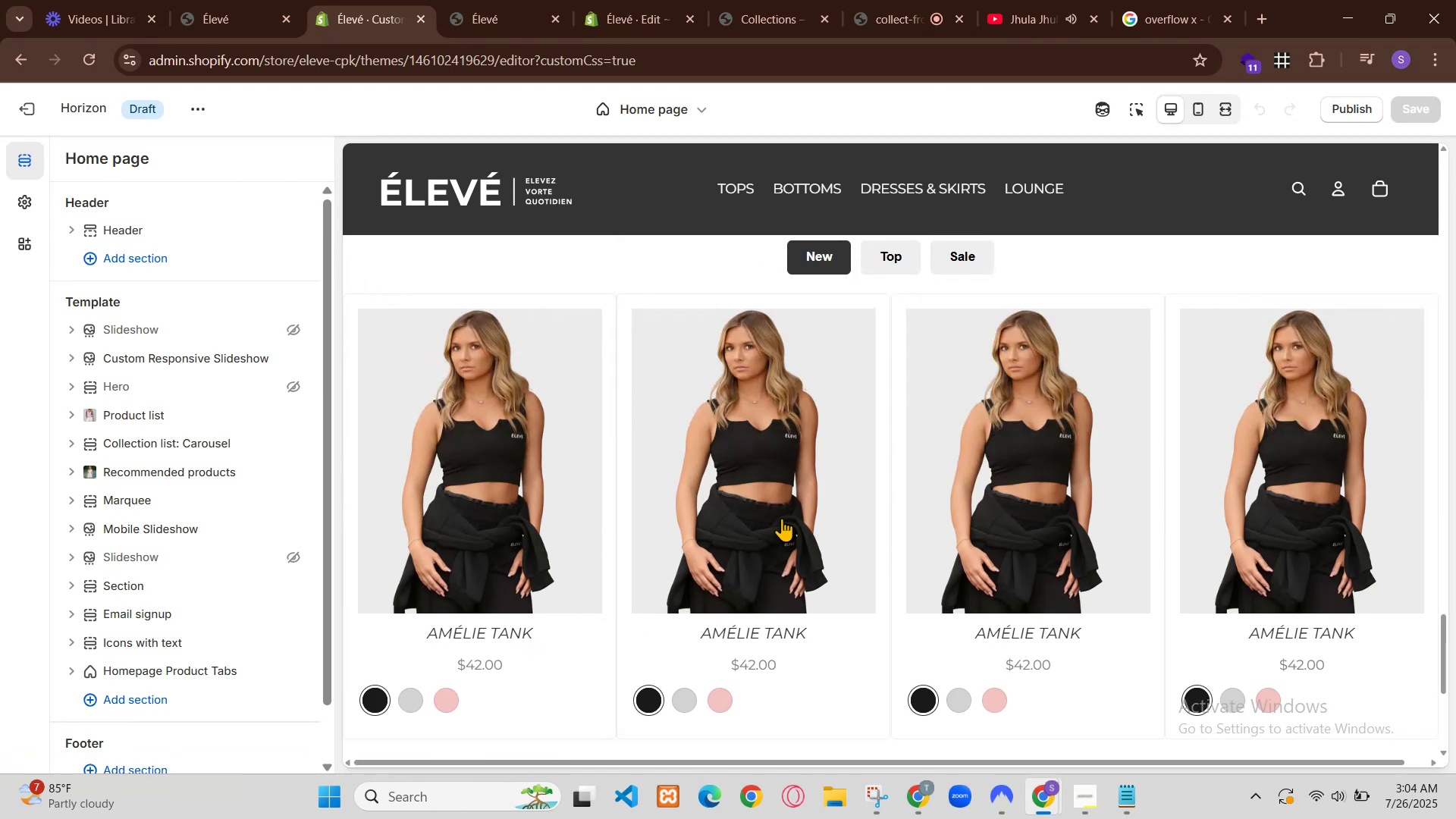 
left_click([651, 369])
 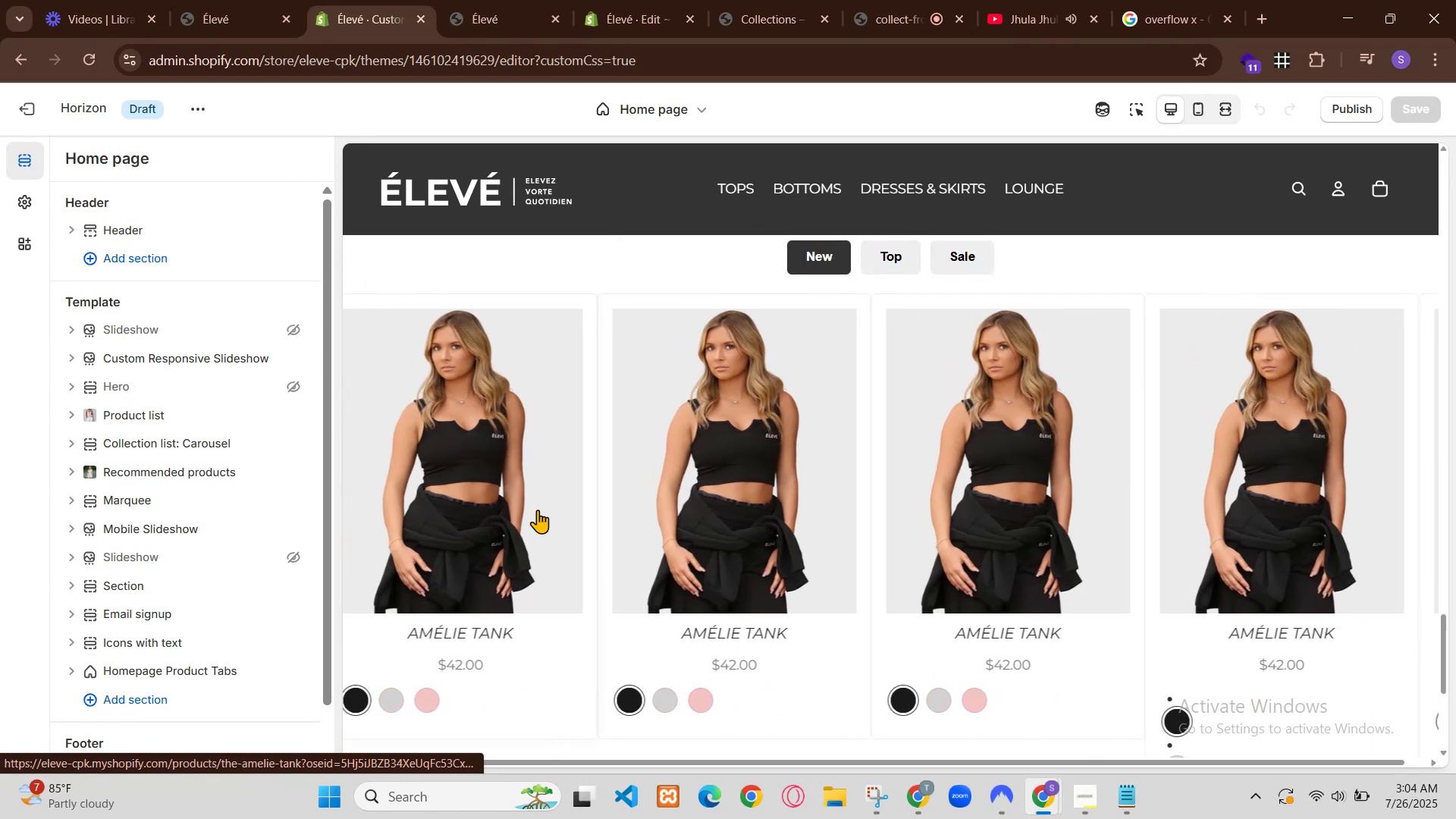 
hold_key(key=ControlLeft, duration=1.22)
 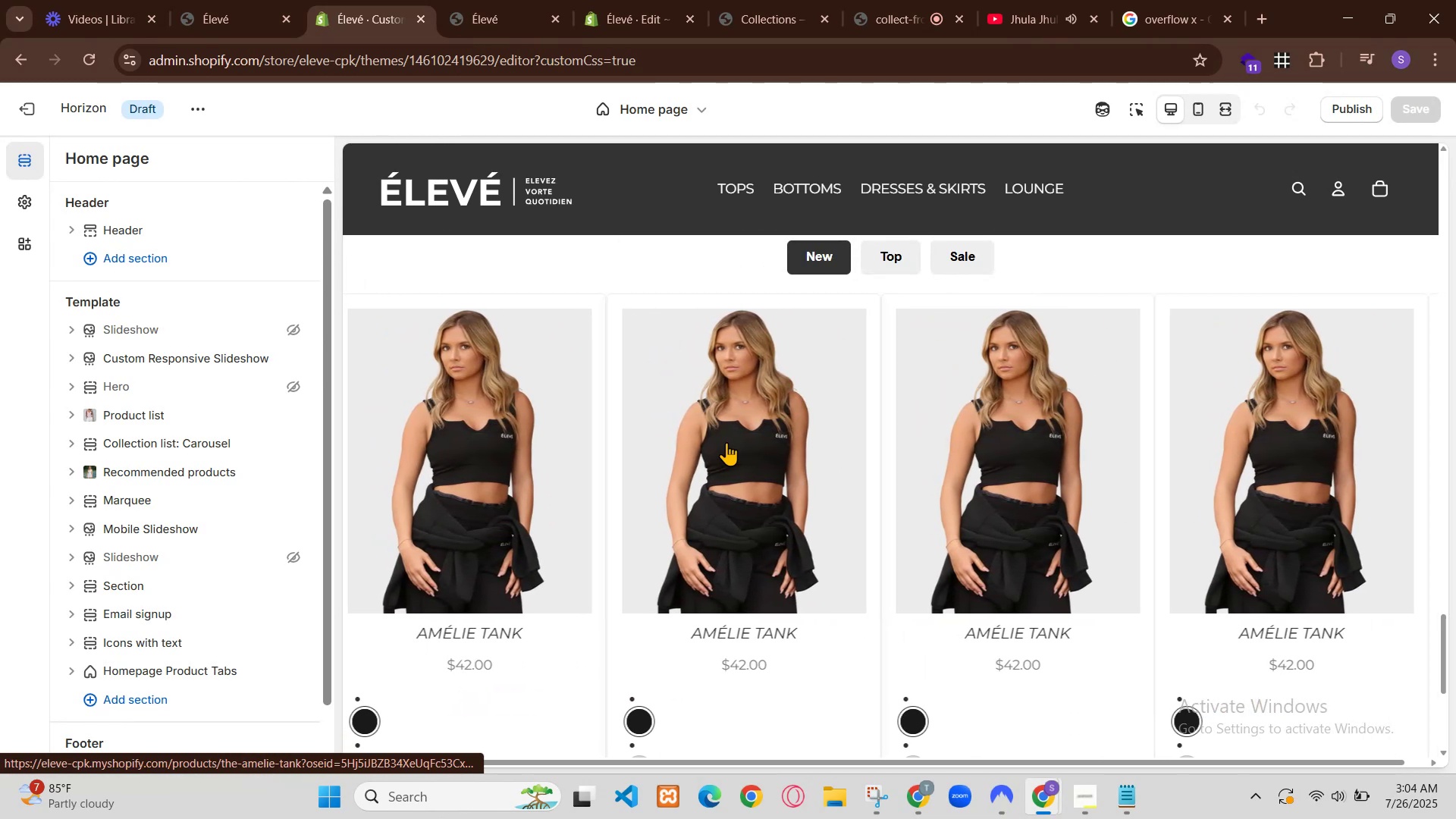 
hold_key(key=C, duration=0.37)
 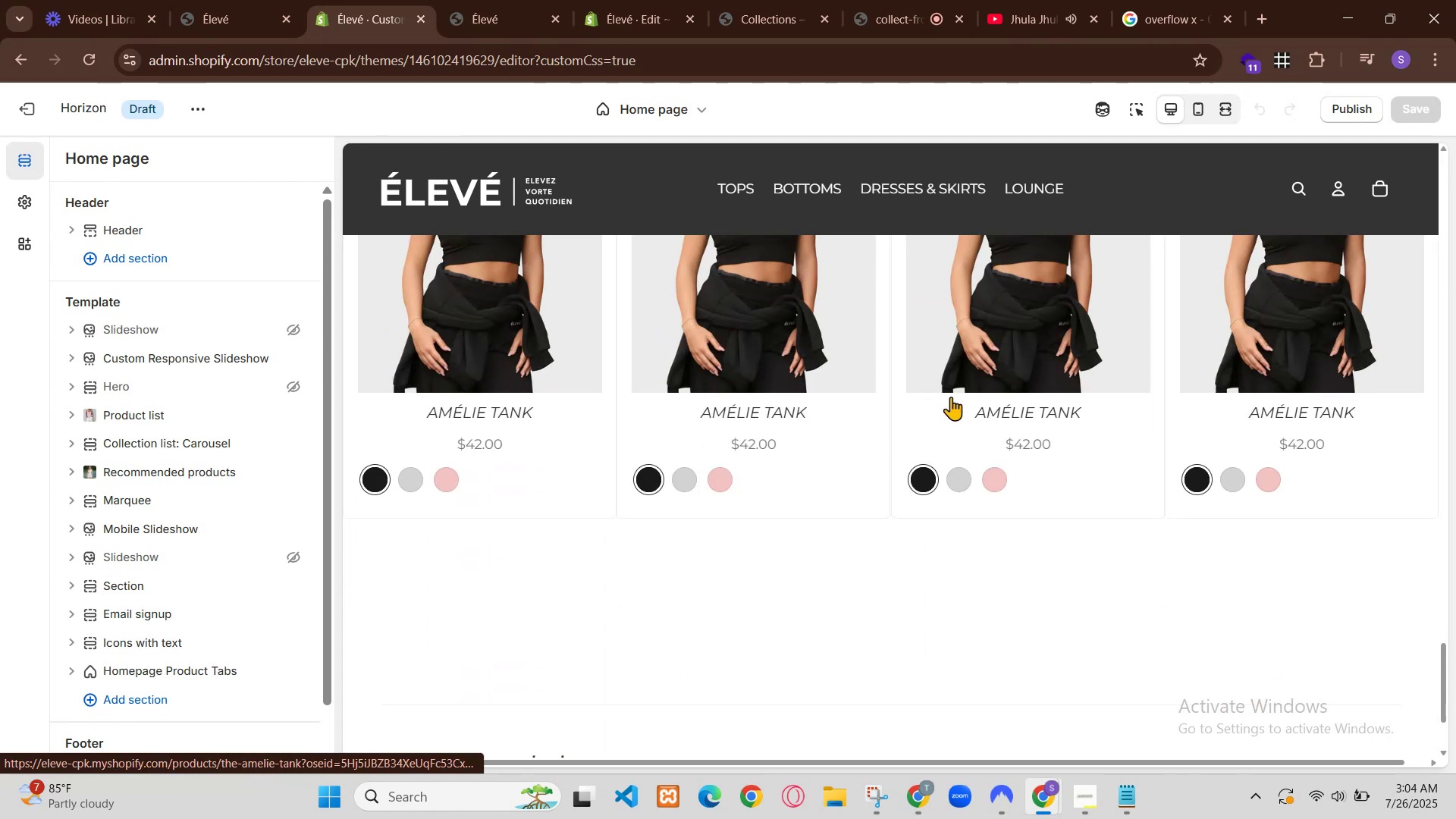 
left_click([1350, 13])
 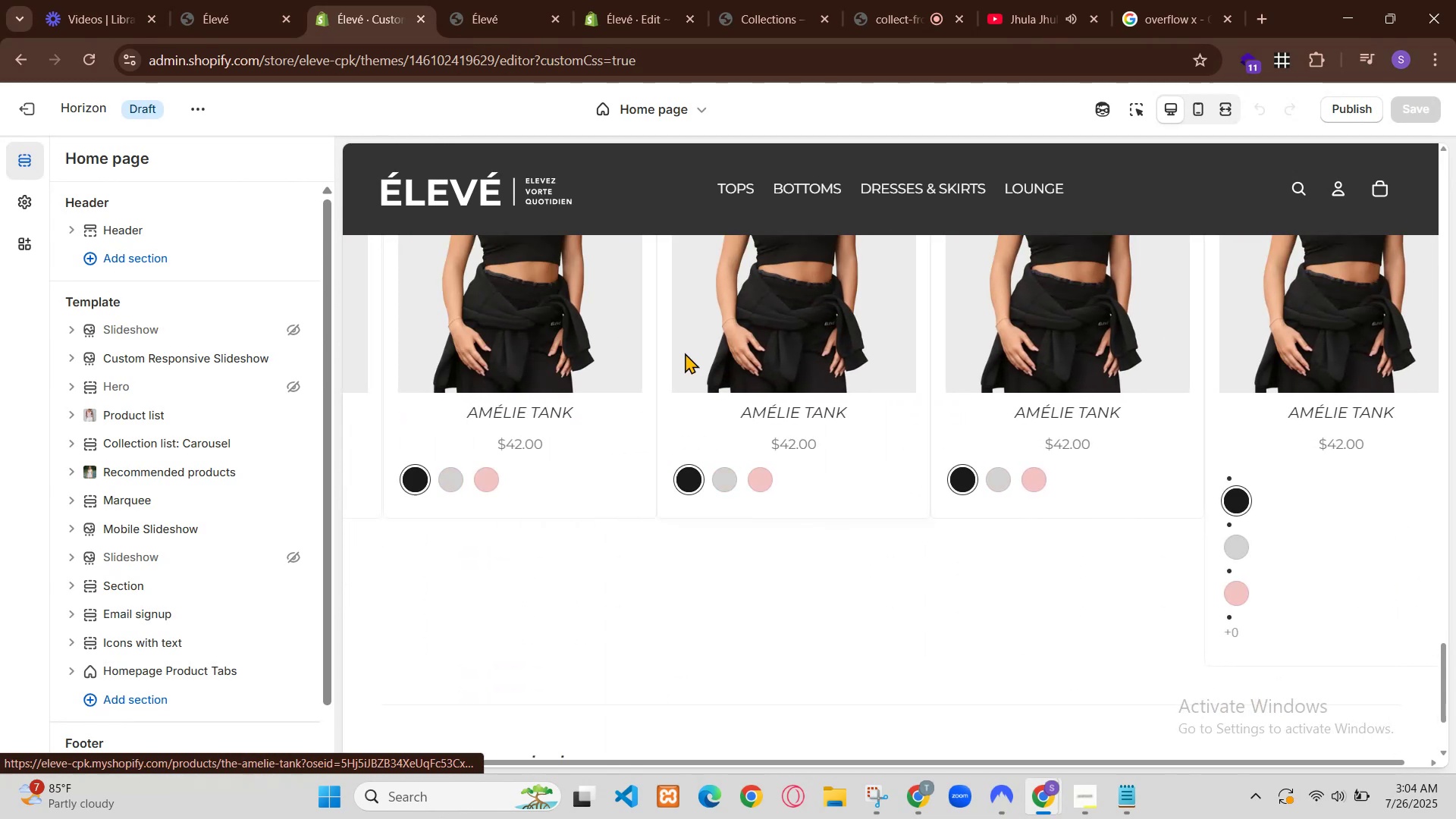 
scroll: coordinate [656, 429], scroll_direction: up, amount: 1.0
 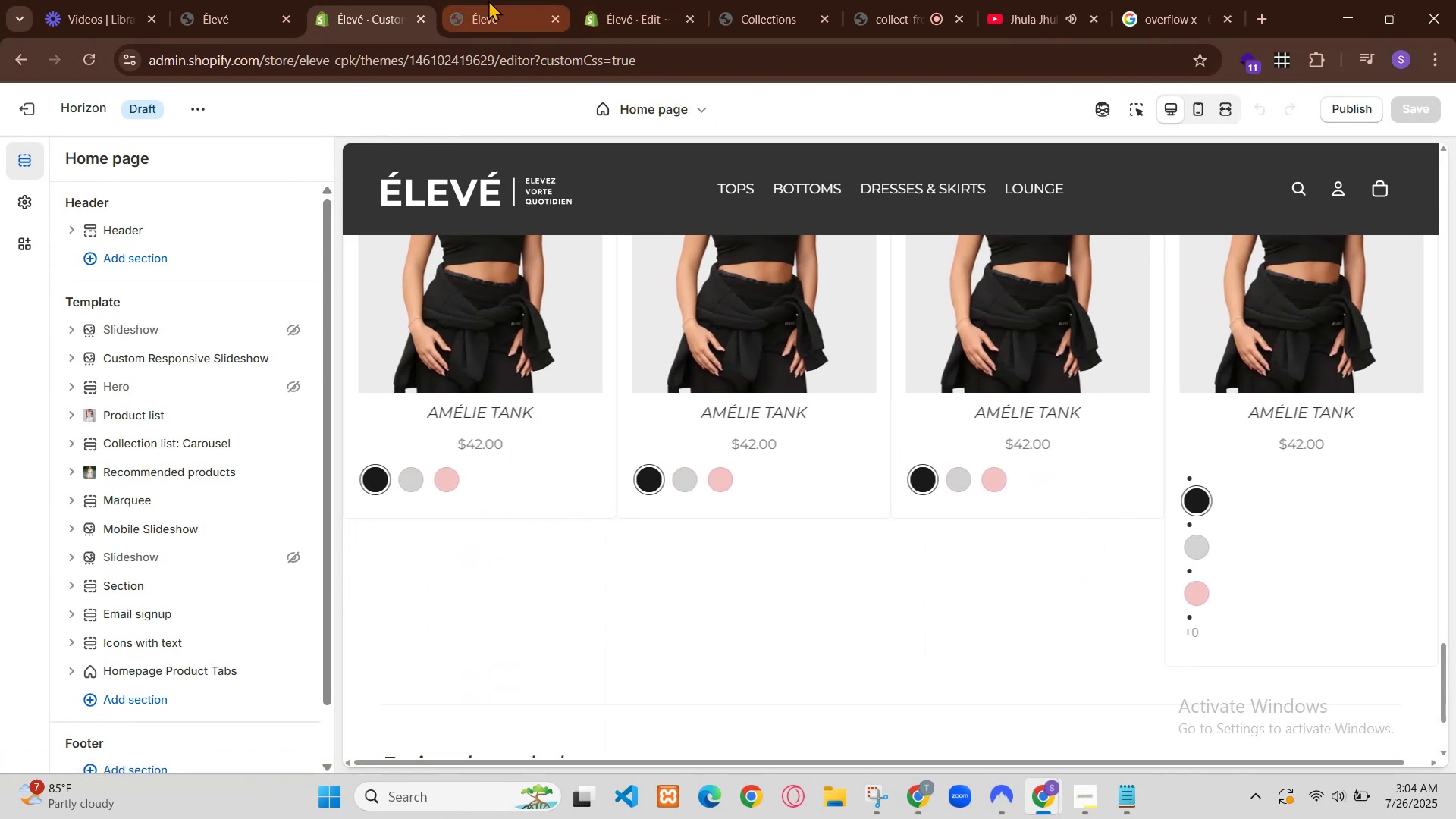 
left_click([613, 532])
 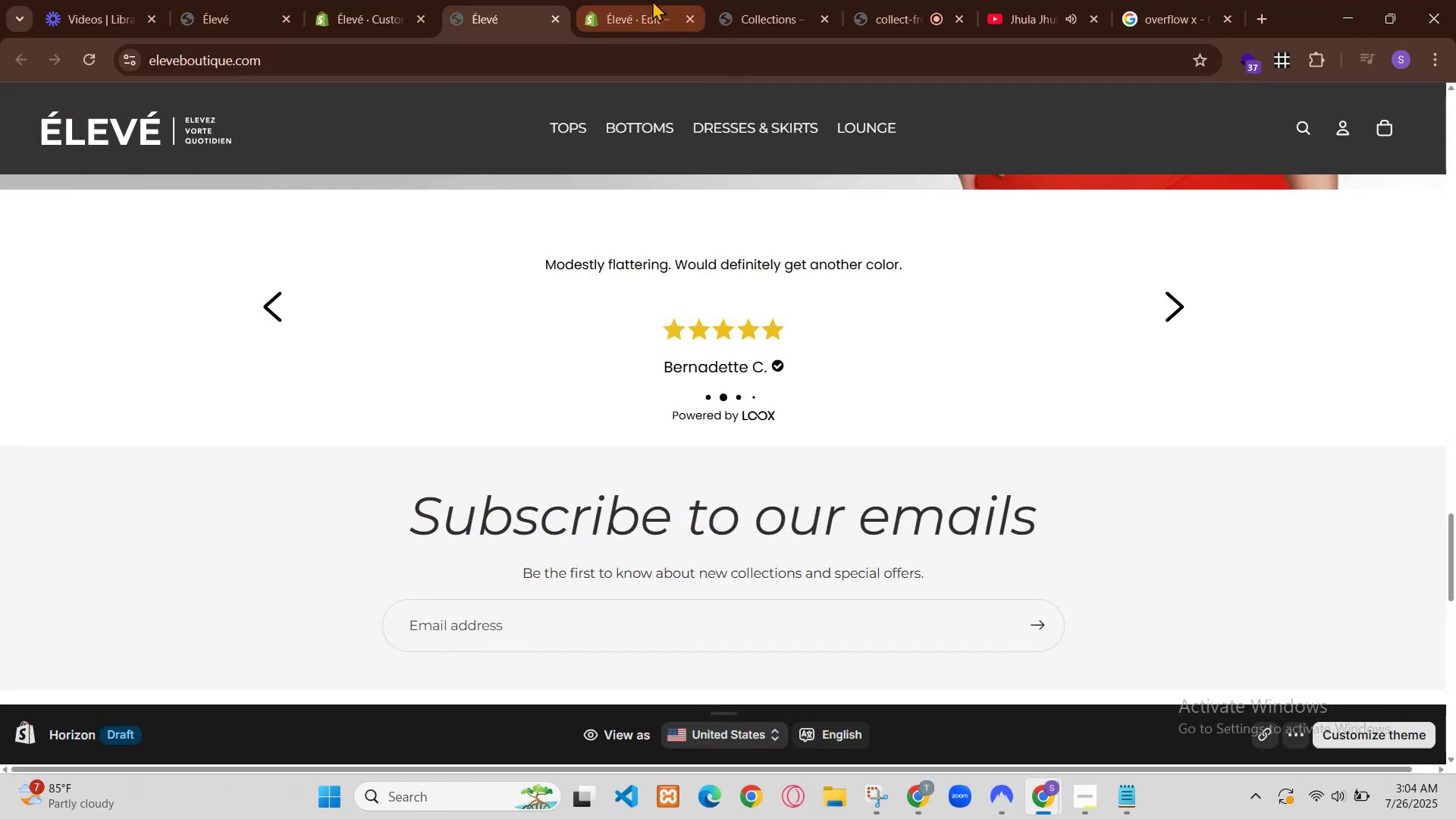 
key(Control+V)
 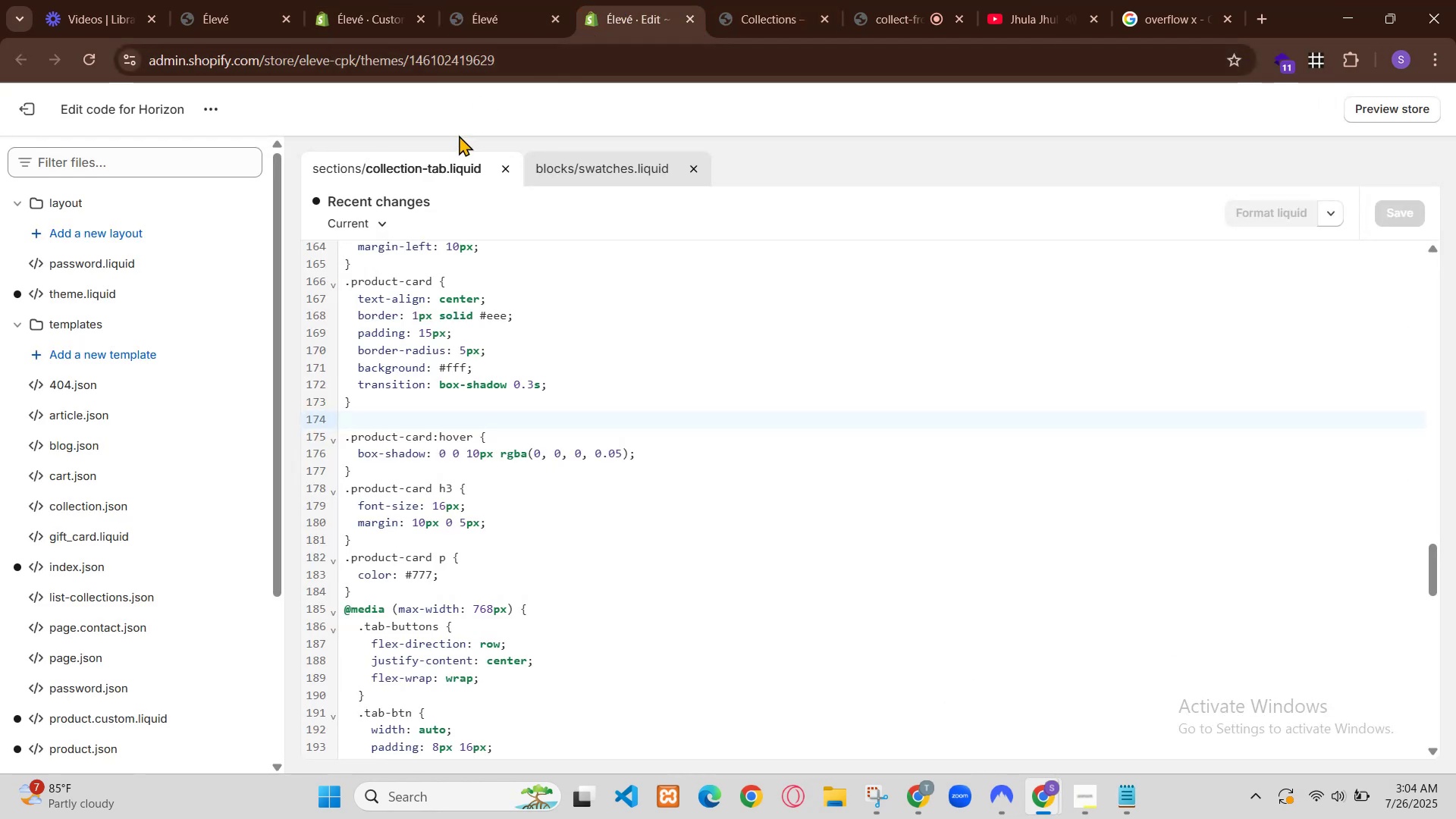 
hold_key(key=ControlLeft, duration=1.38)
 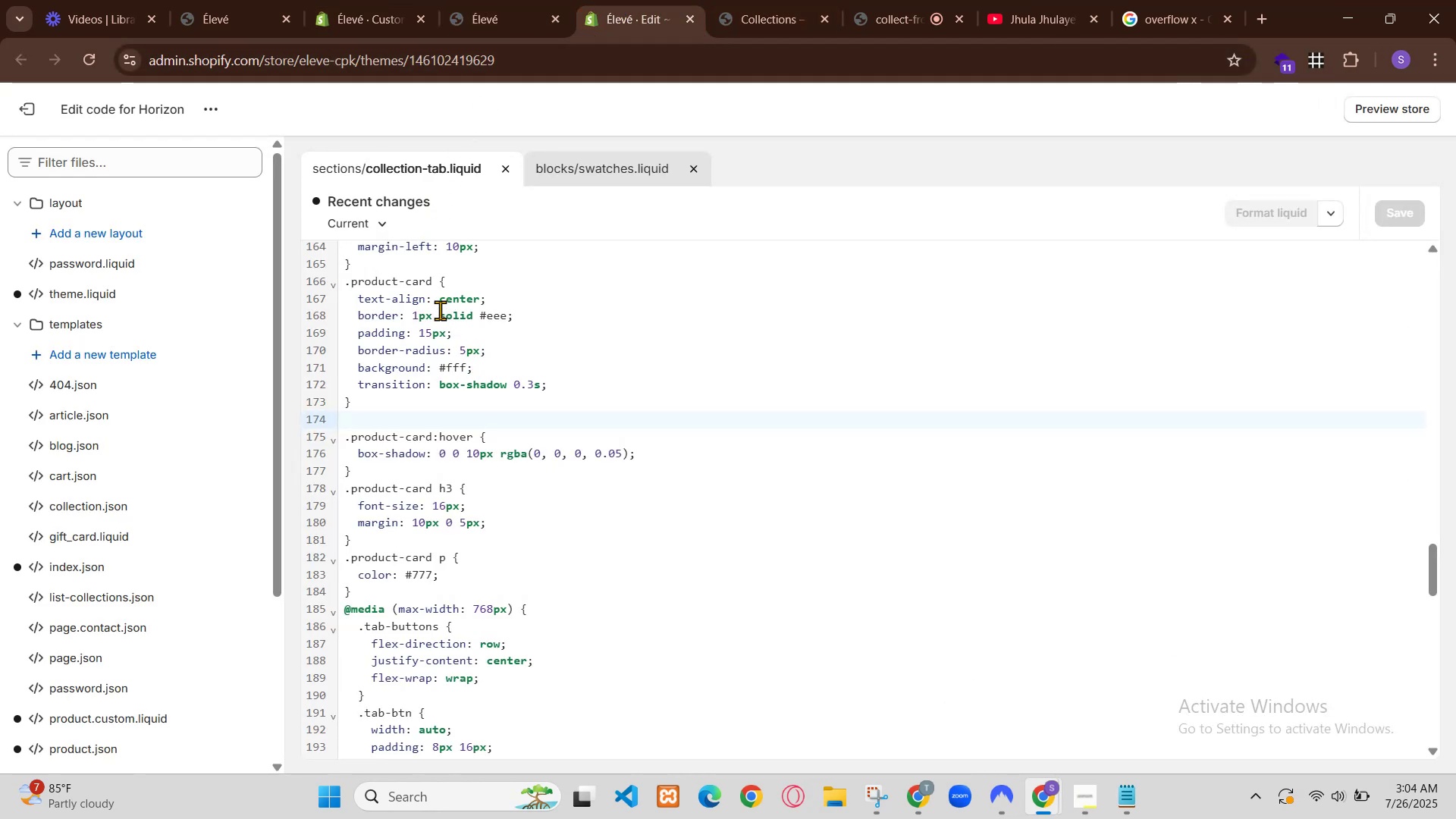 
key(Control+ControlLeft)
 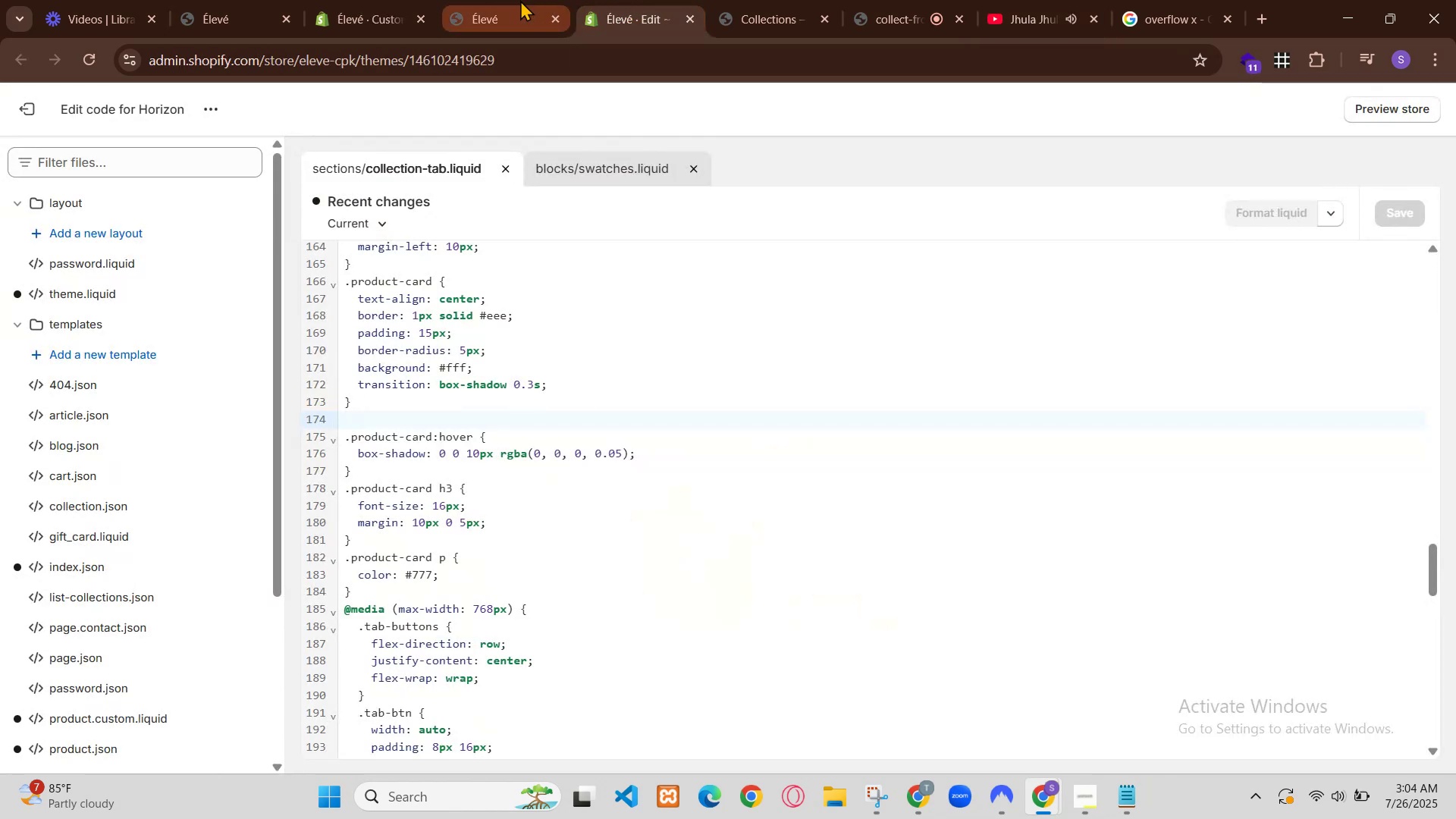 
wait(22.57)
 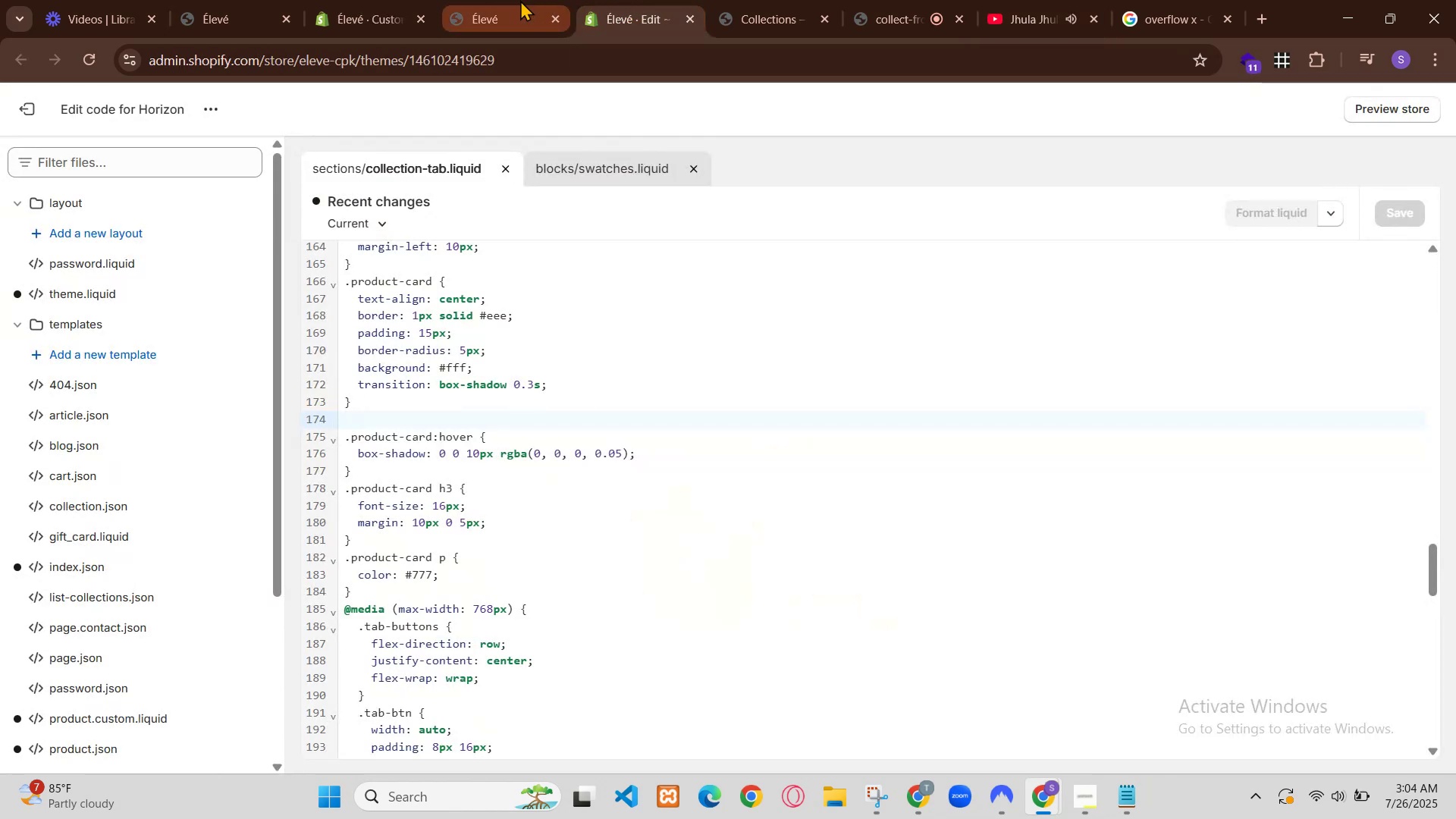 
left_click([586, 0])
 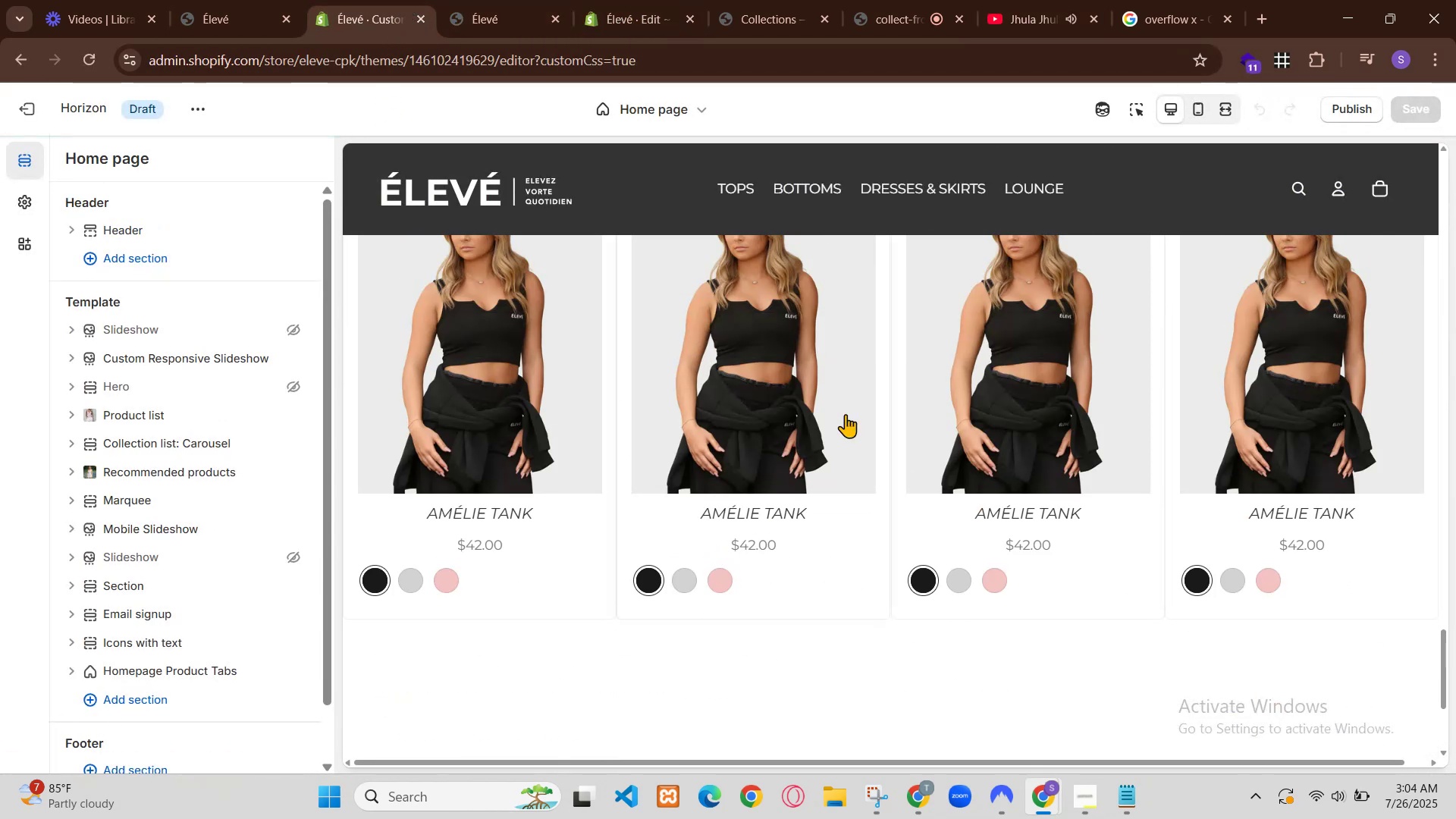 
left_click([406, 0])
 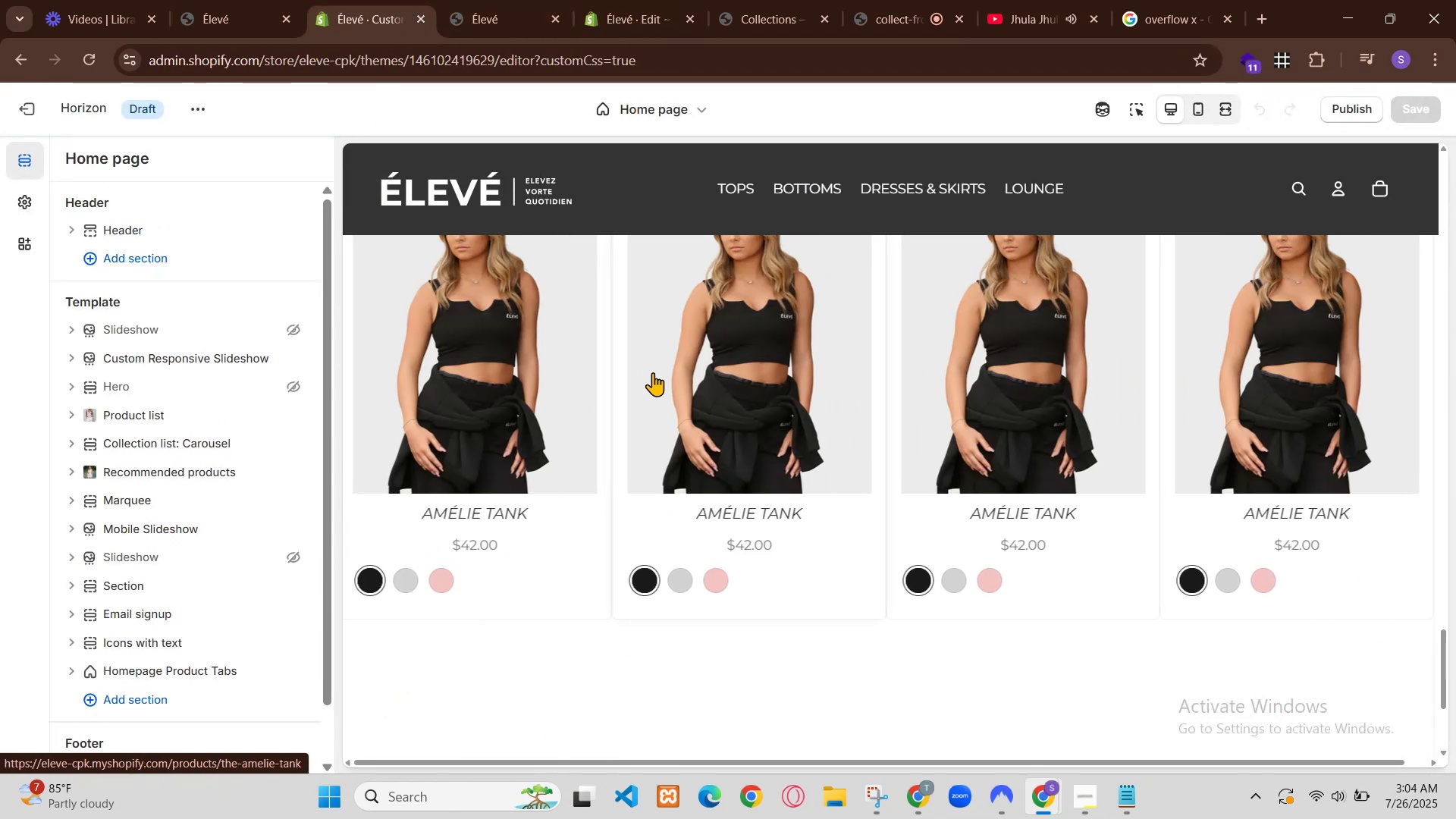 
scroll: coordinate [541, 356], scroll_direction: down, amount: 3.0
 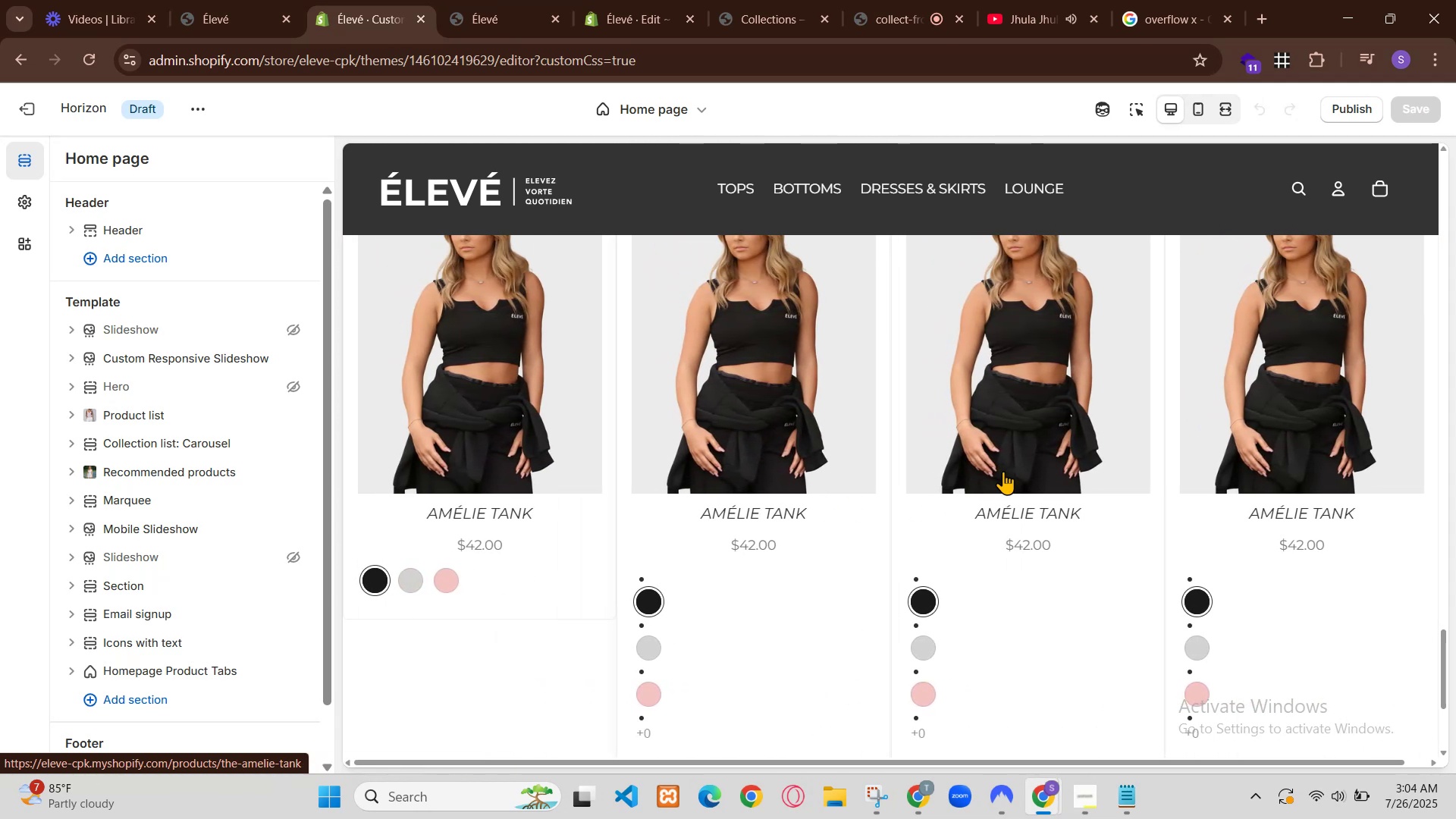 
wait(6.86)
 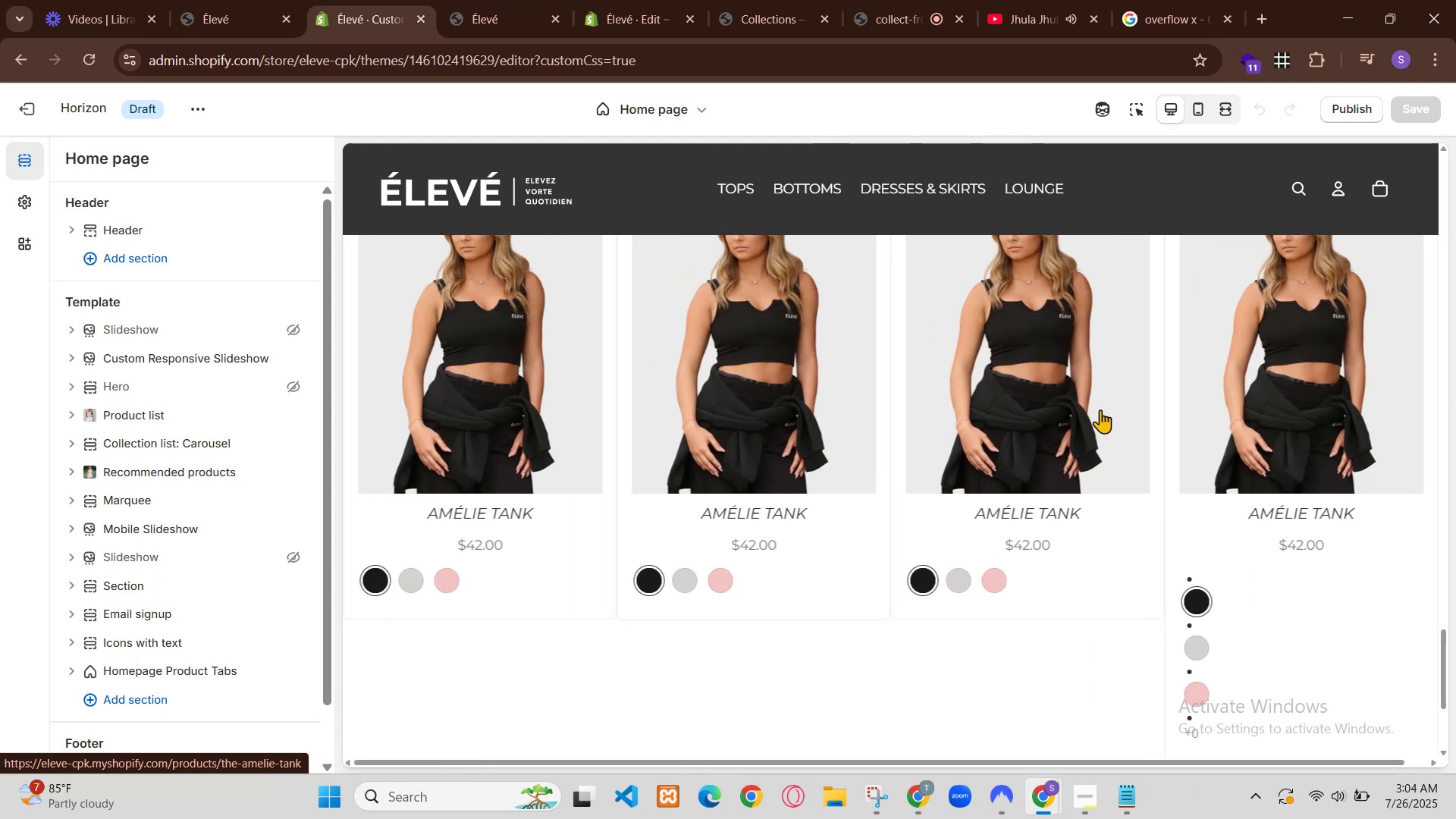 
left_click([306, 0])
 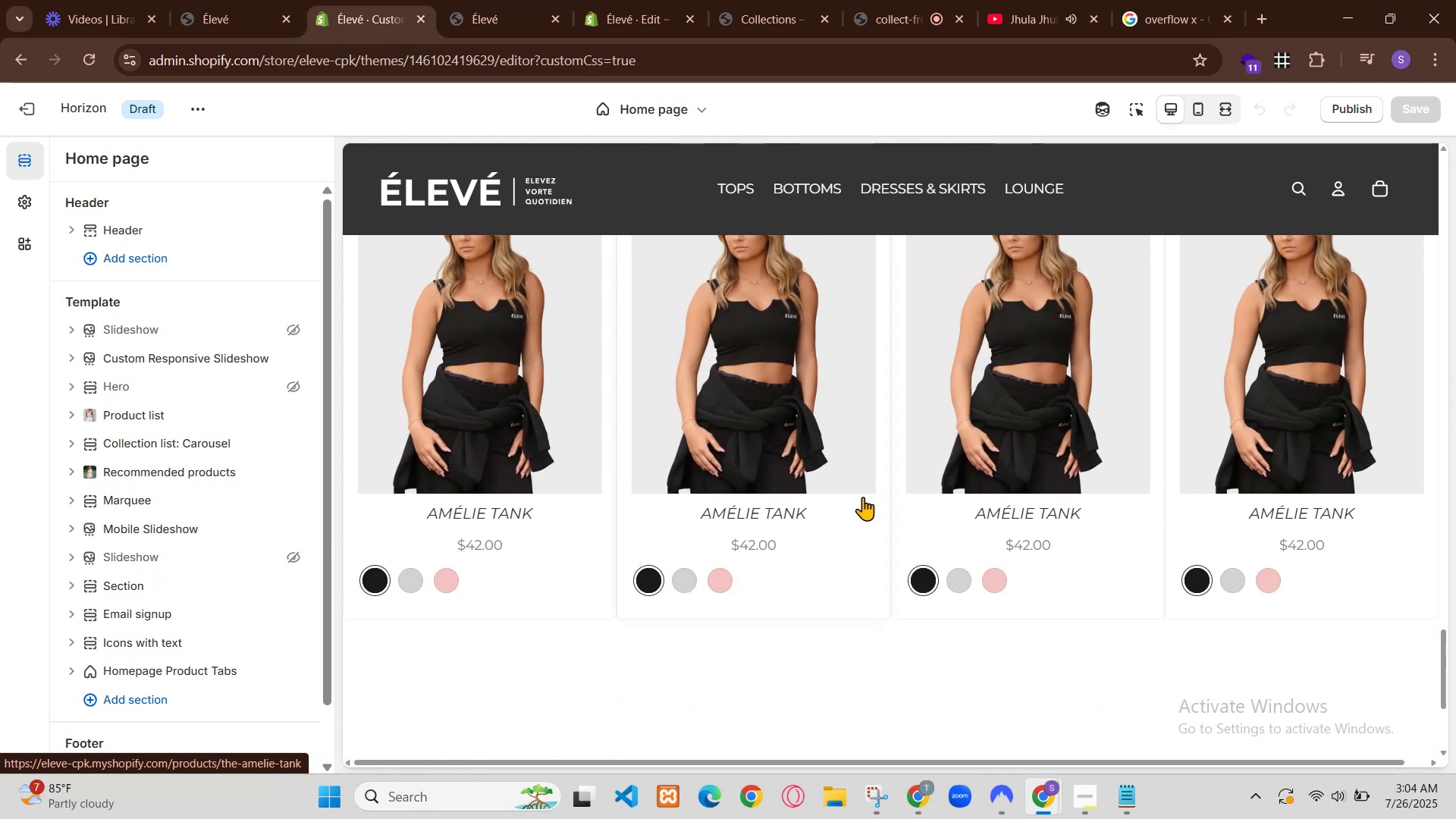 
left_click([416, 0])
 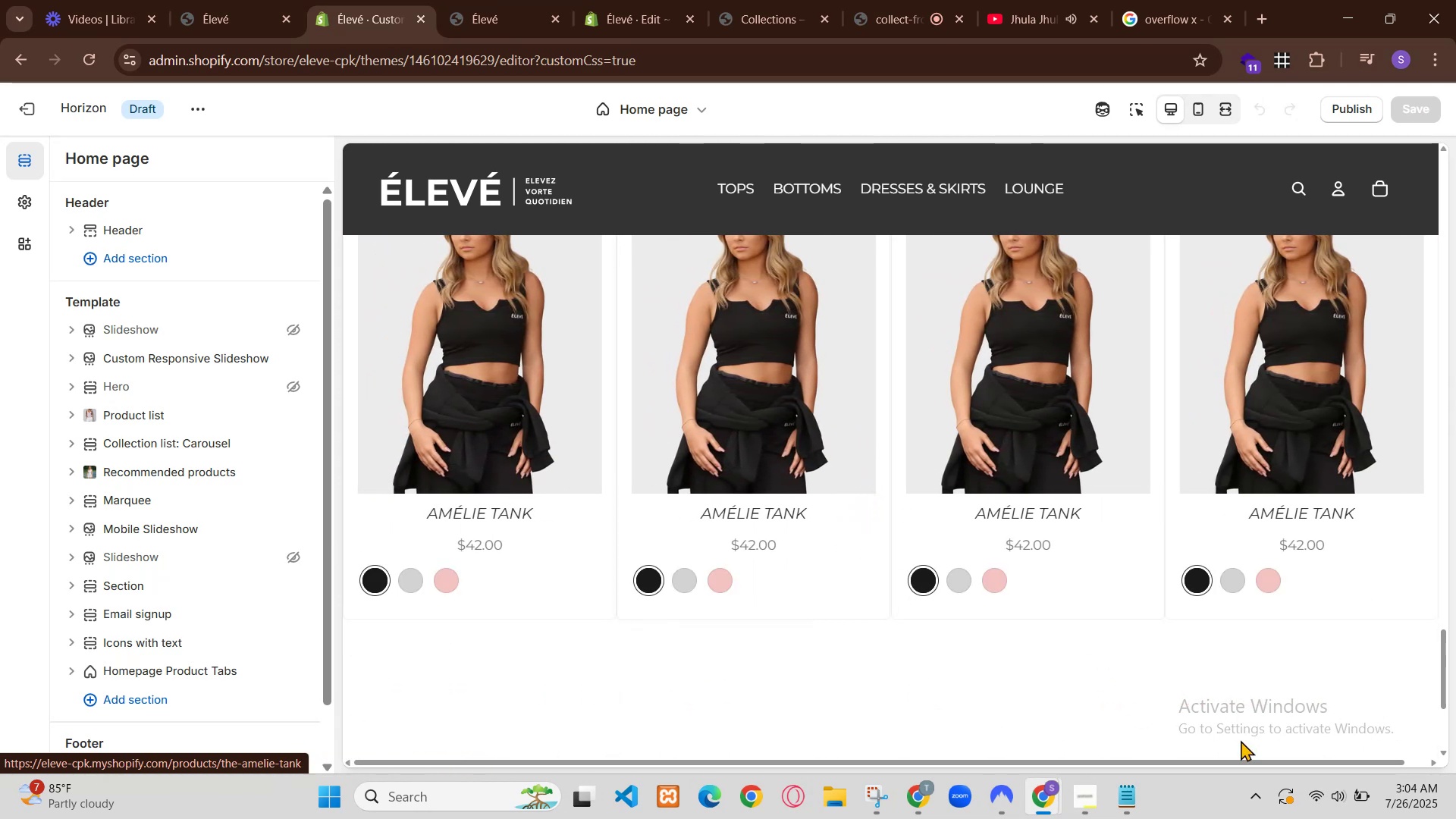 
left_click([619, 0])
 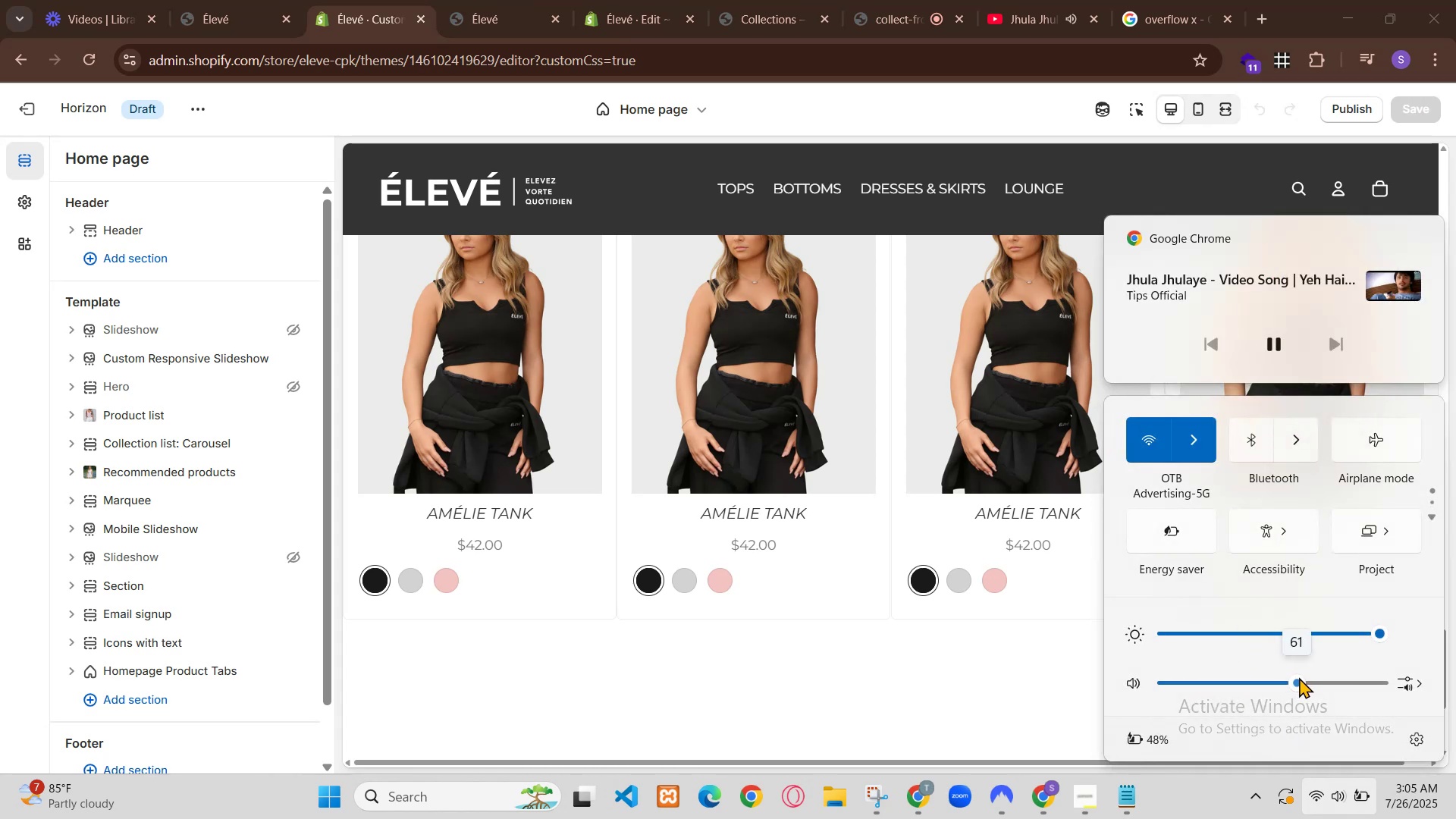 
wait(7.23)
 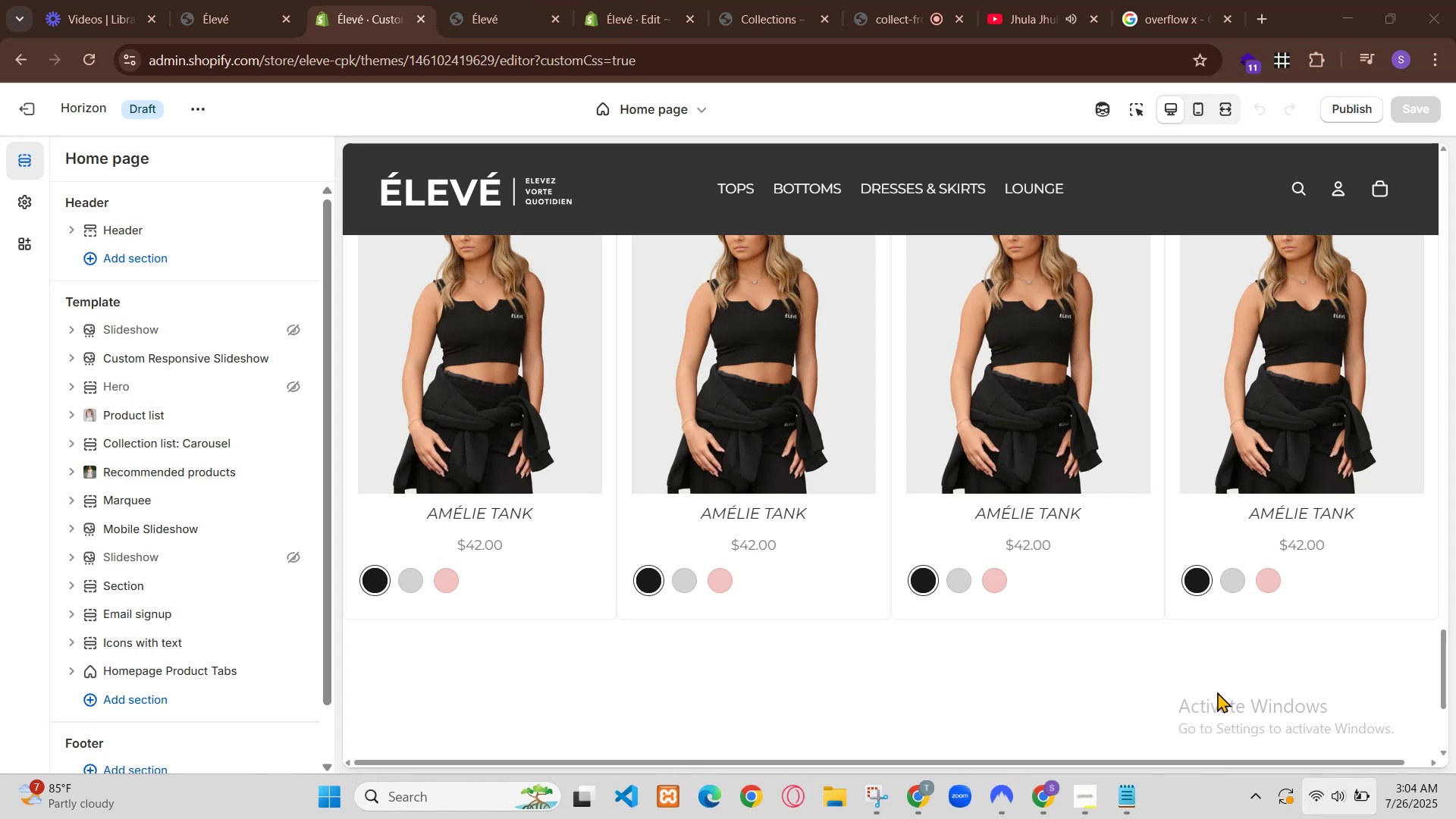 
key(Backspace)
 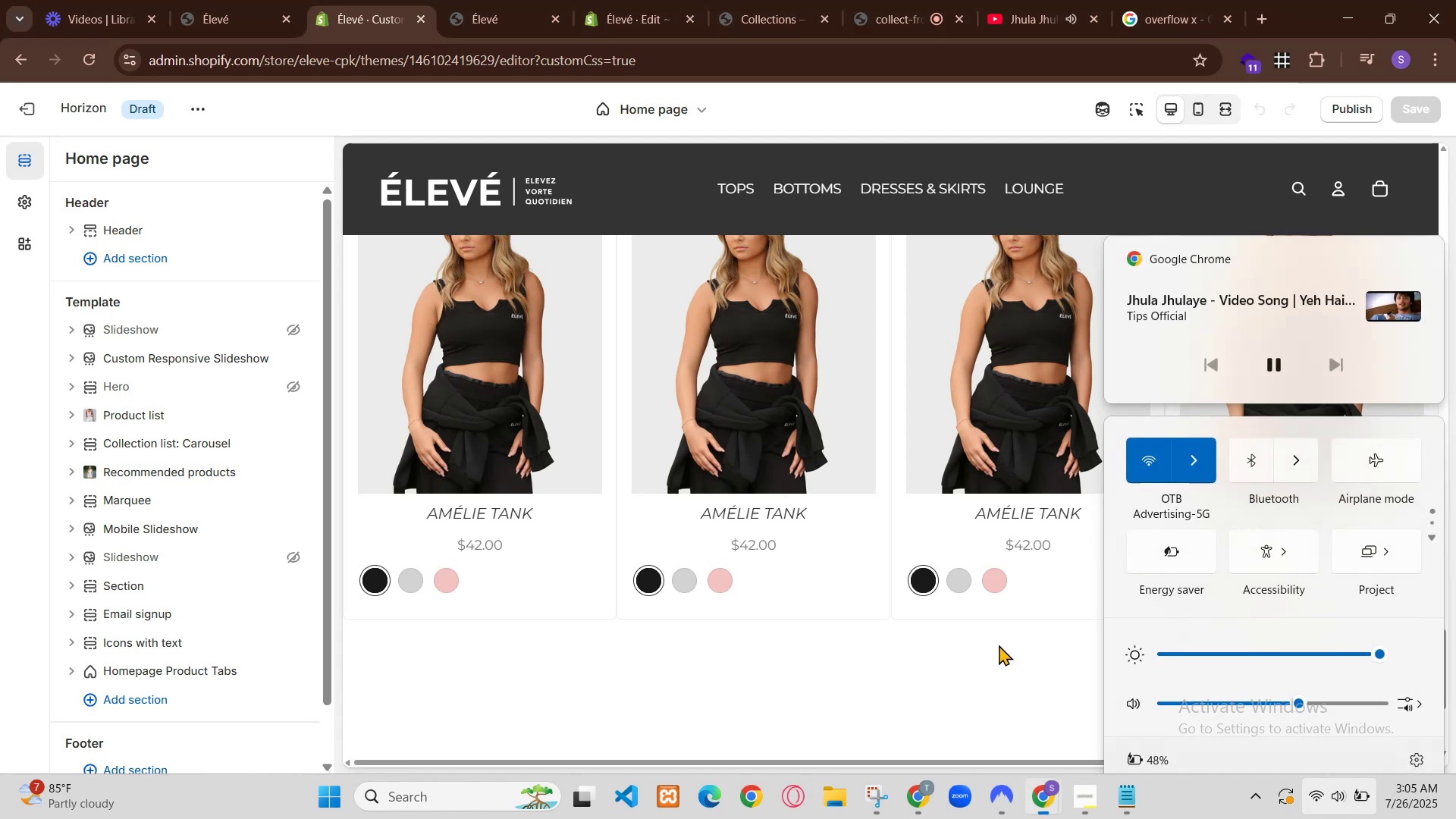 
key(Enter)
 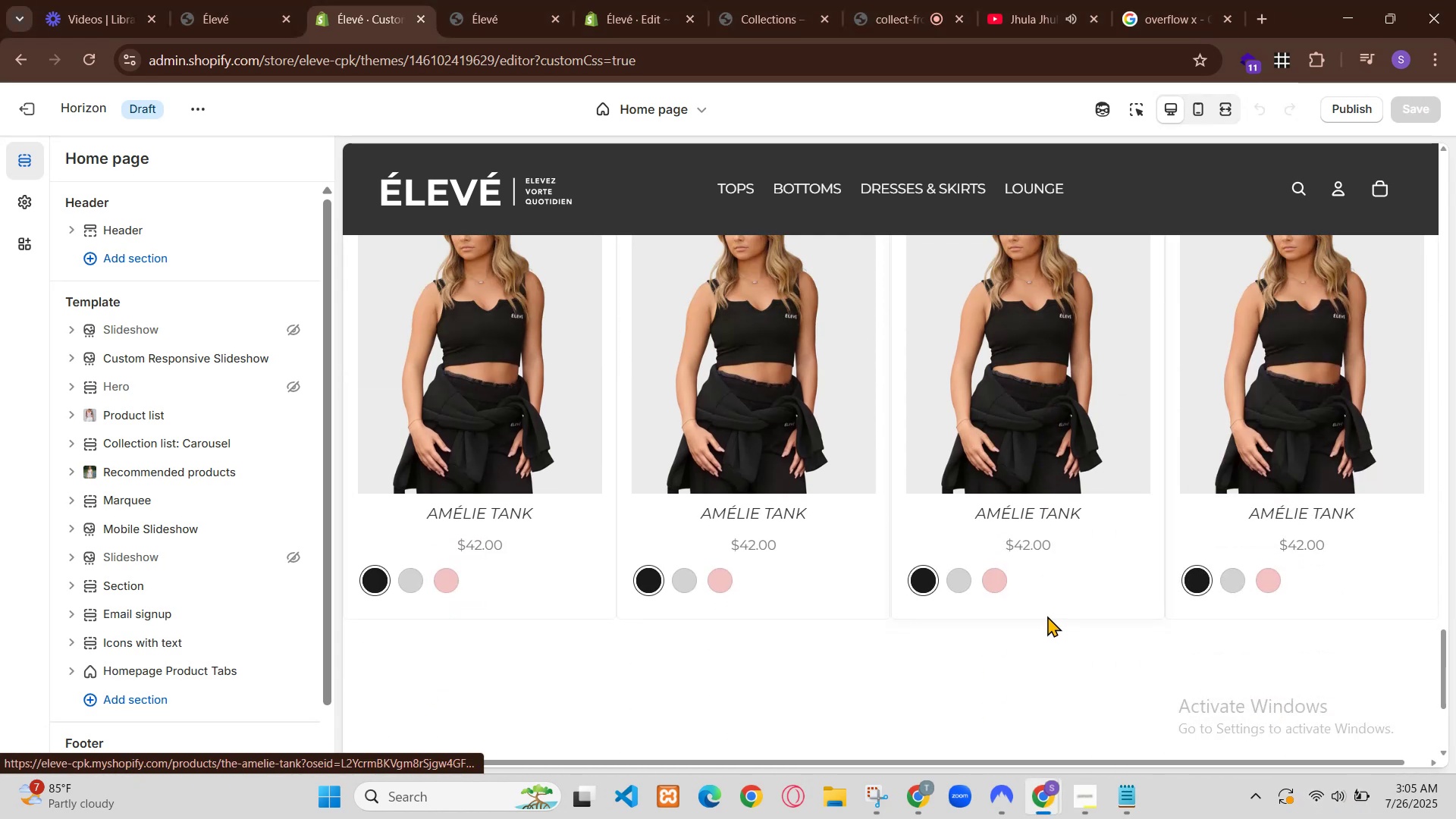 
scroll: coordinate [1084, 419], scroll_direction: down, amount: 9.0
 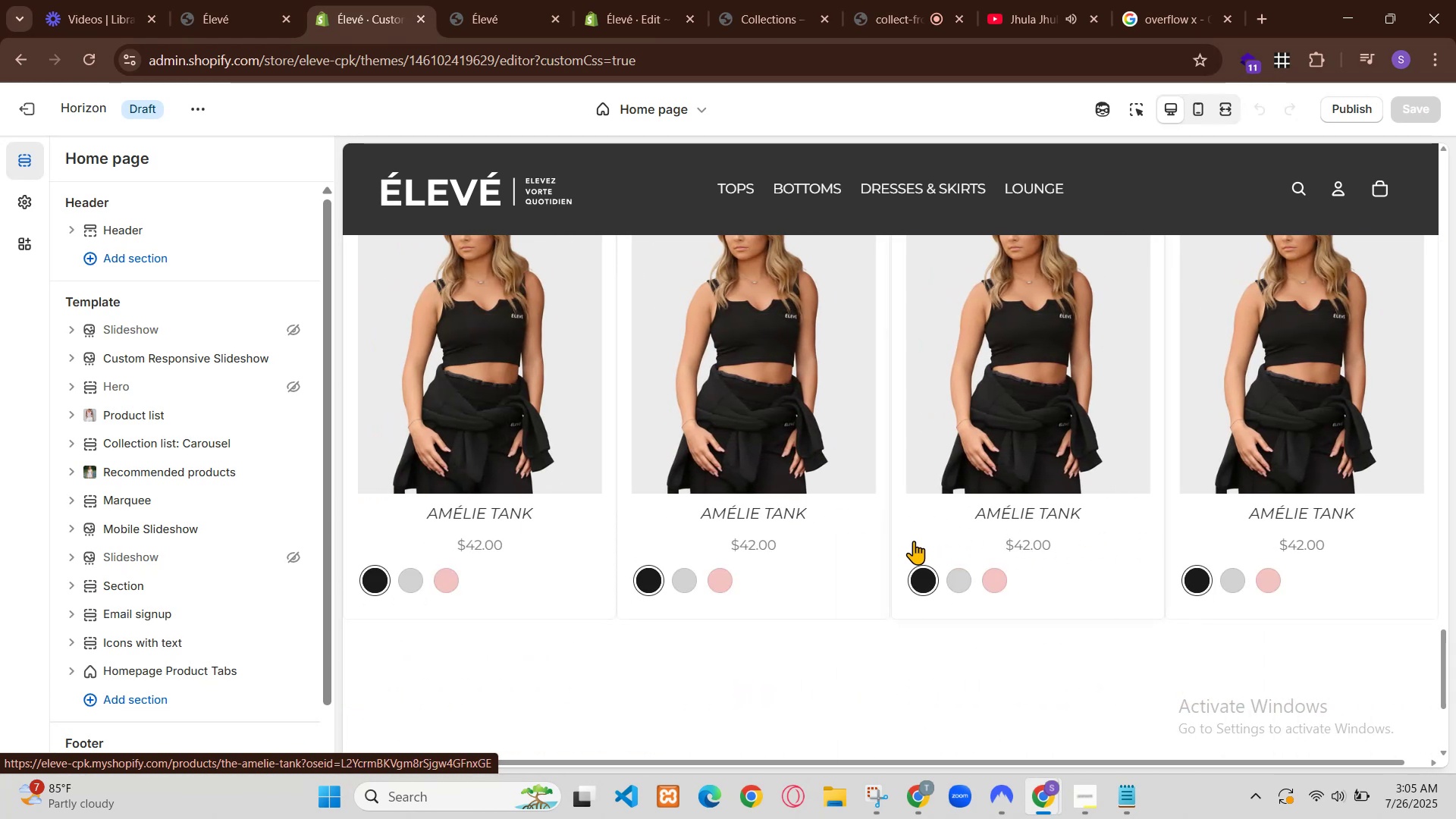 
wait(6.14)
 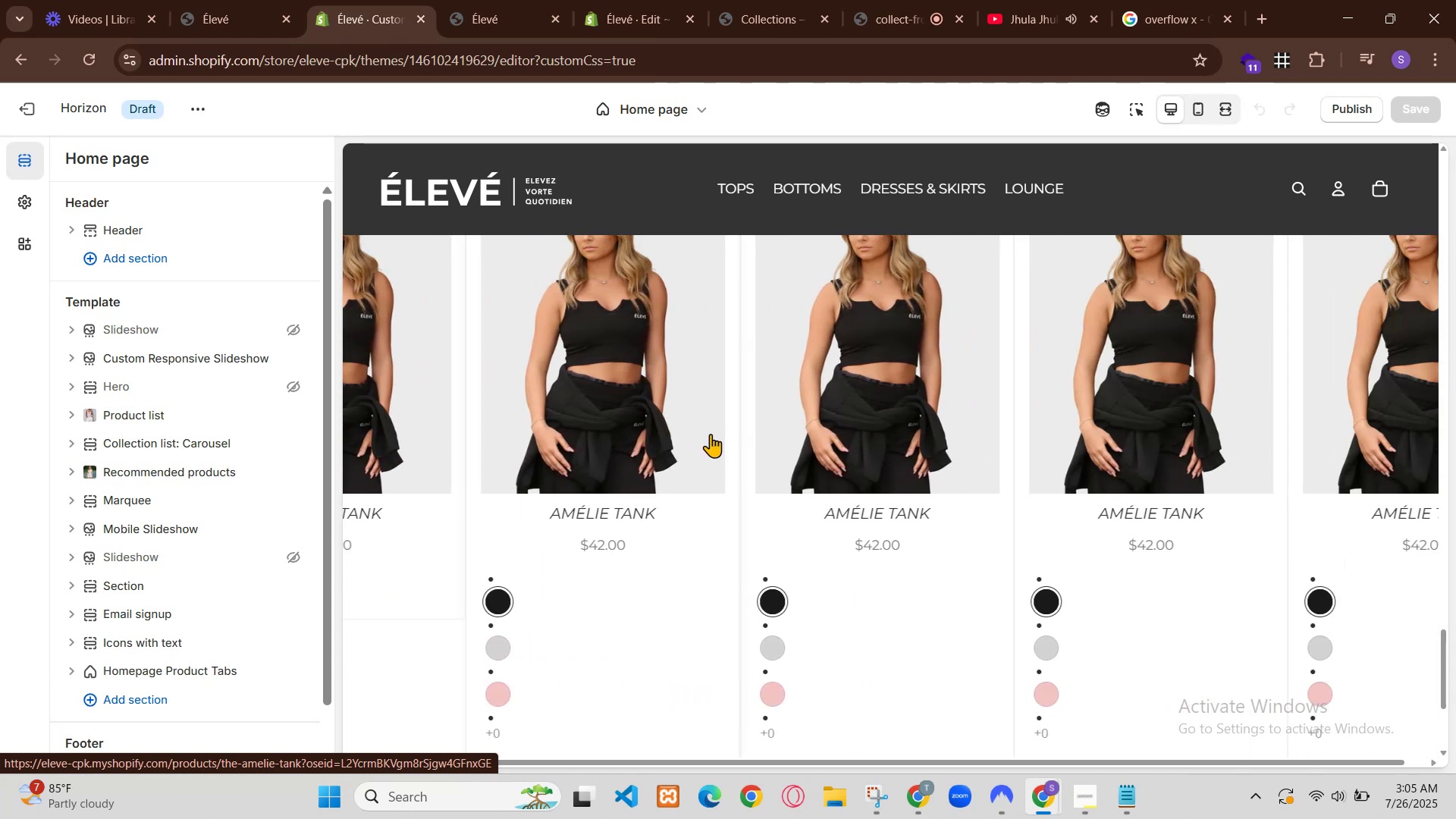 
scroll: coordinate [1068, 499], scroll_direction: up, amount: 1.0
 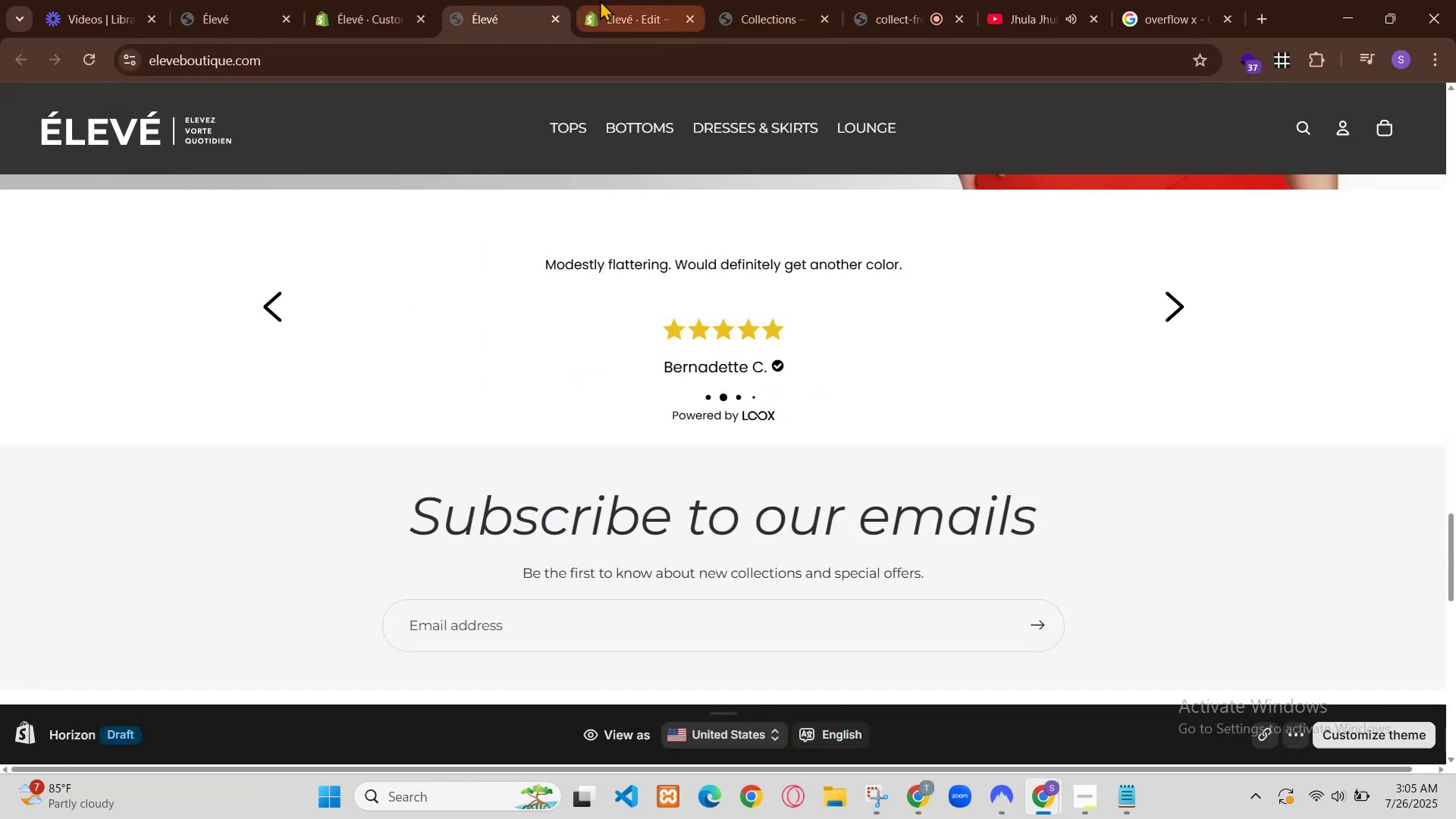 
wait(15.46)
 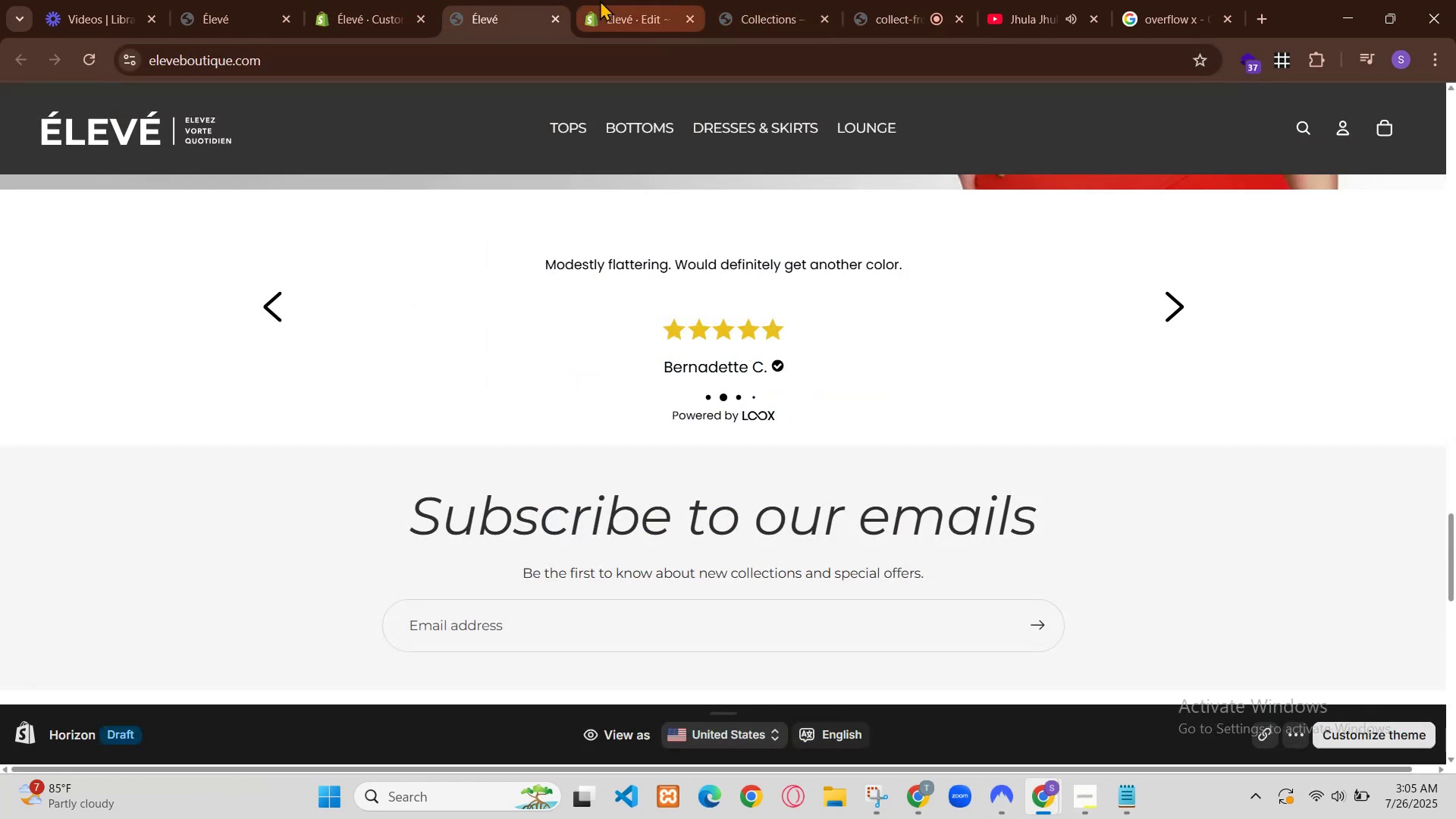 
scroll: coordinate [993, 553], scroll_direction: down, amount: 1.0
 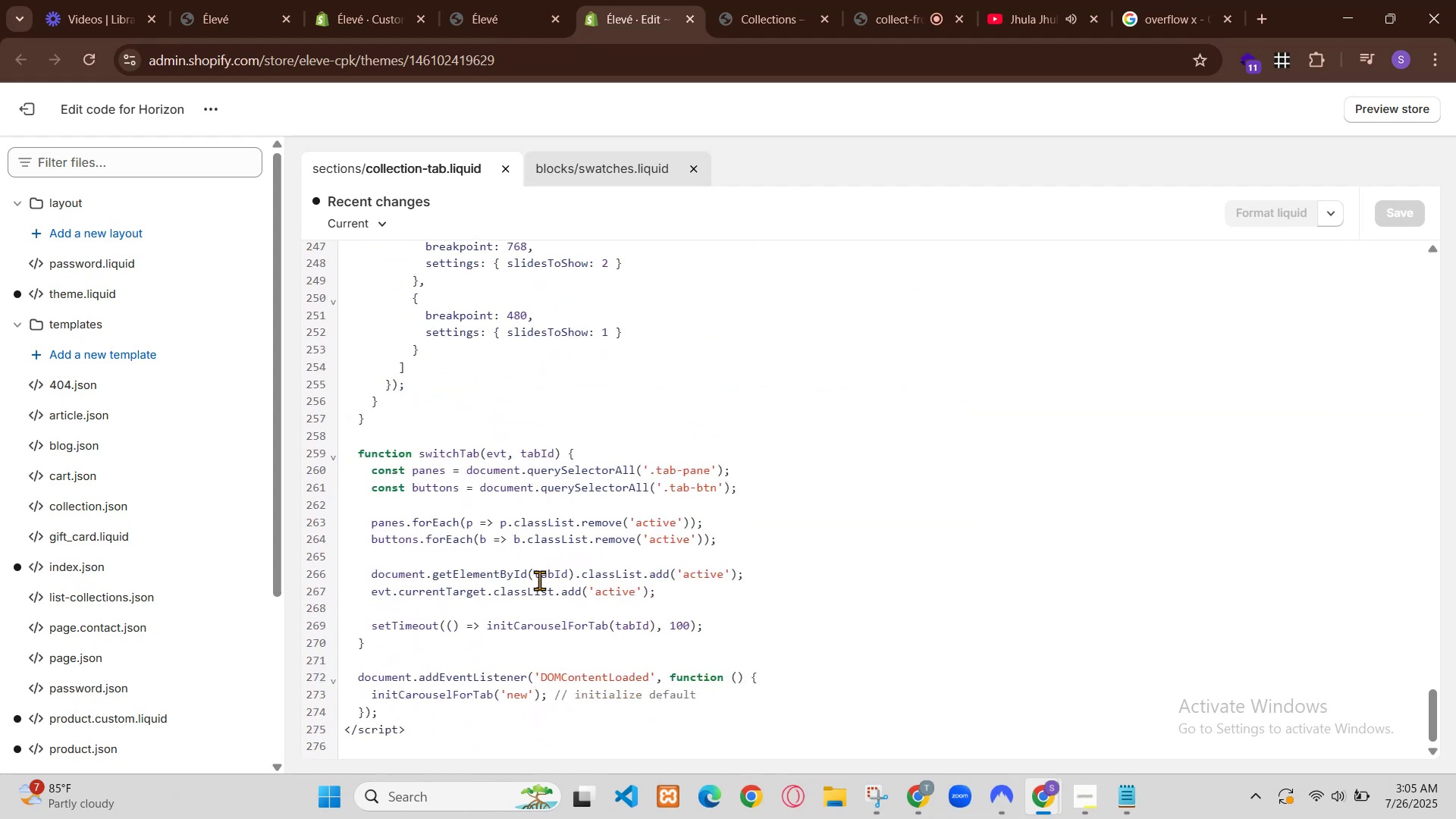 
scroll: coordinate [864, 525], scroll_direction: up, amount: 5.0
 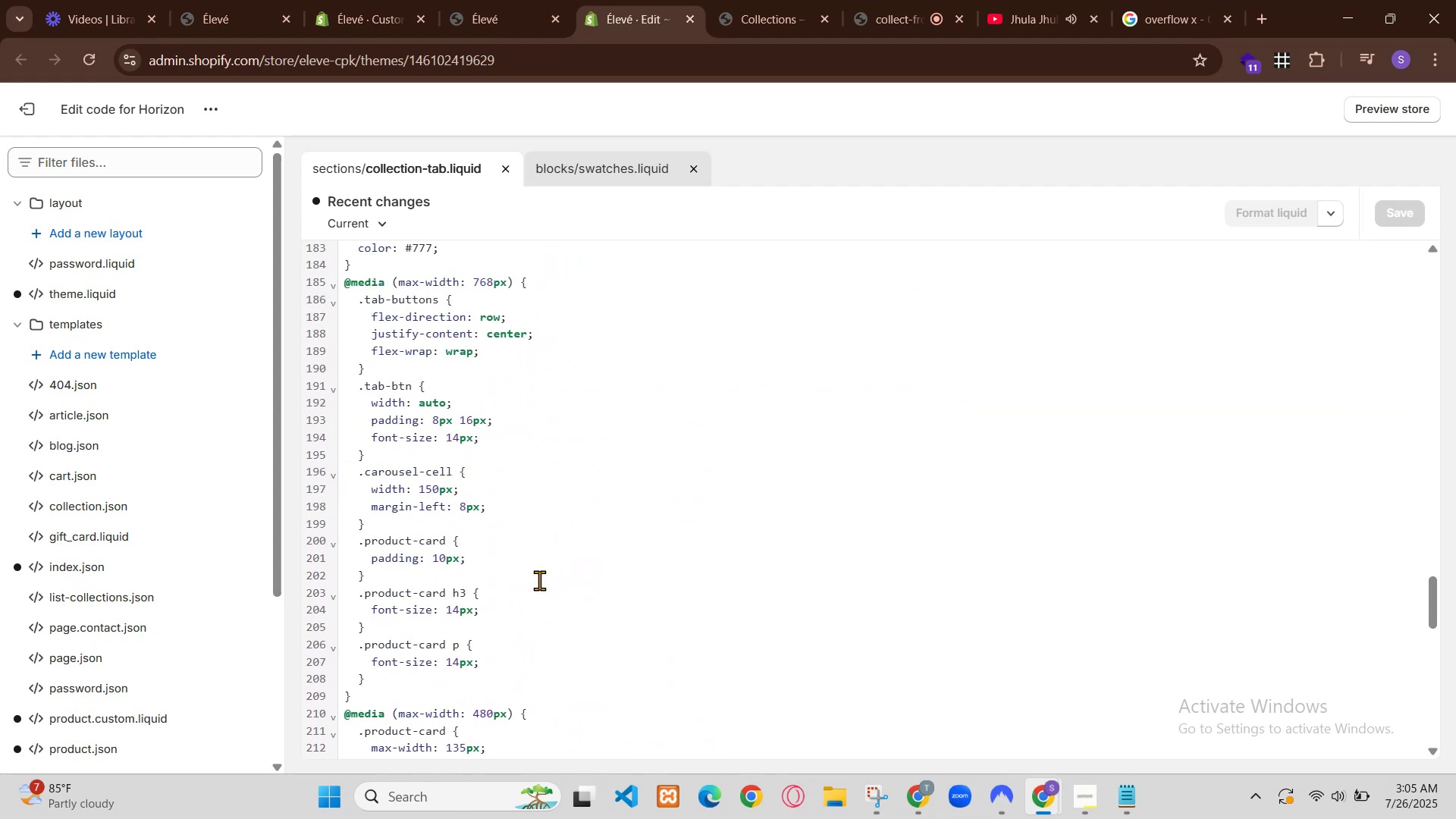 
right_click([862, 531])
 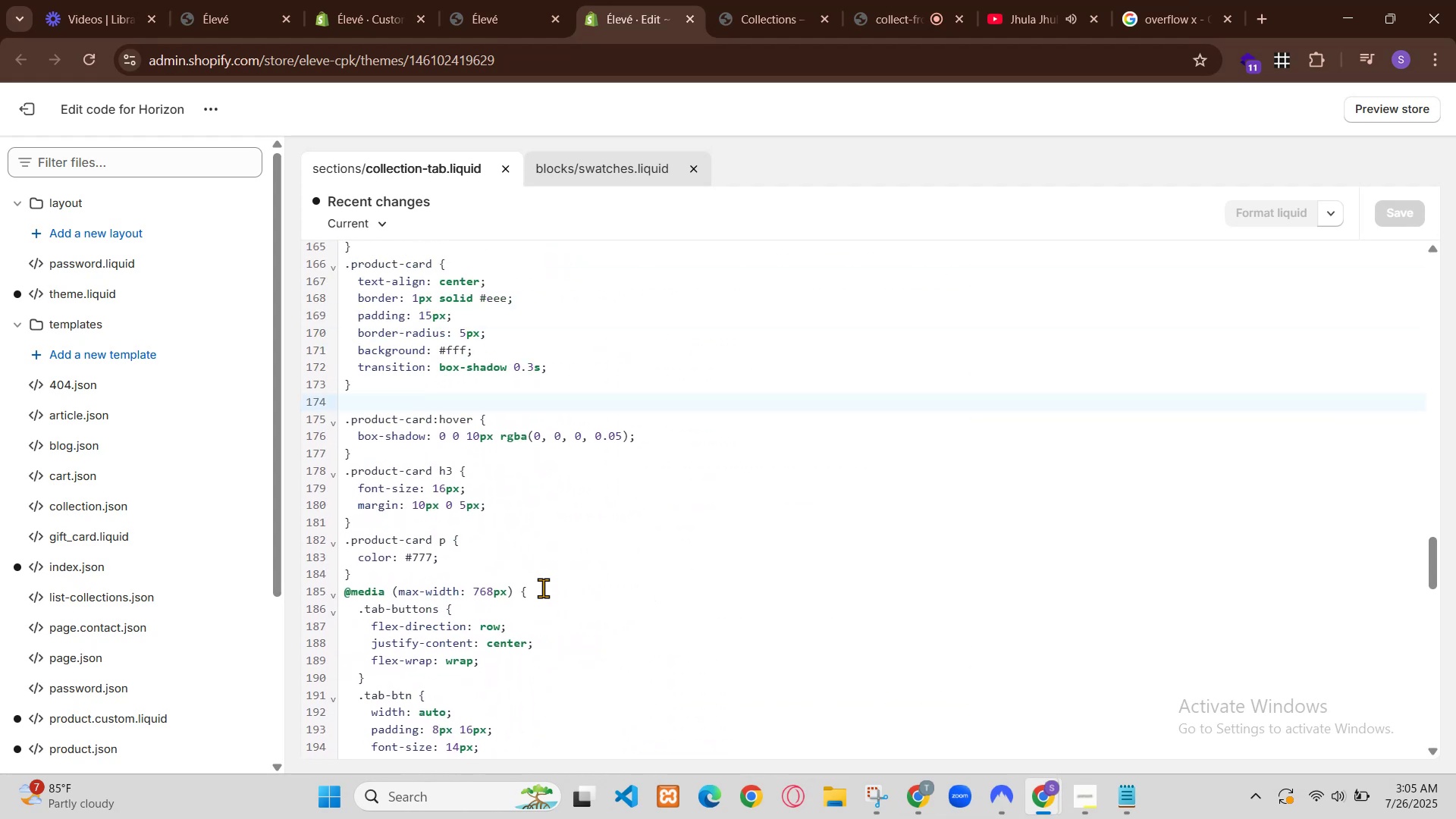 
left_click([977, 518])
 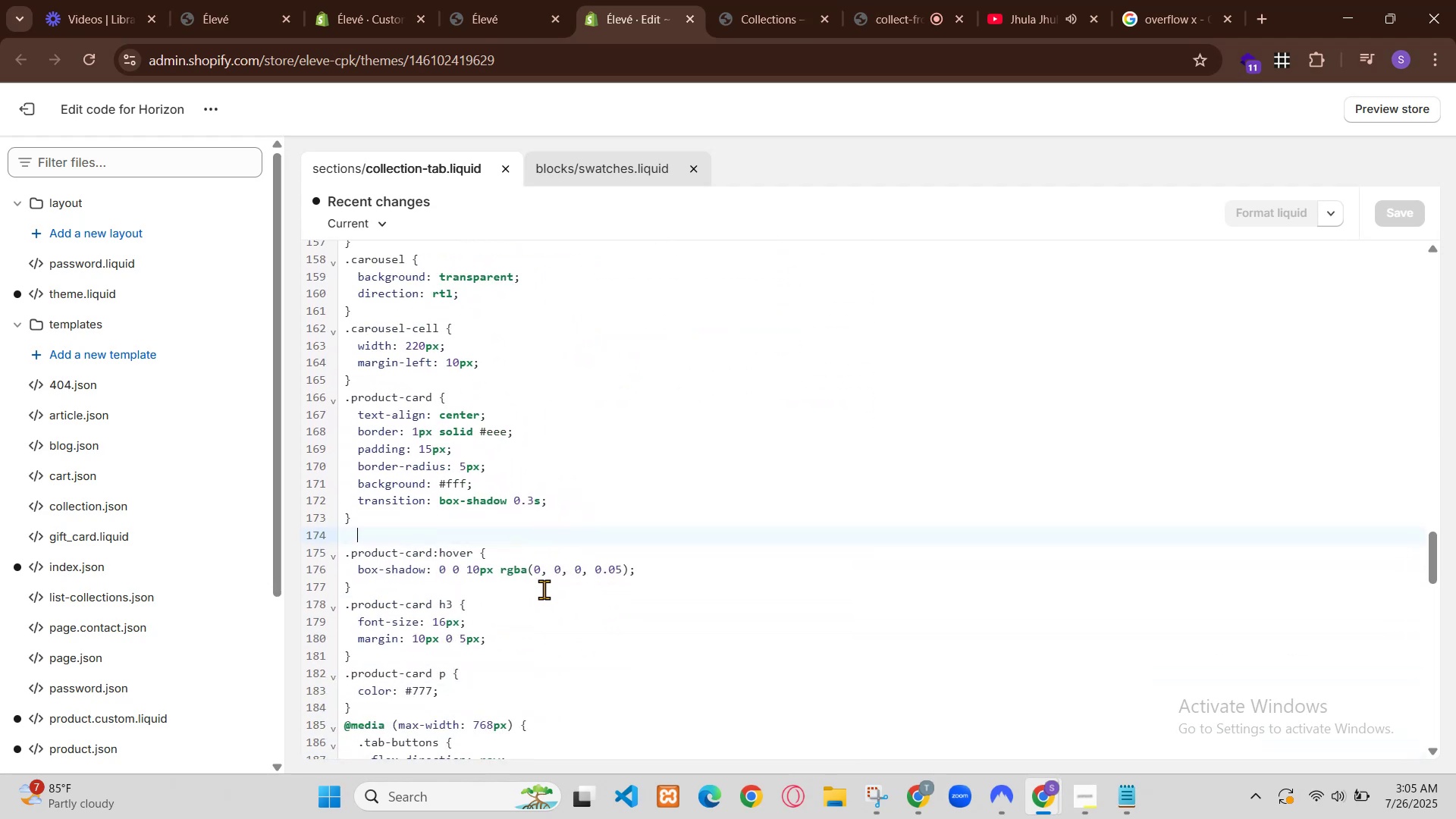 
wait(6.02)
 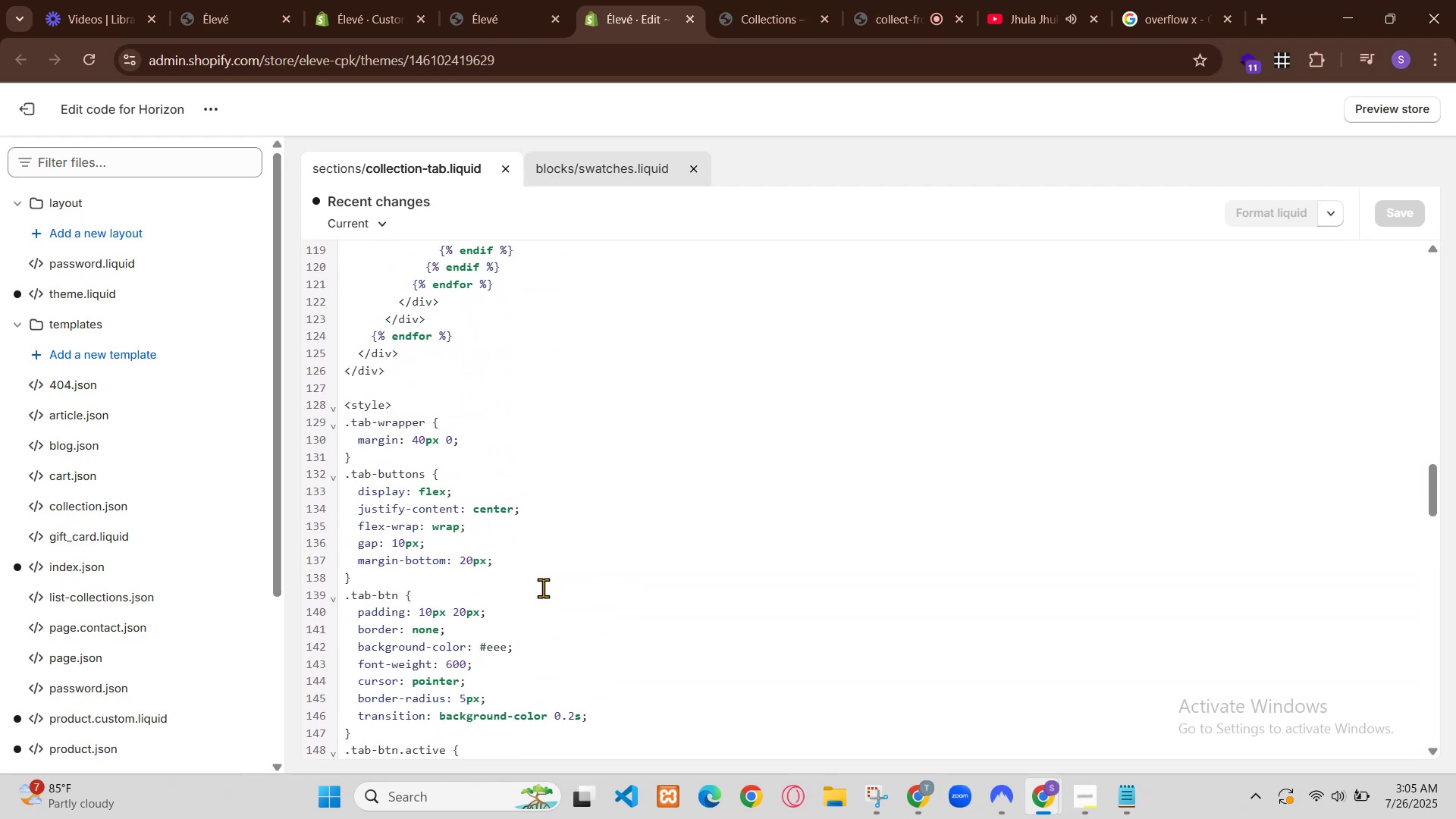 
right_click([1037, 569])
 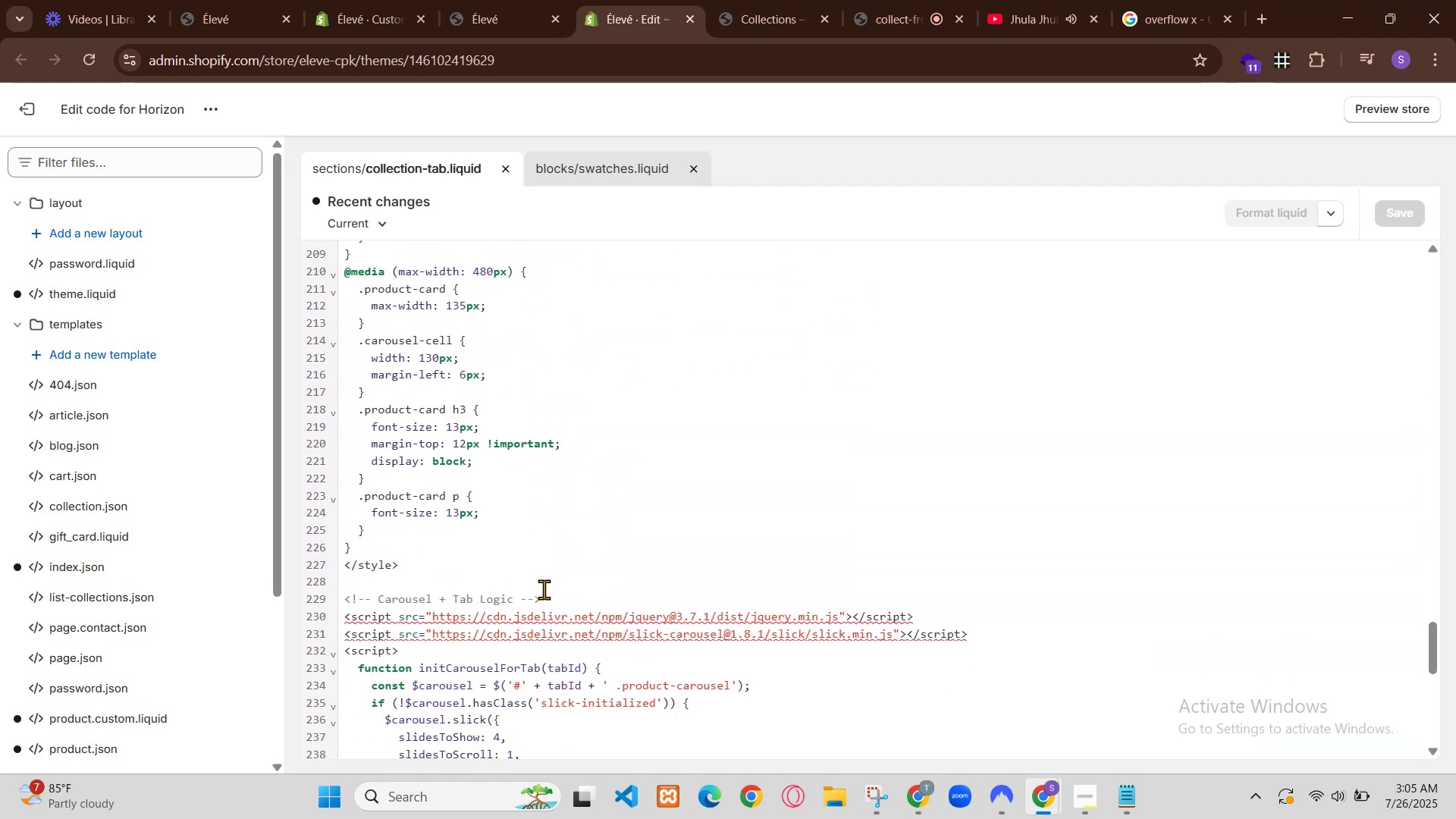 
left_click([1094, 544])
 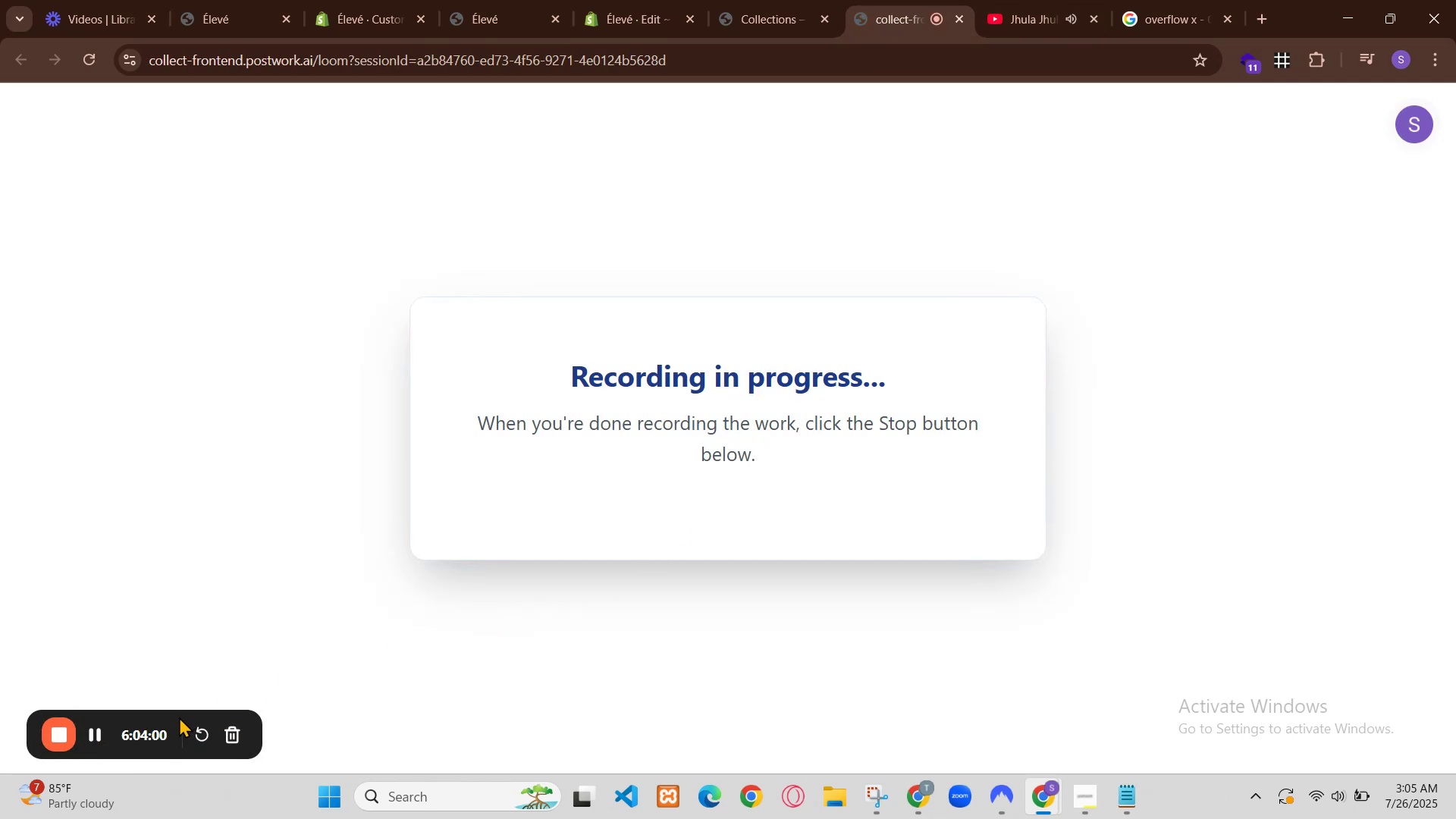 
left_click([1439, 96])
 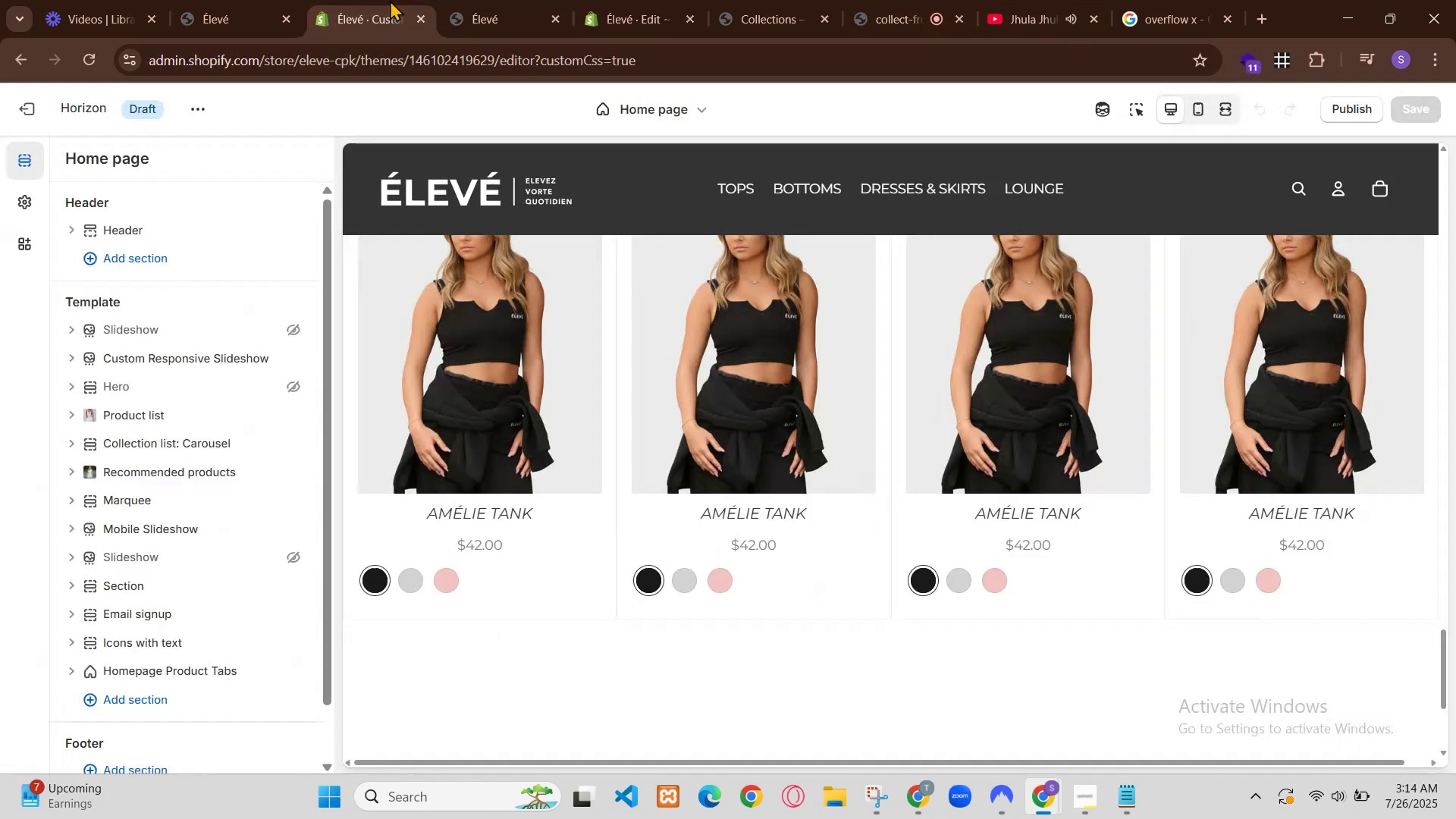 
left_click([46, 542])
 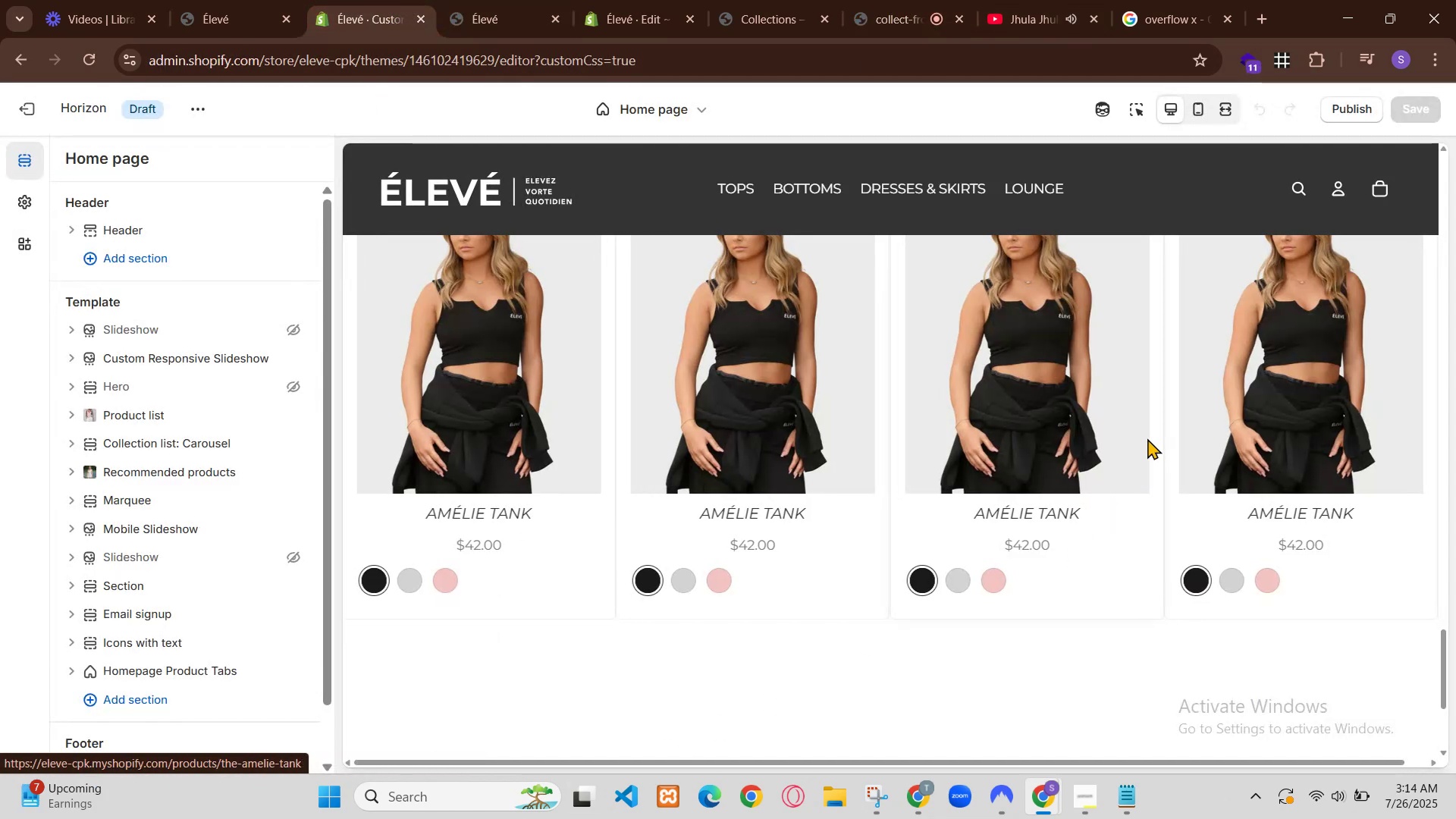 
scroll: coordinate [722, 417], scroll_direction: down, amount: 1.0
 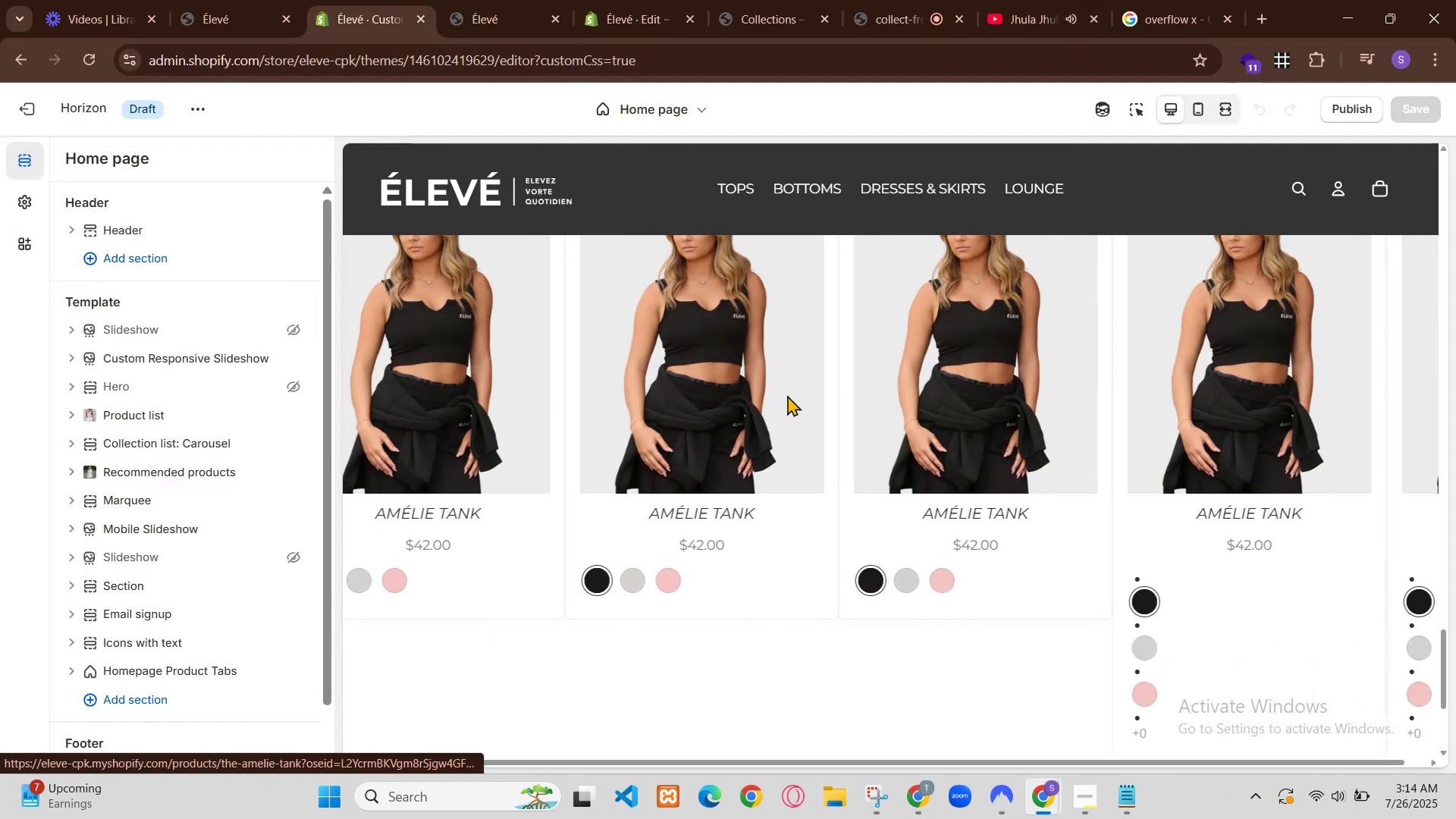 
right_click([403, 249])
 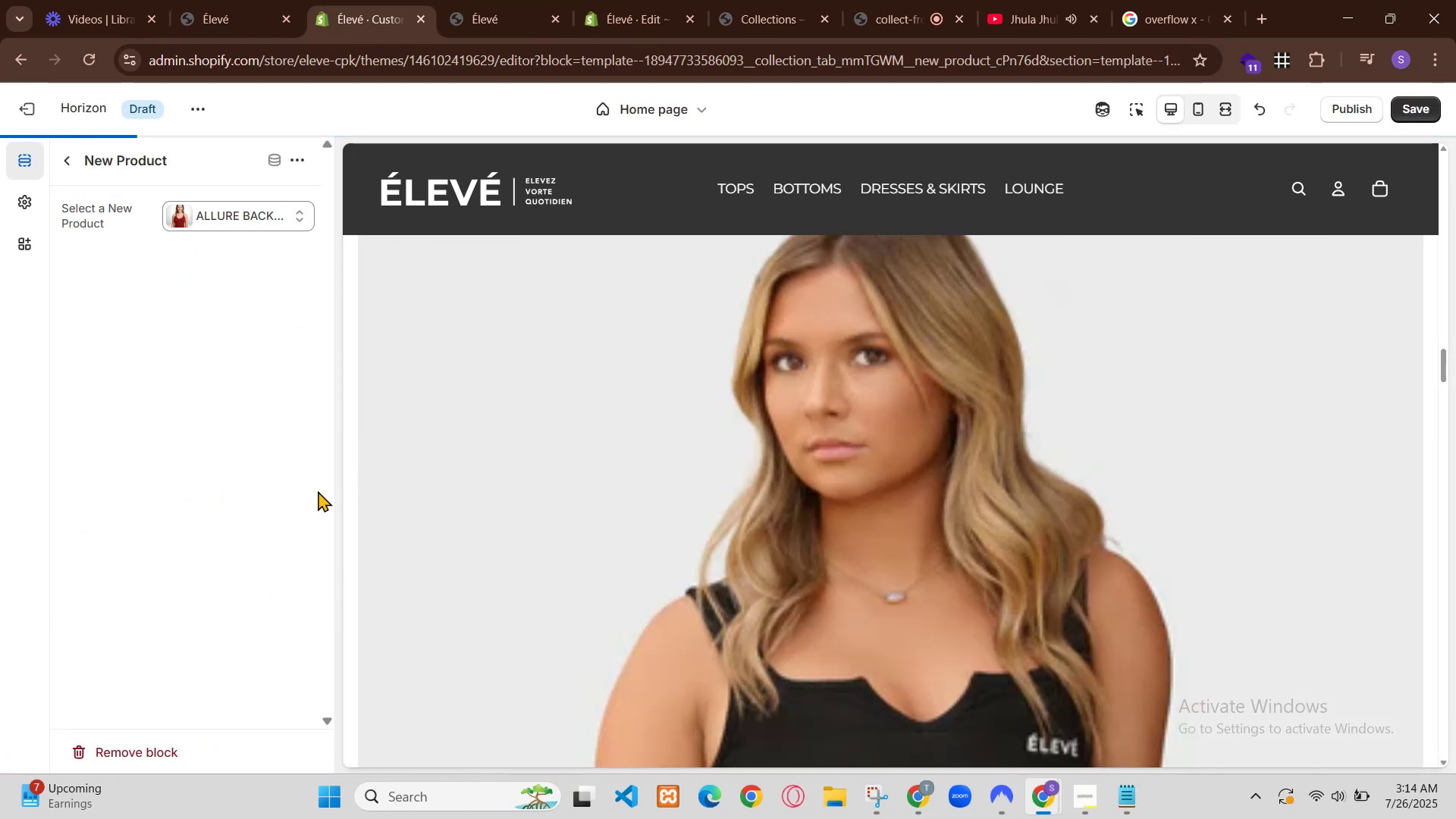 
wait(25.59)
 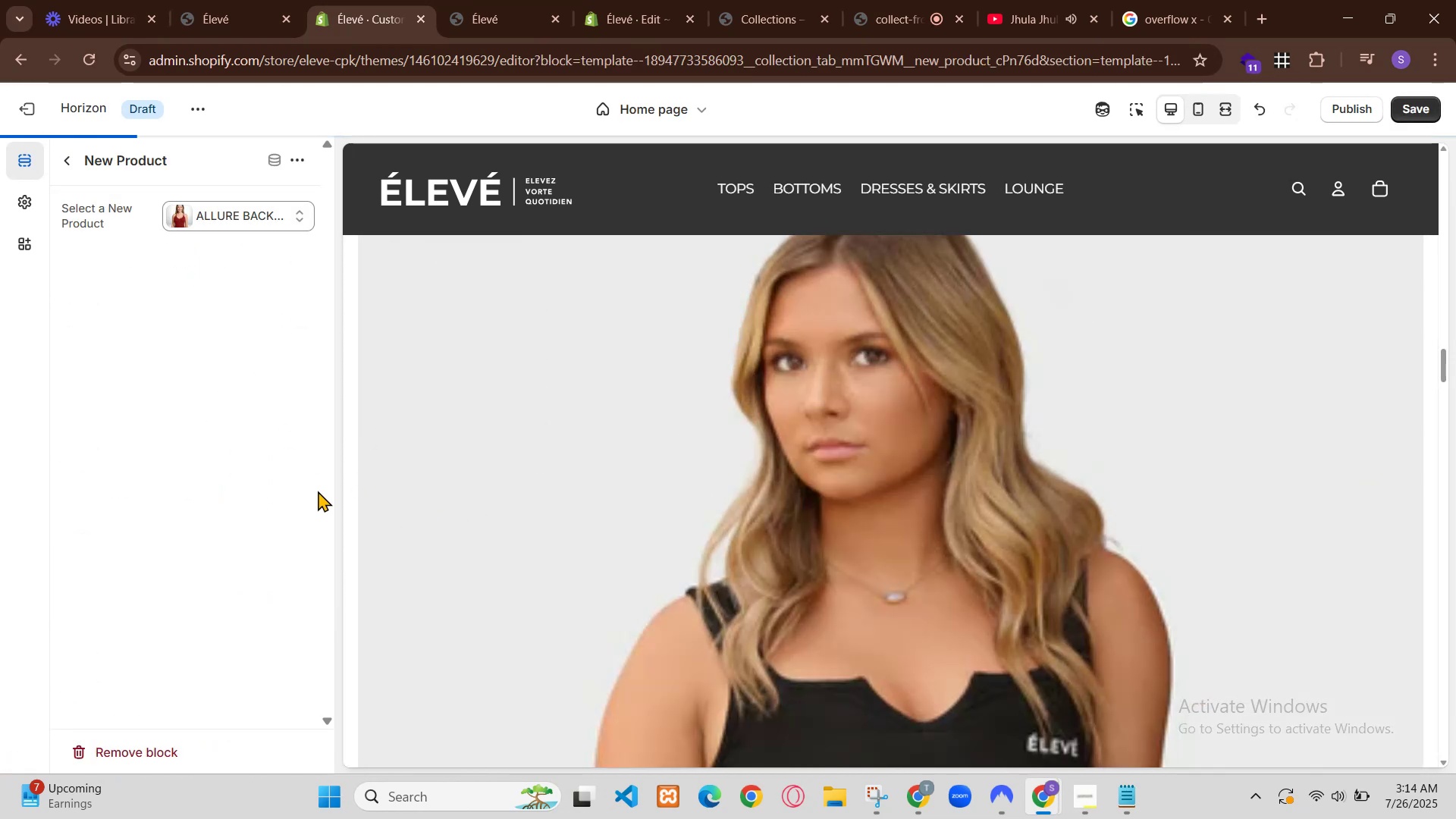 
double_click([858, 631])
 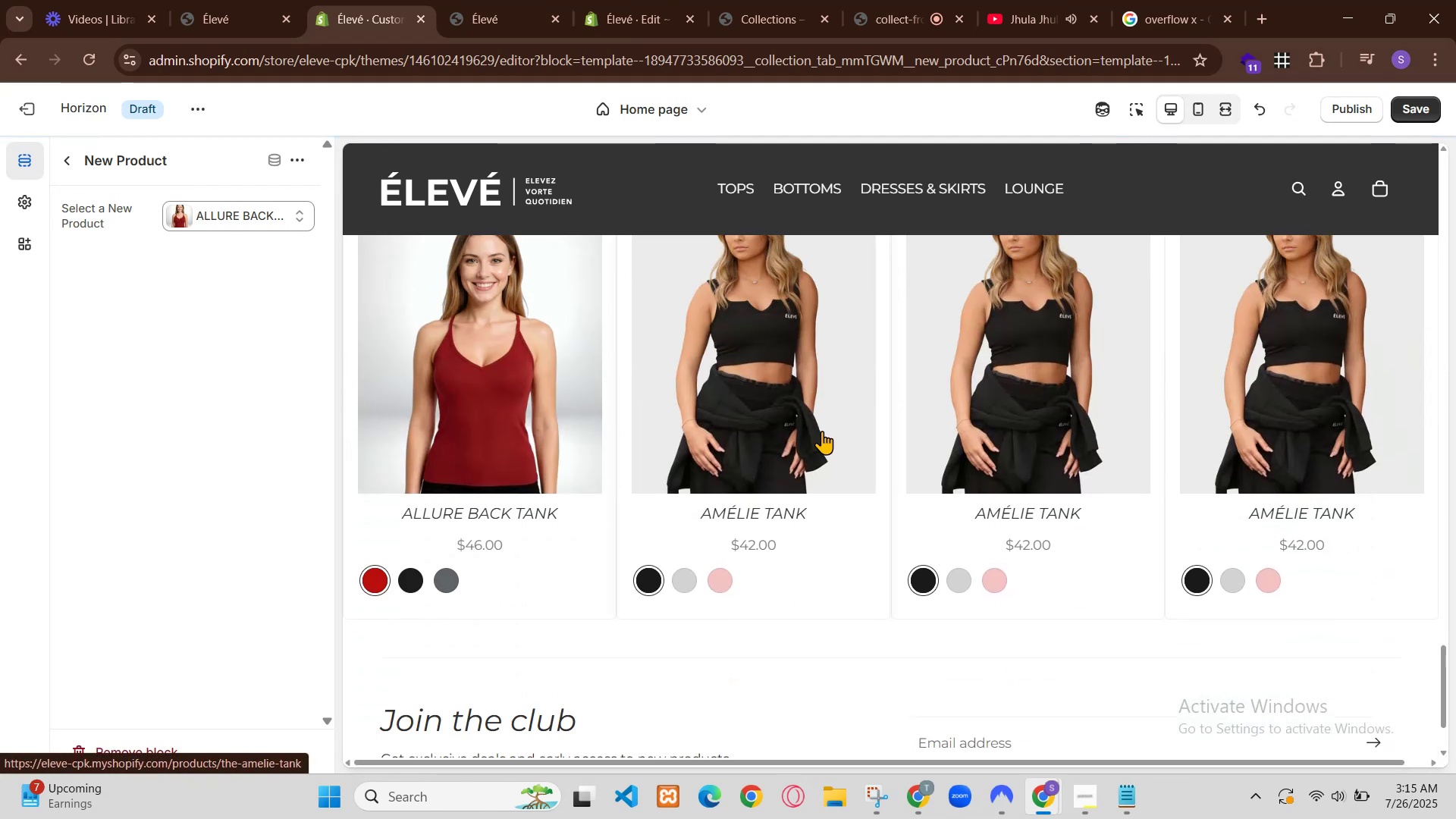 
triple_click([858, 631])
 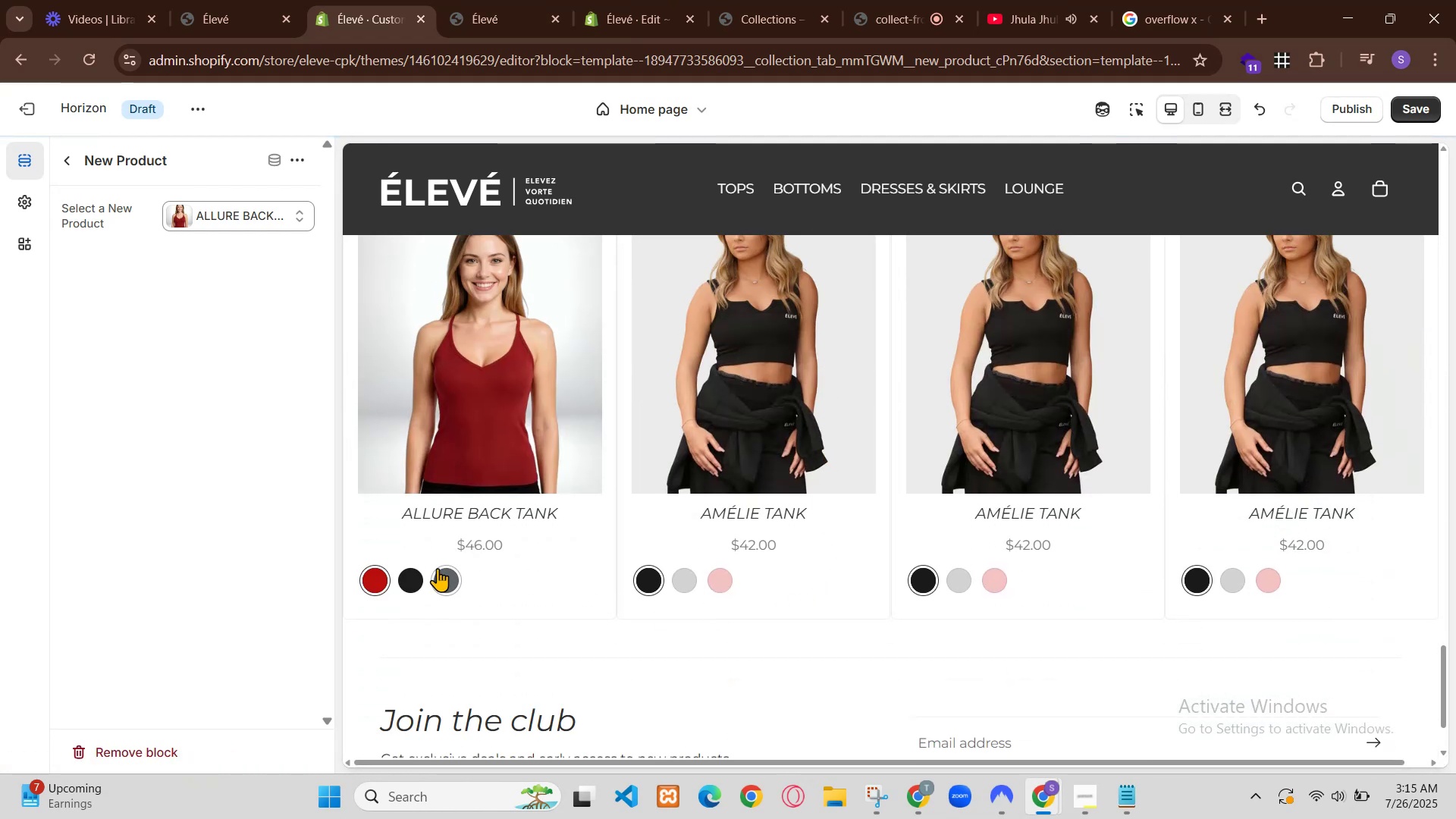 
double_click([748, 637])
 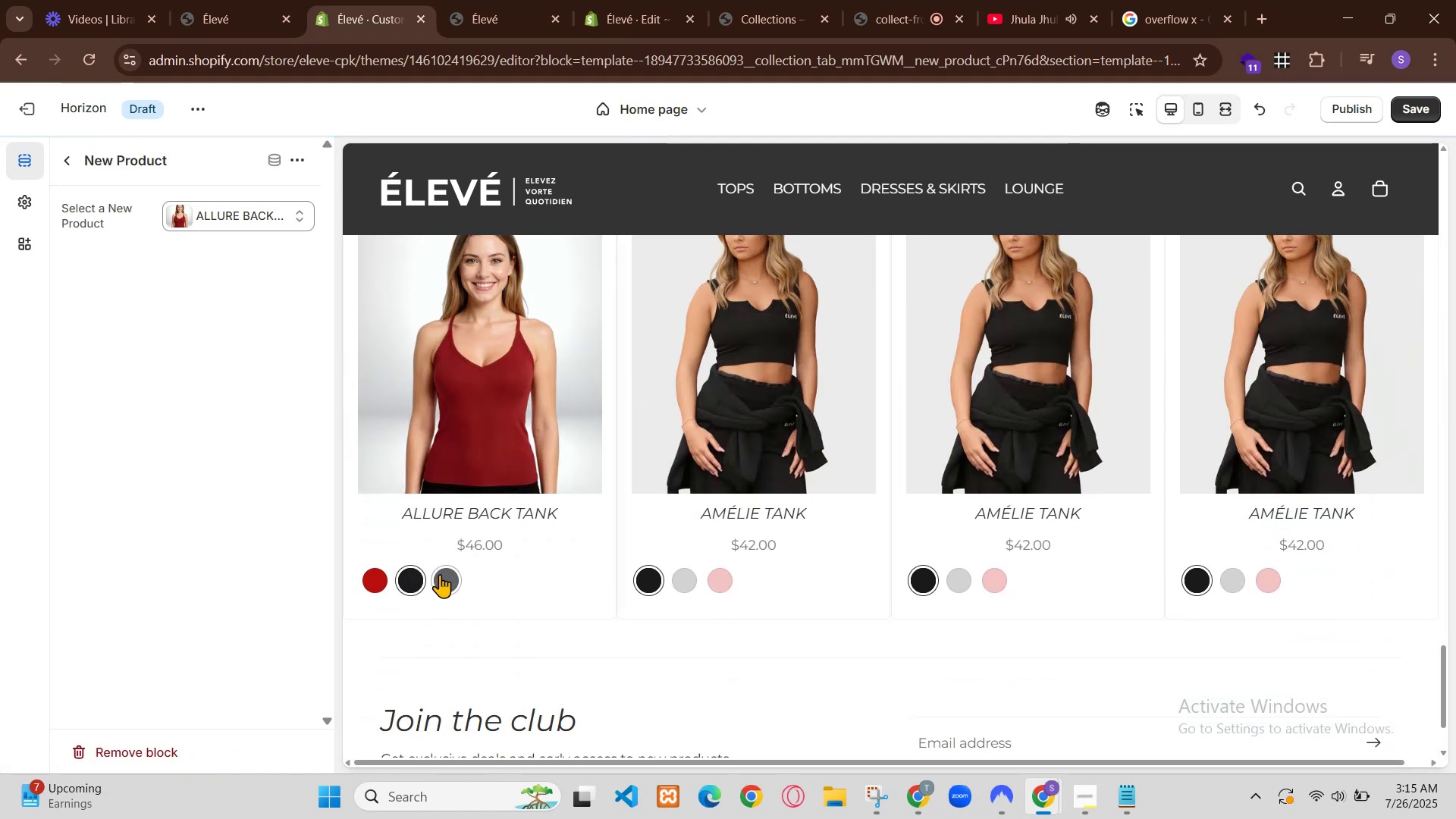 
left_click([748, 635])
 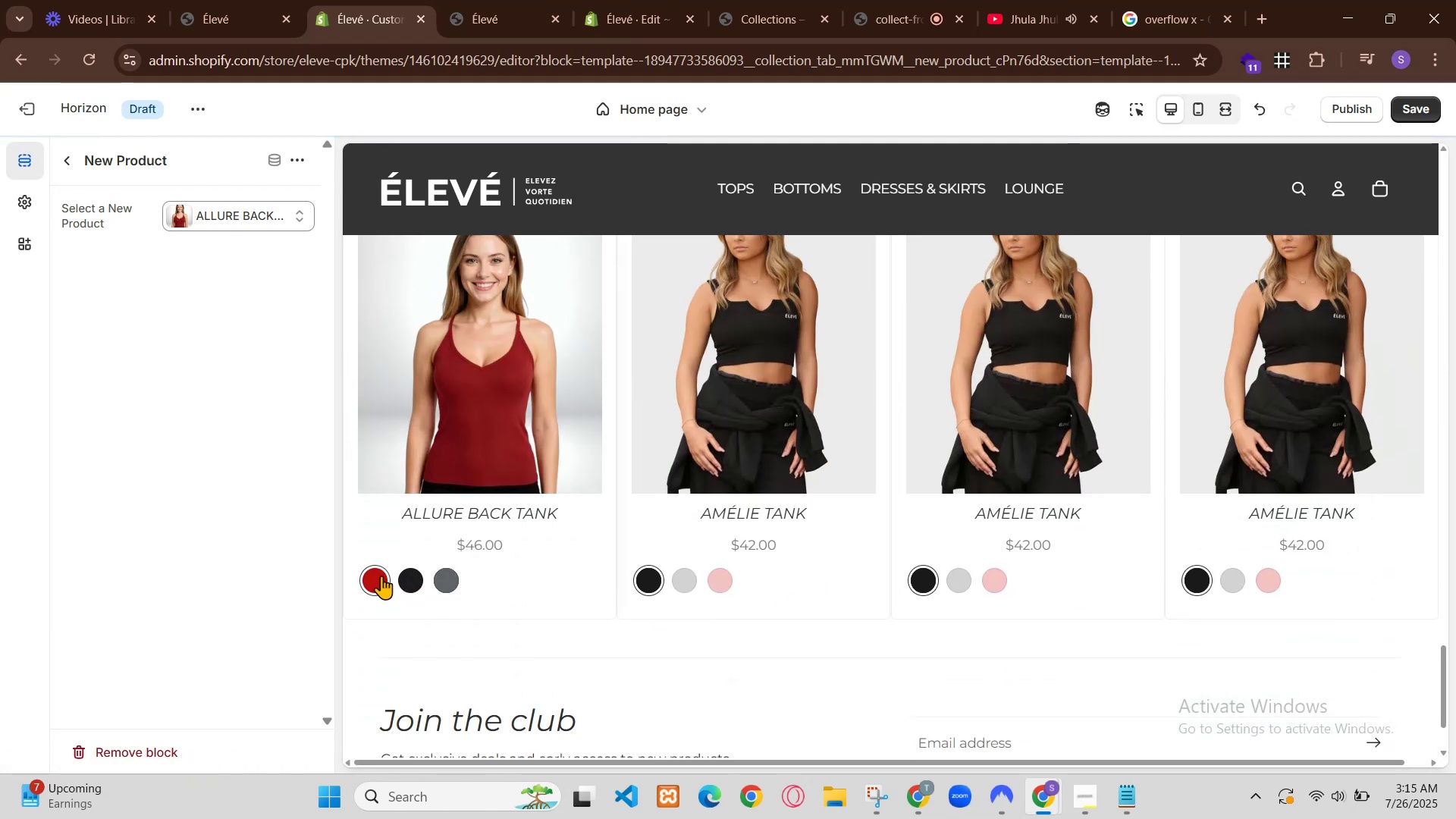 
triple_click([750, 635])
 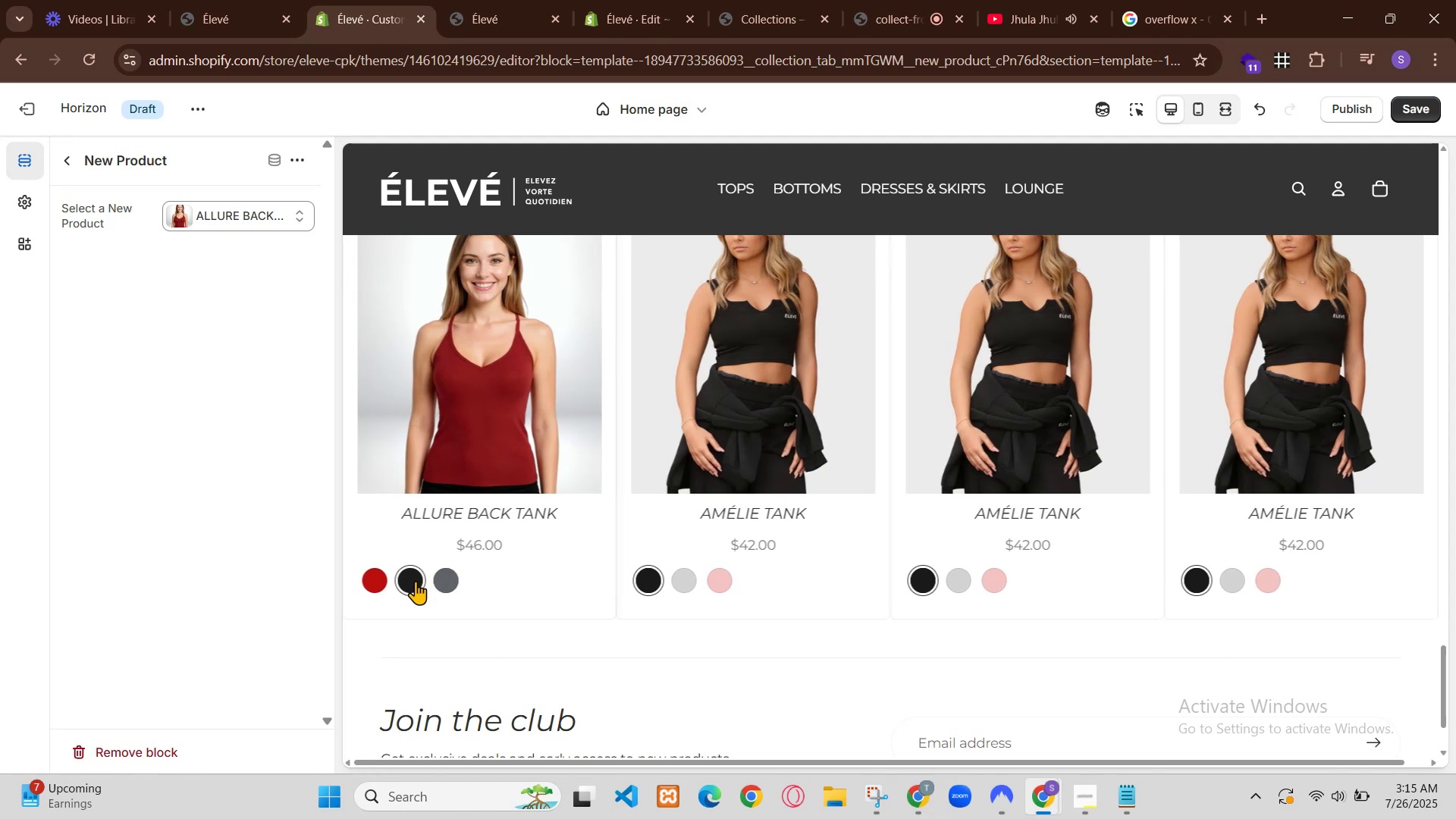 
double_click([780, 636])
 